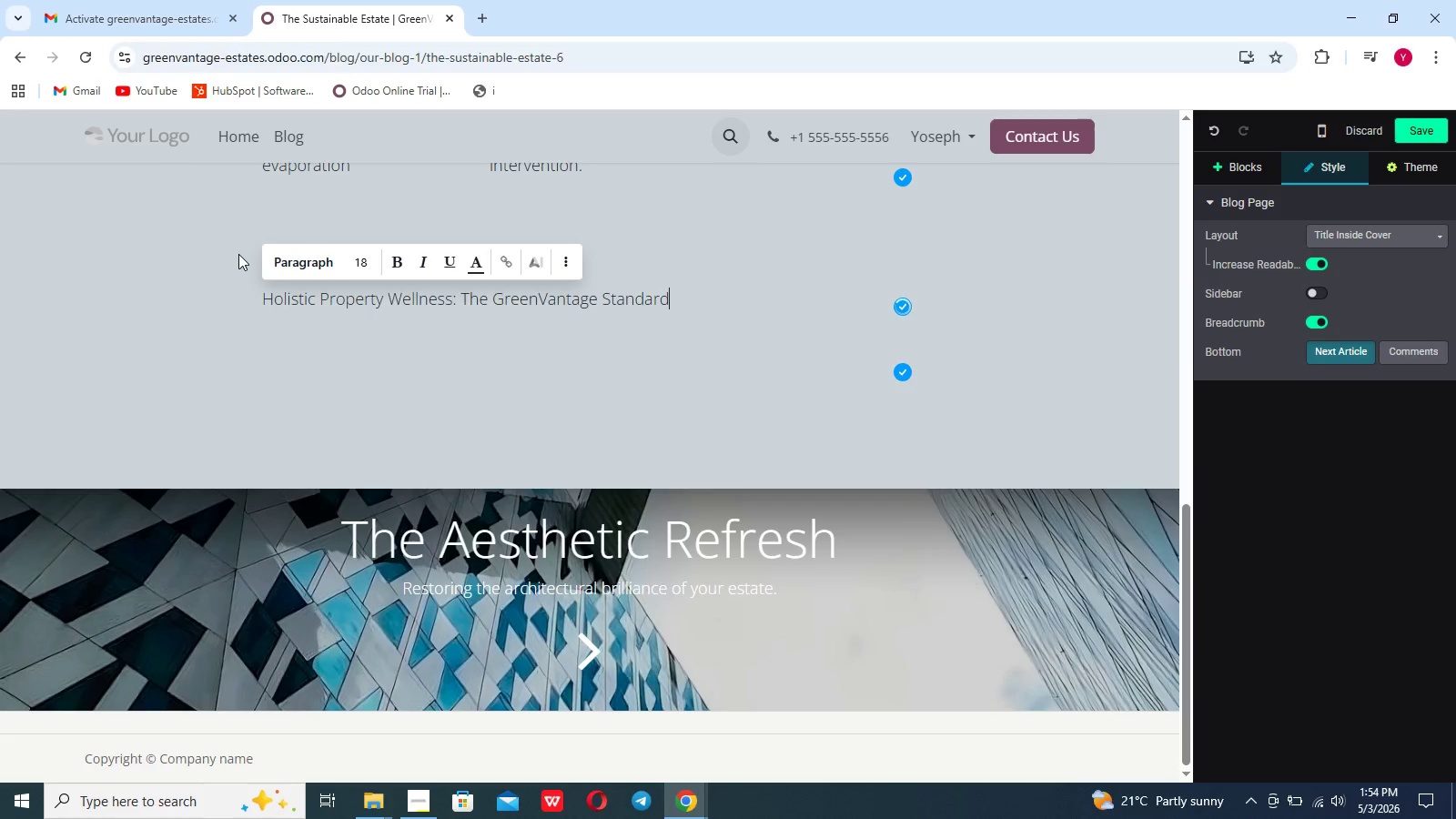 
left_click_drag(start_coordinate=[681, 300], to_coordinate=[263, 295])
 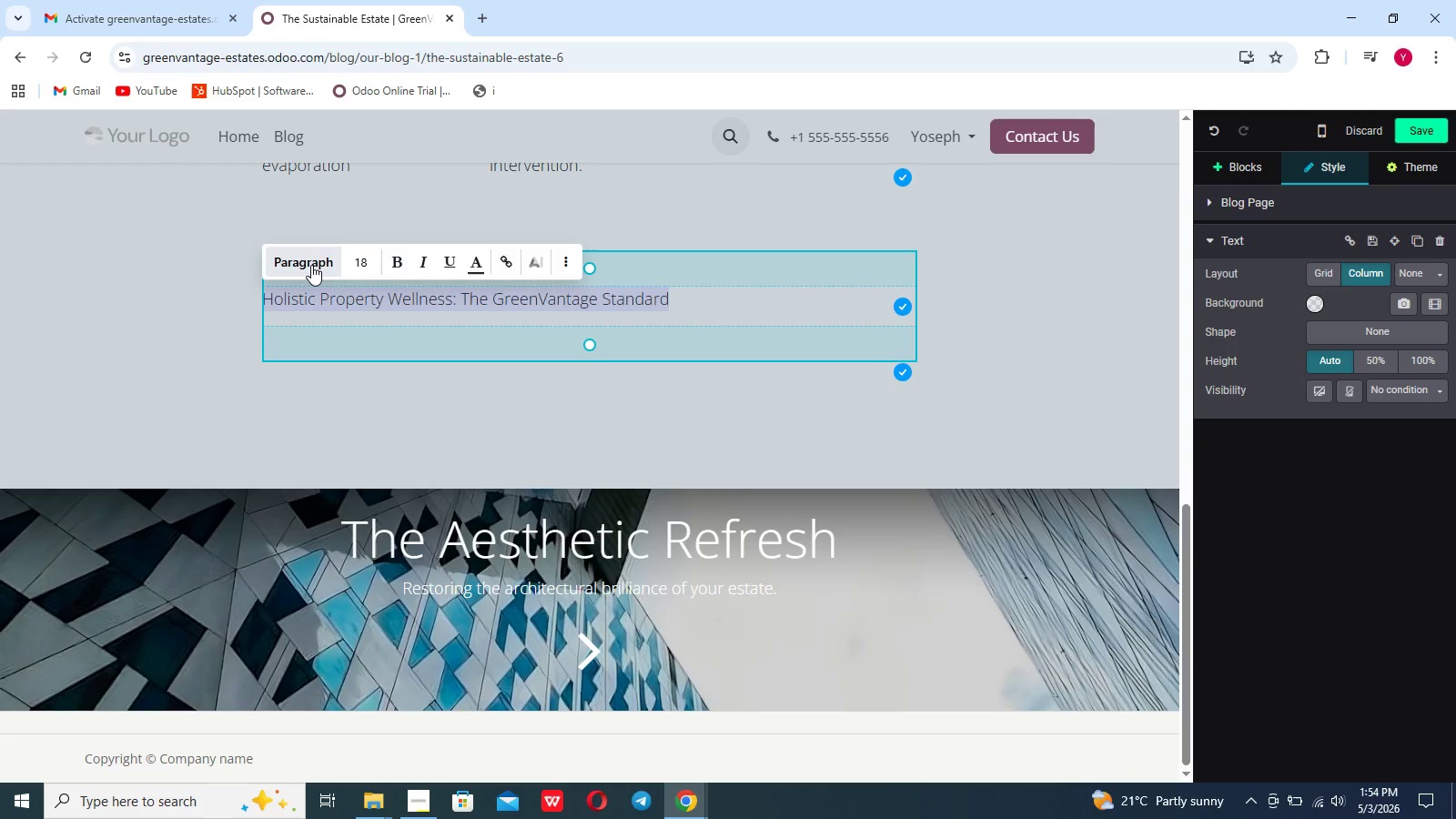 
left_click([311, 265])
 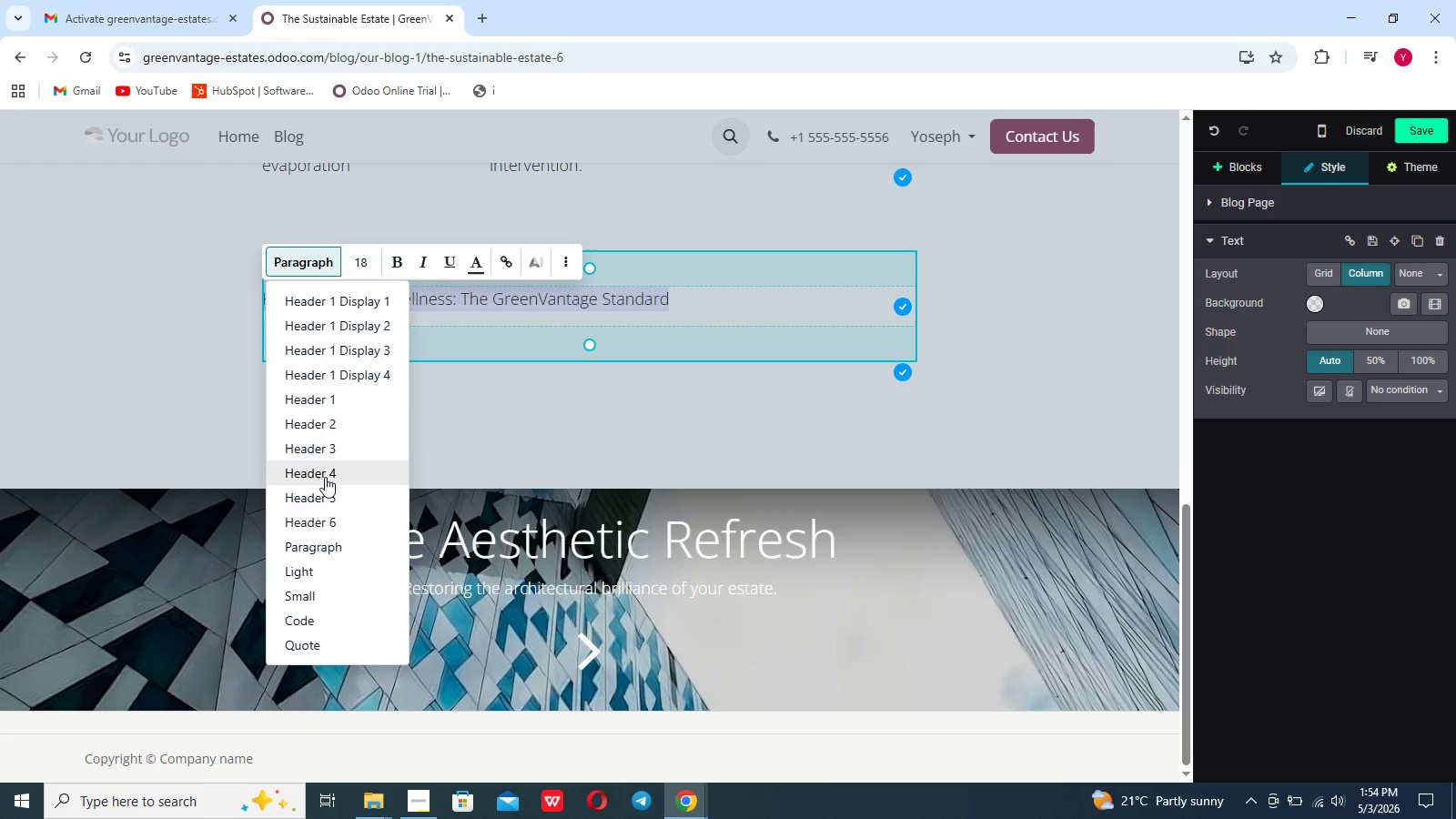 
left_click([326, 487])
 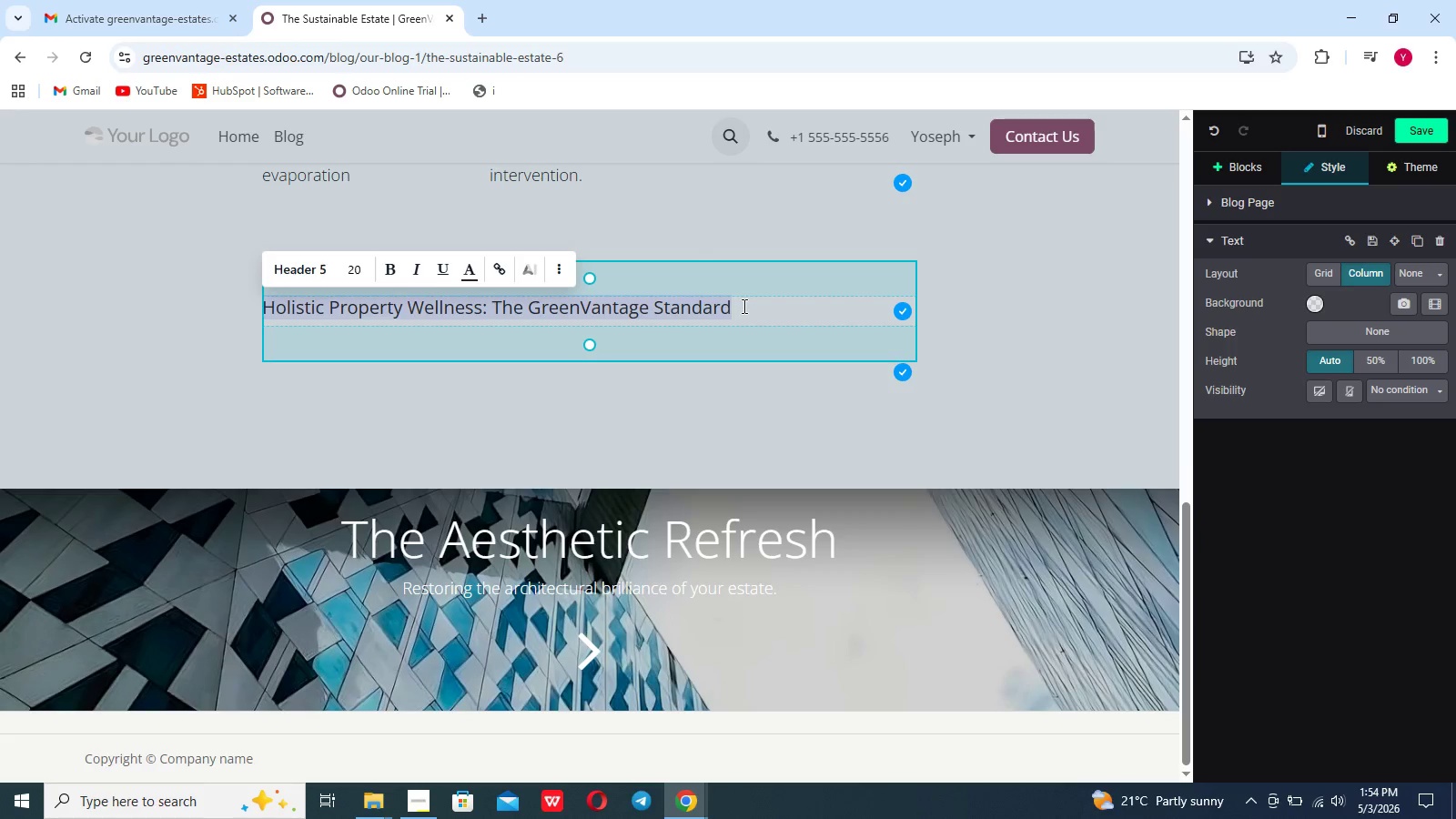 
double_click([743, 306])
 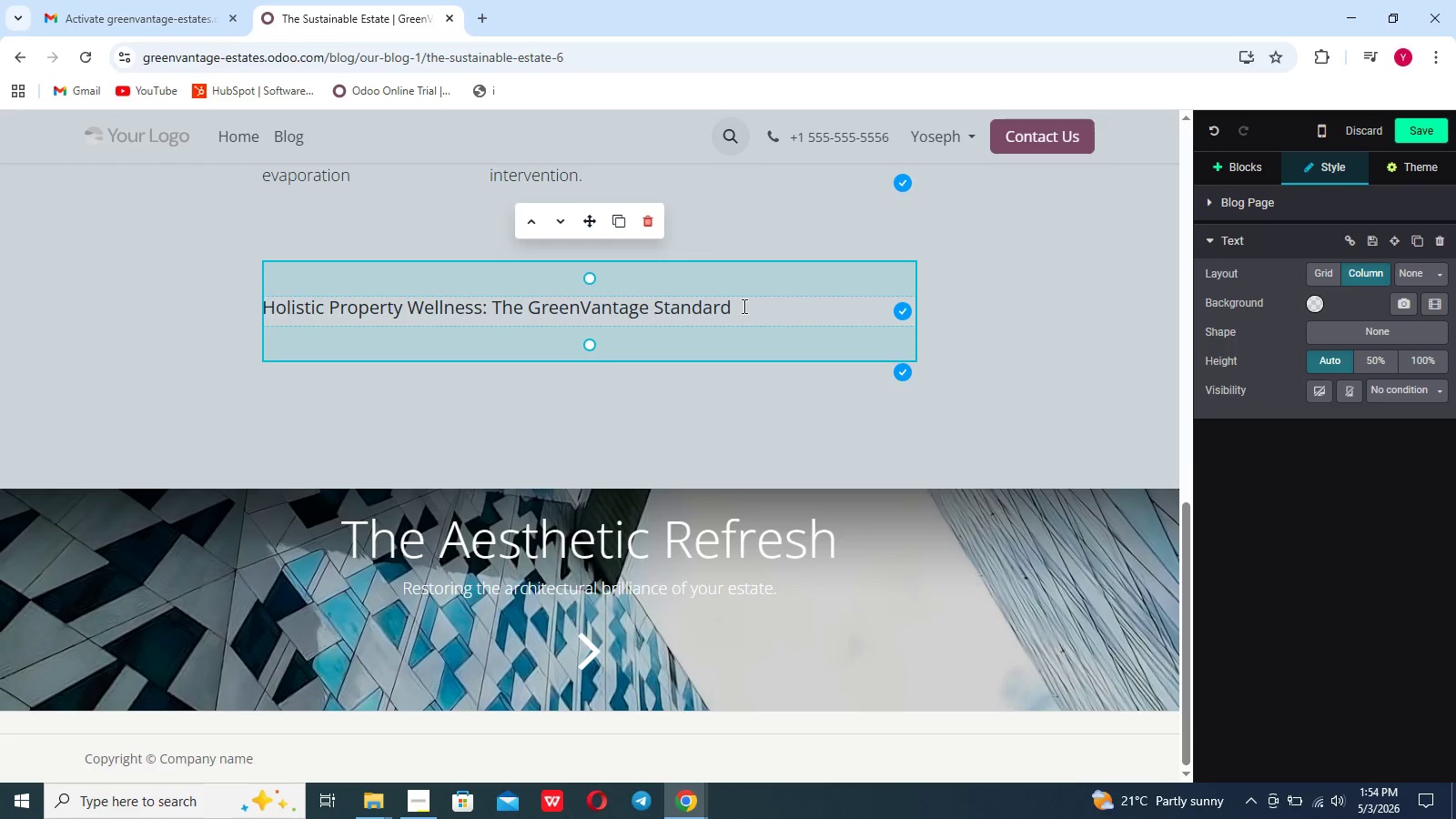 
key(Enter)
 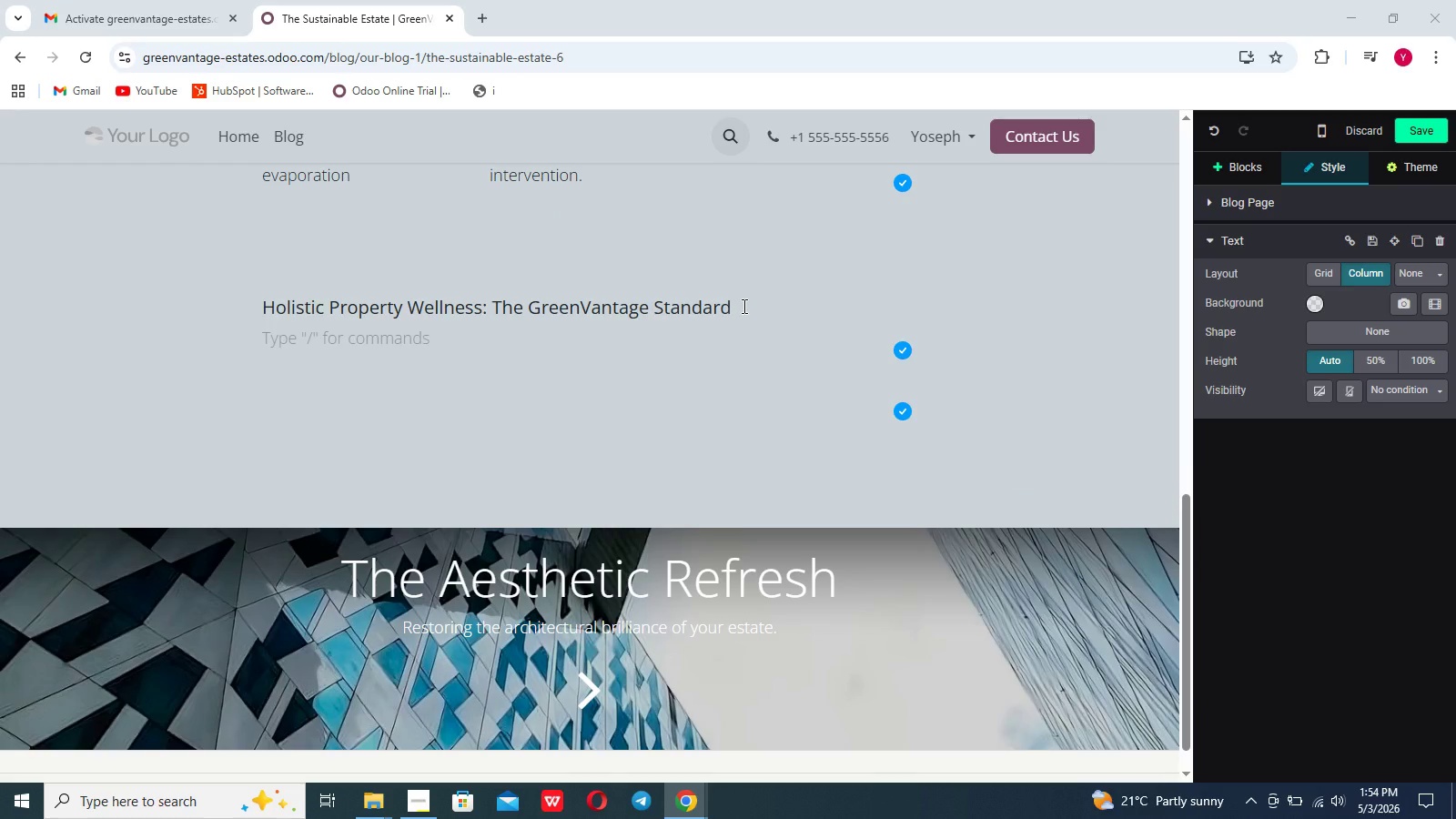 
type(True)
 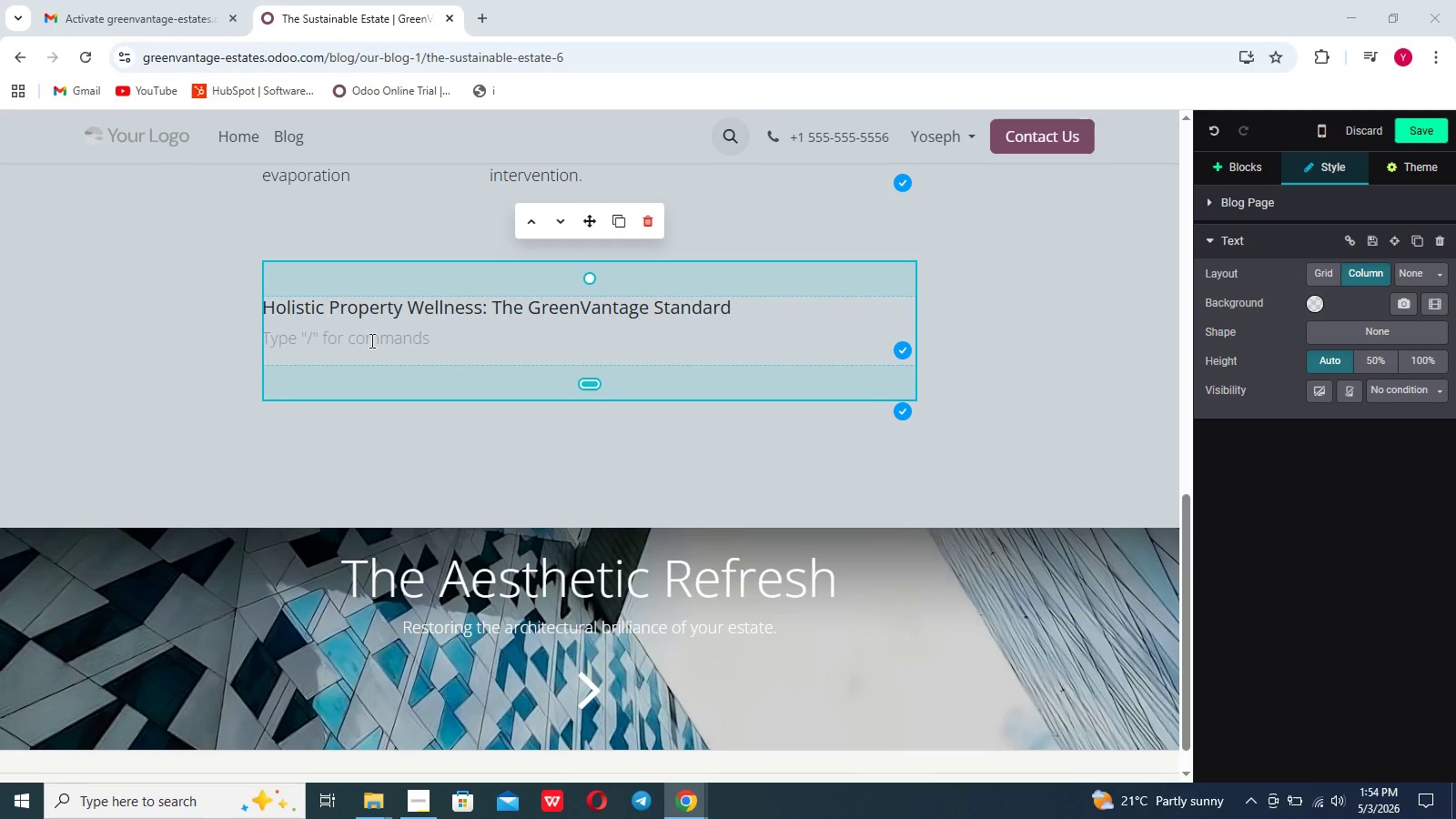 
left_click([370, 339])
 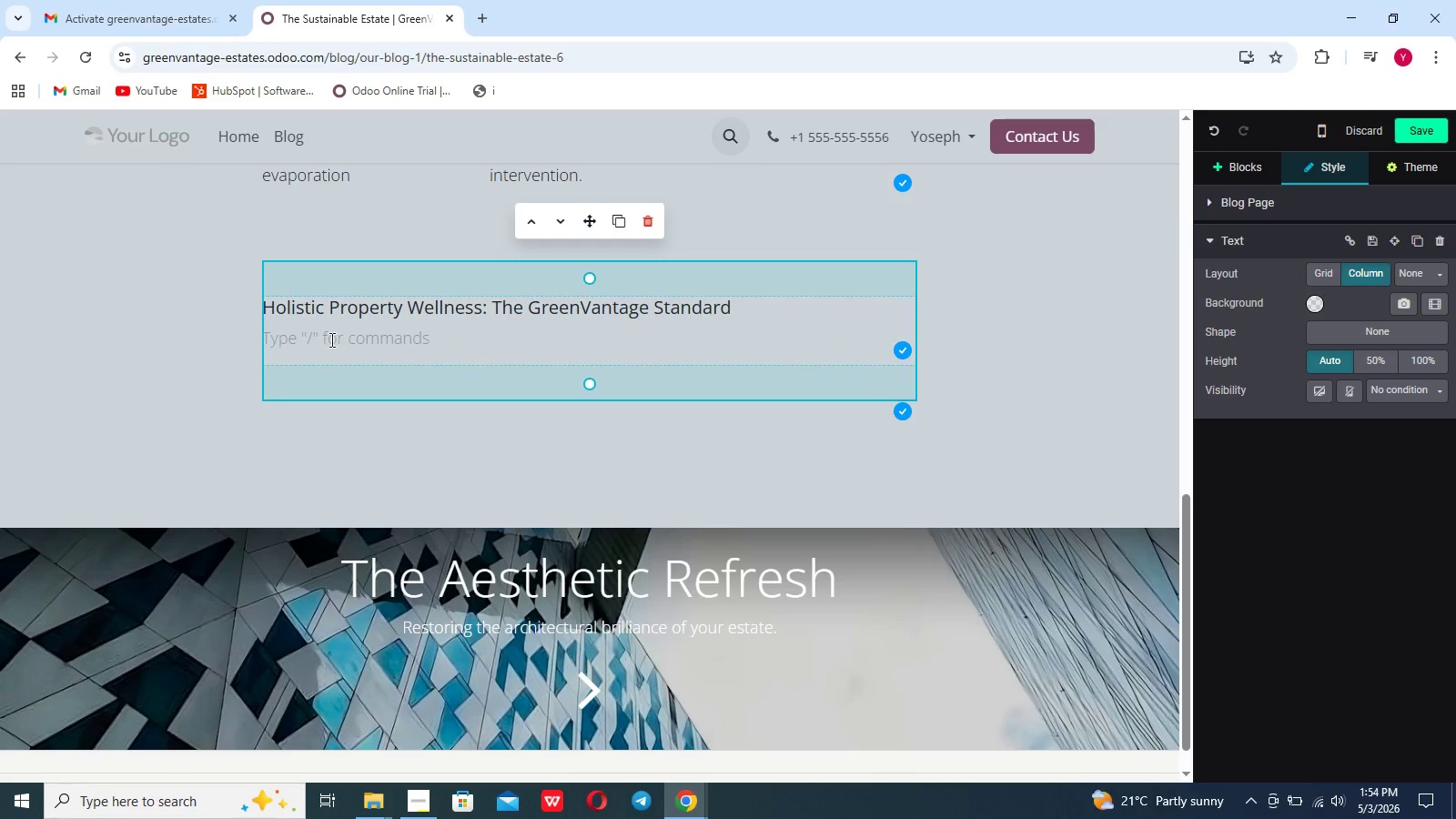 
left_click([330, 339])
 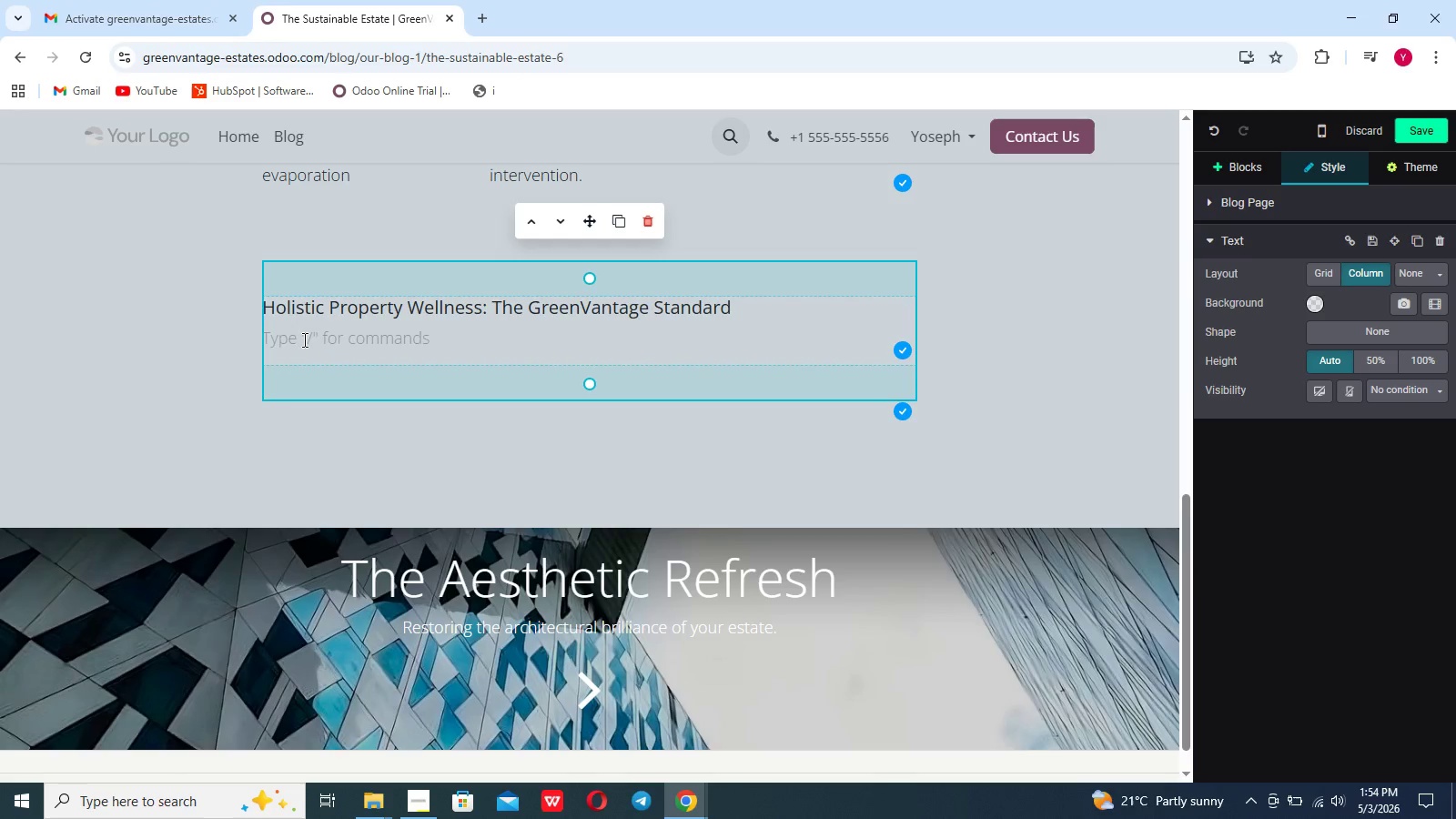 
left_click([303, 339])
 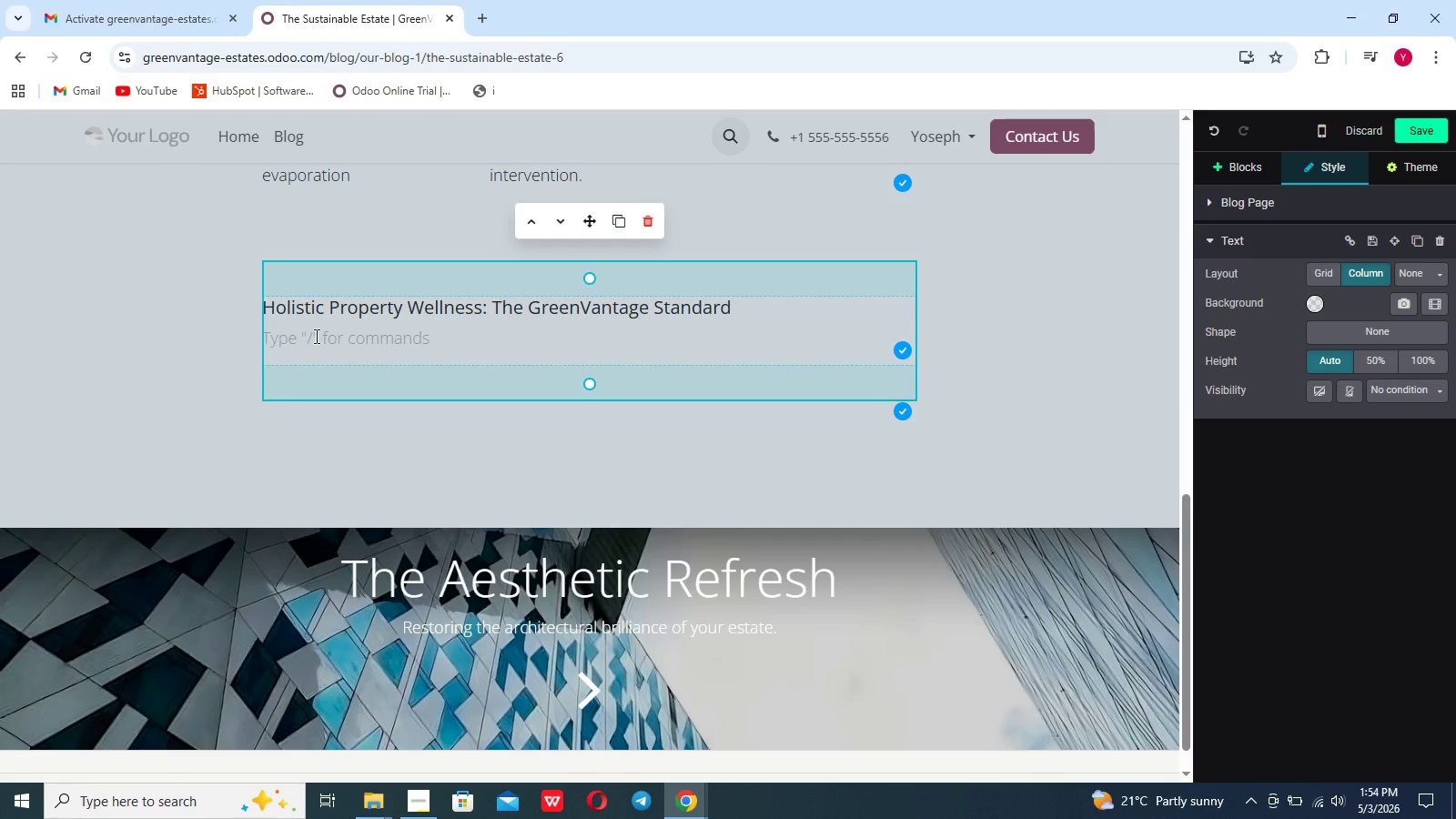 
double_click([315, 336])
 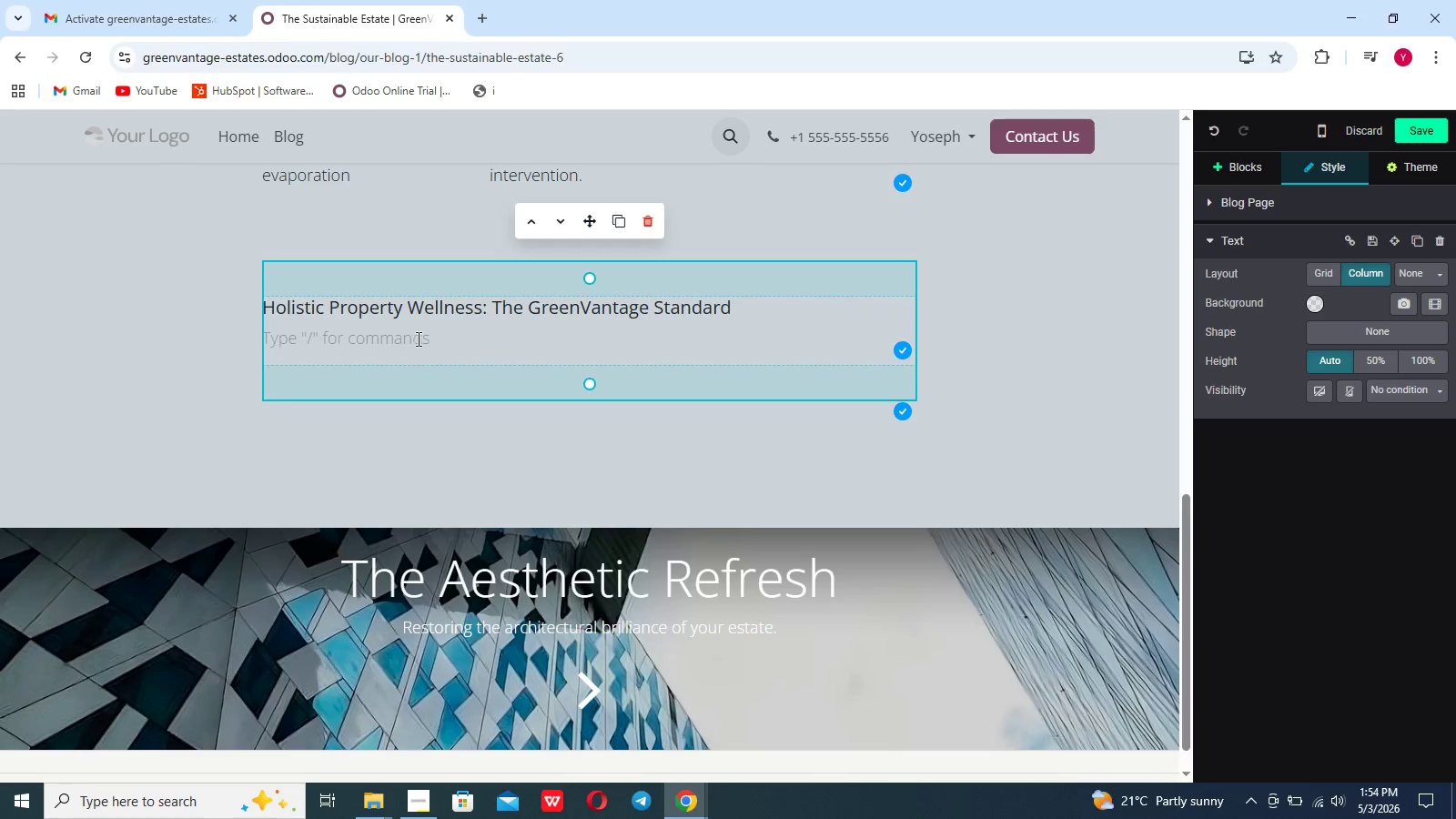 
left_click([417, 339])
 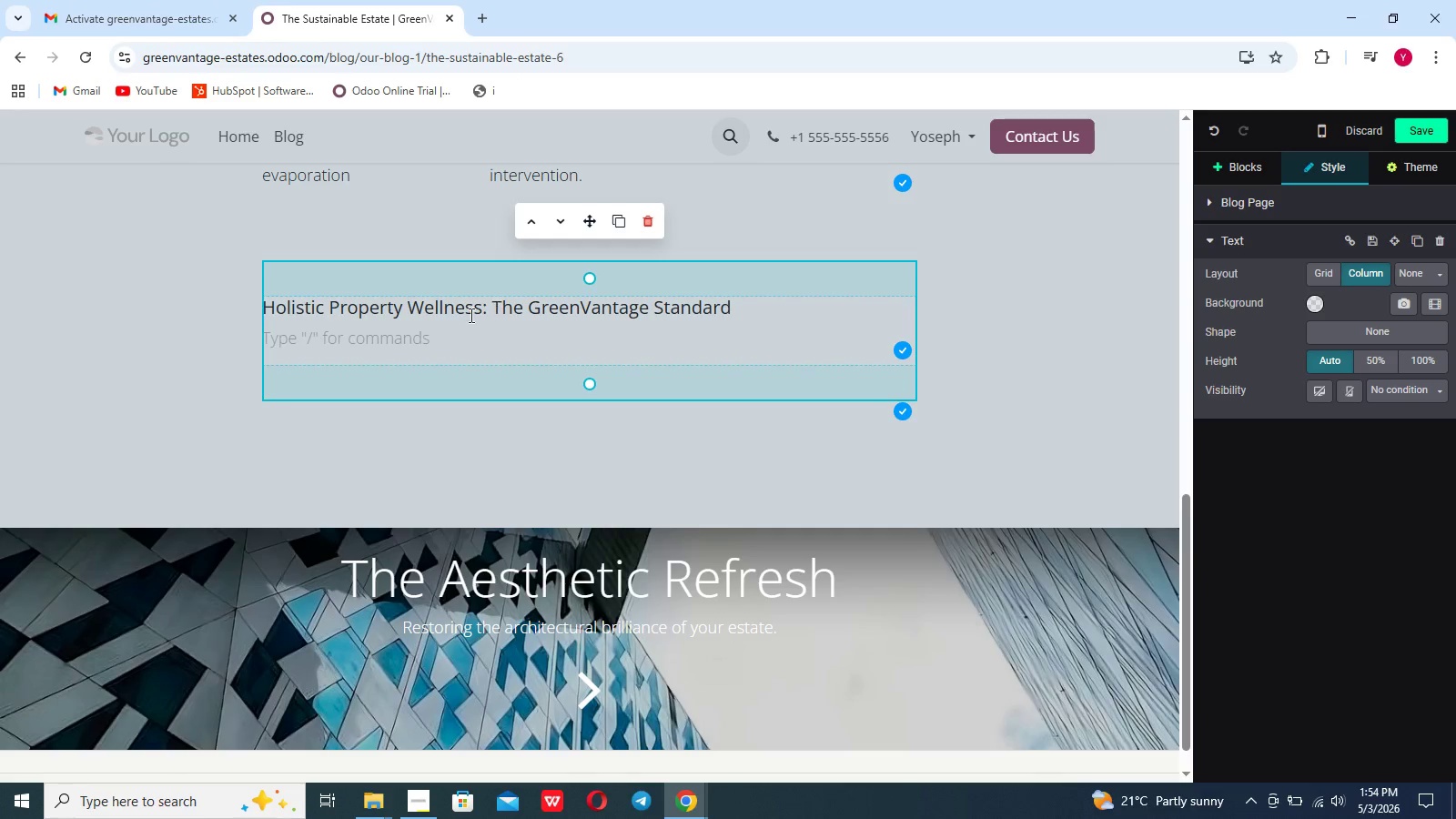 
left_click([411, 330])
 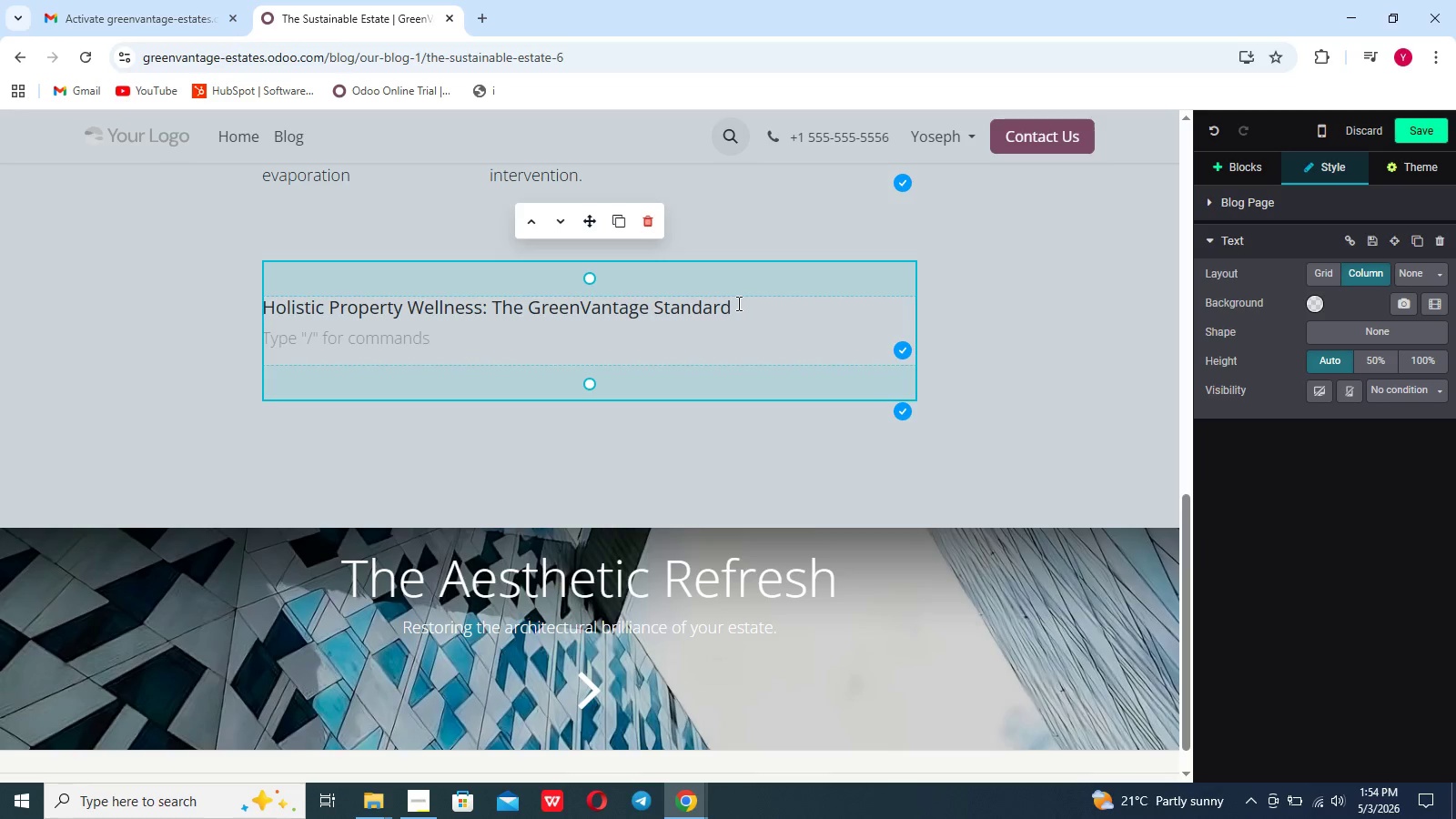 
double_click([737, 303])
 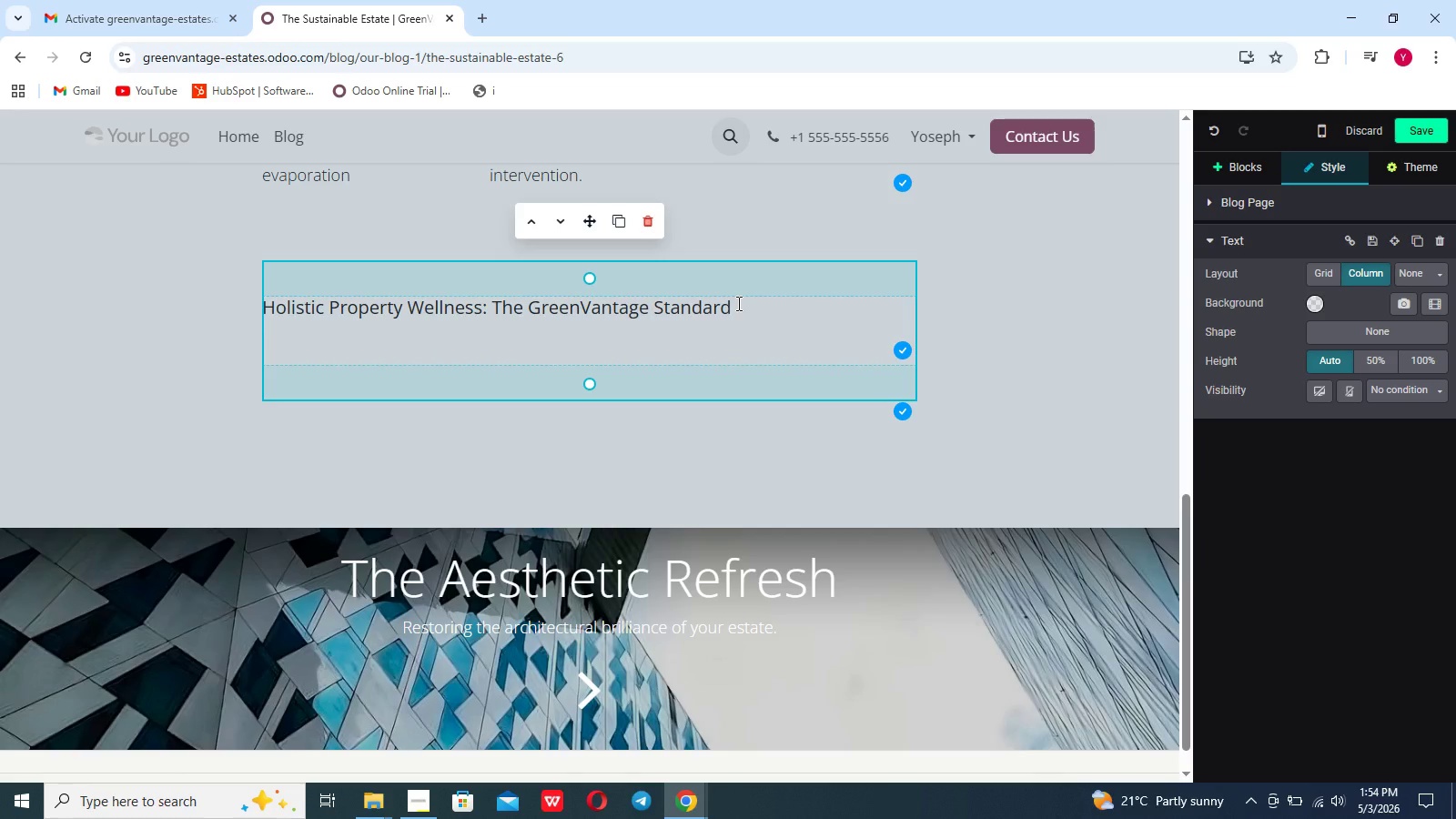 
left_click([737, 303])
 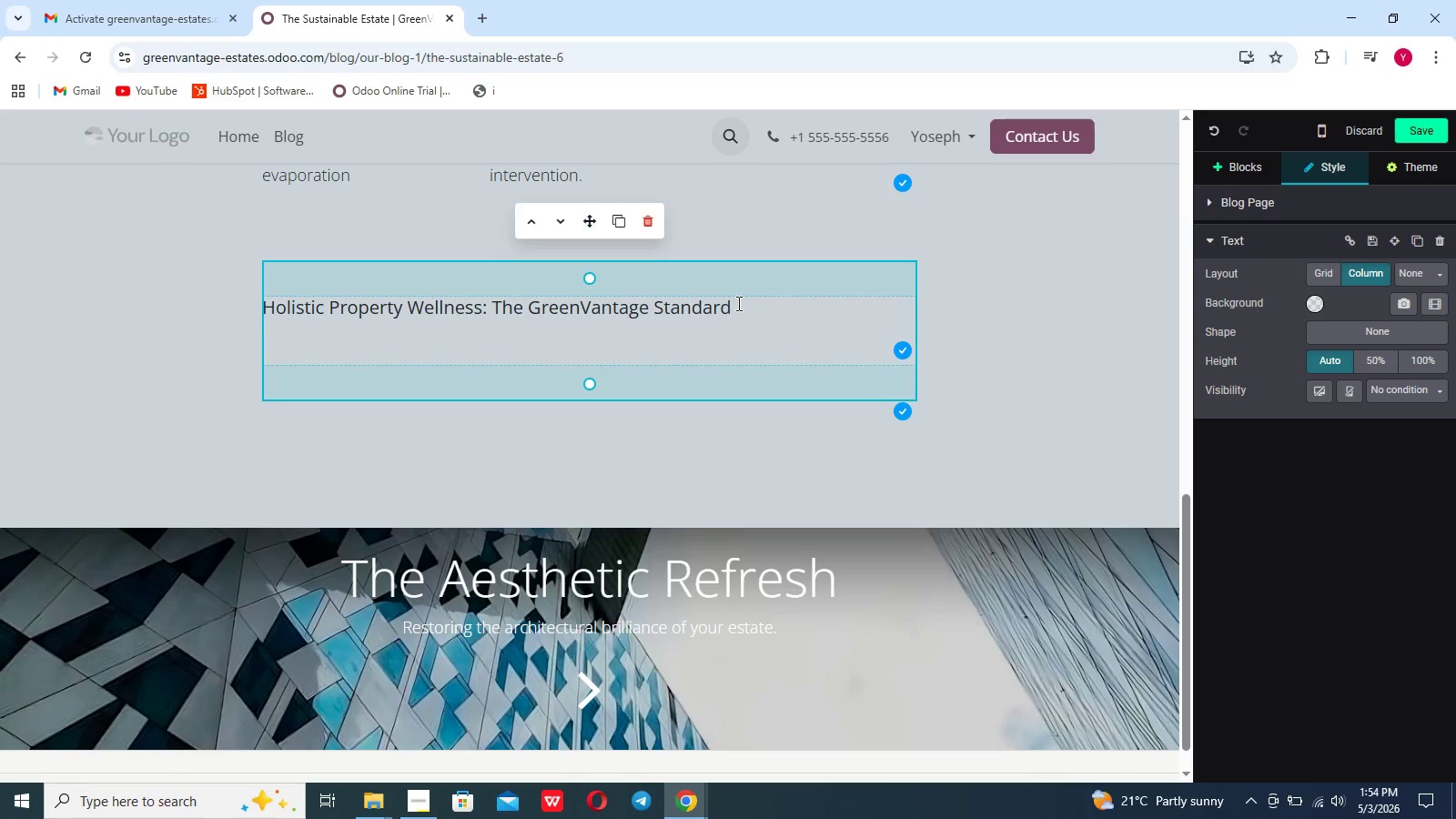 
key(Enter)
 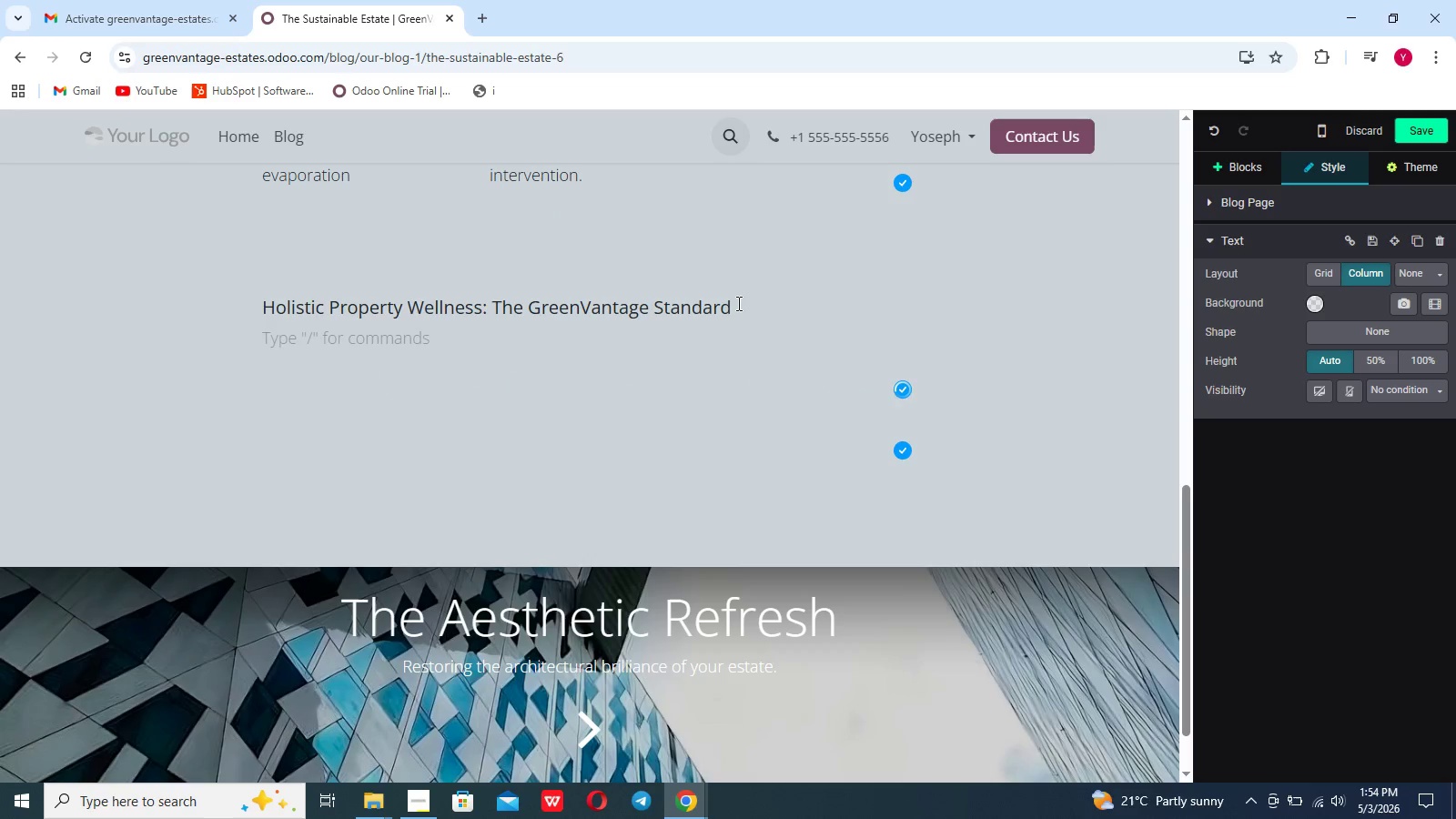 
hold_key(key=ShiftLeft, duration=0.48)
 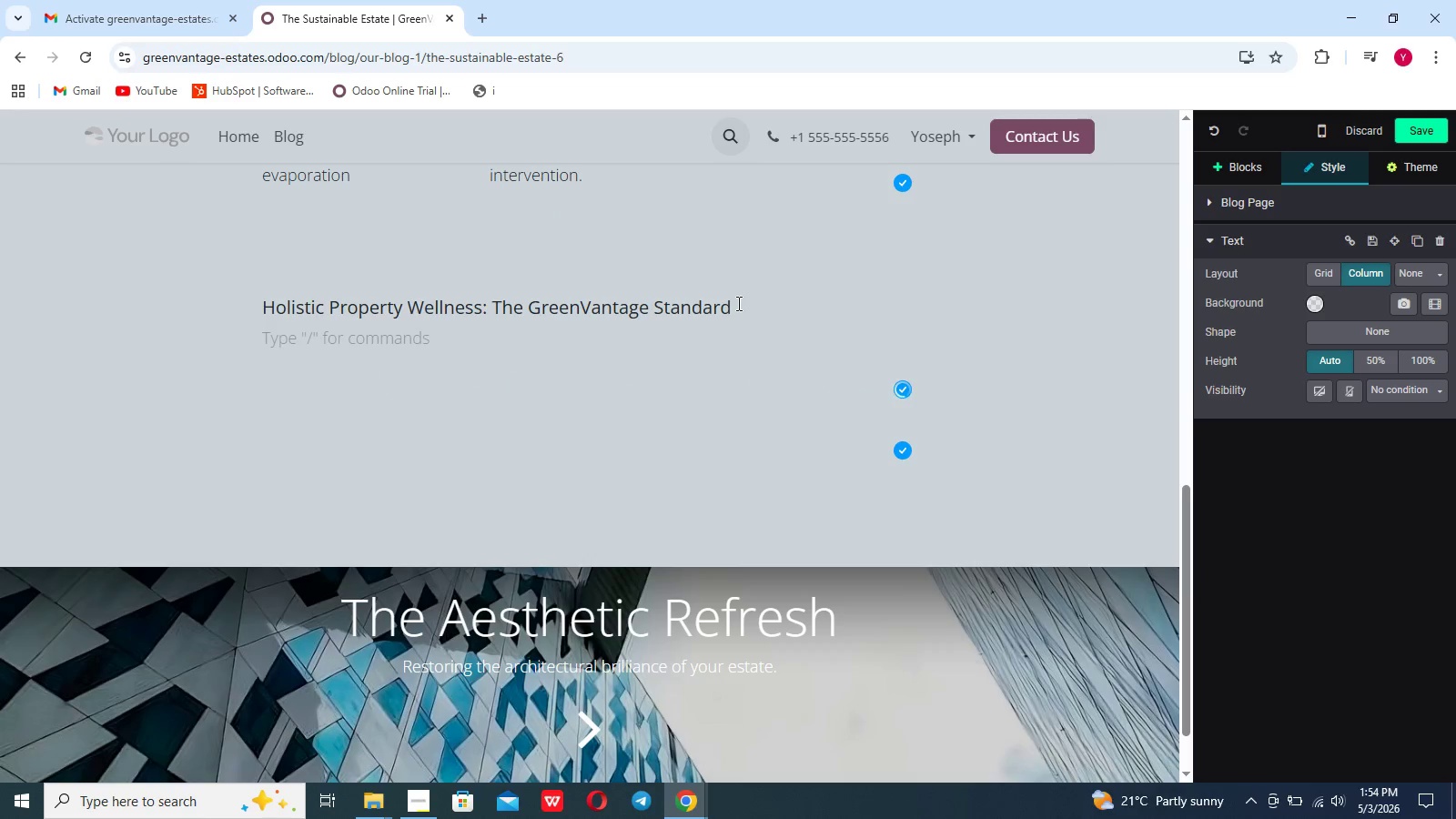 
type(True sustainability is the intersectioned of aedthetic)
 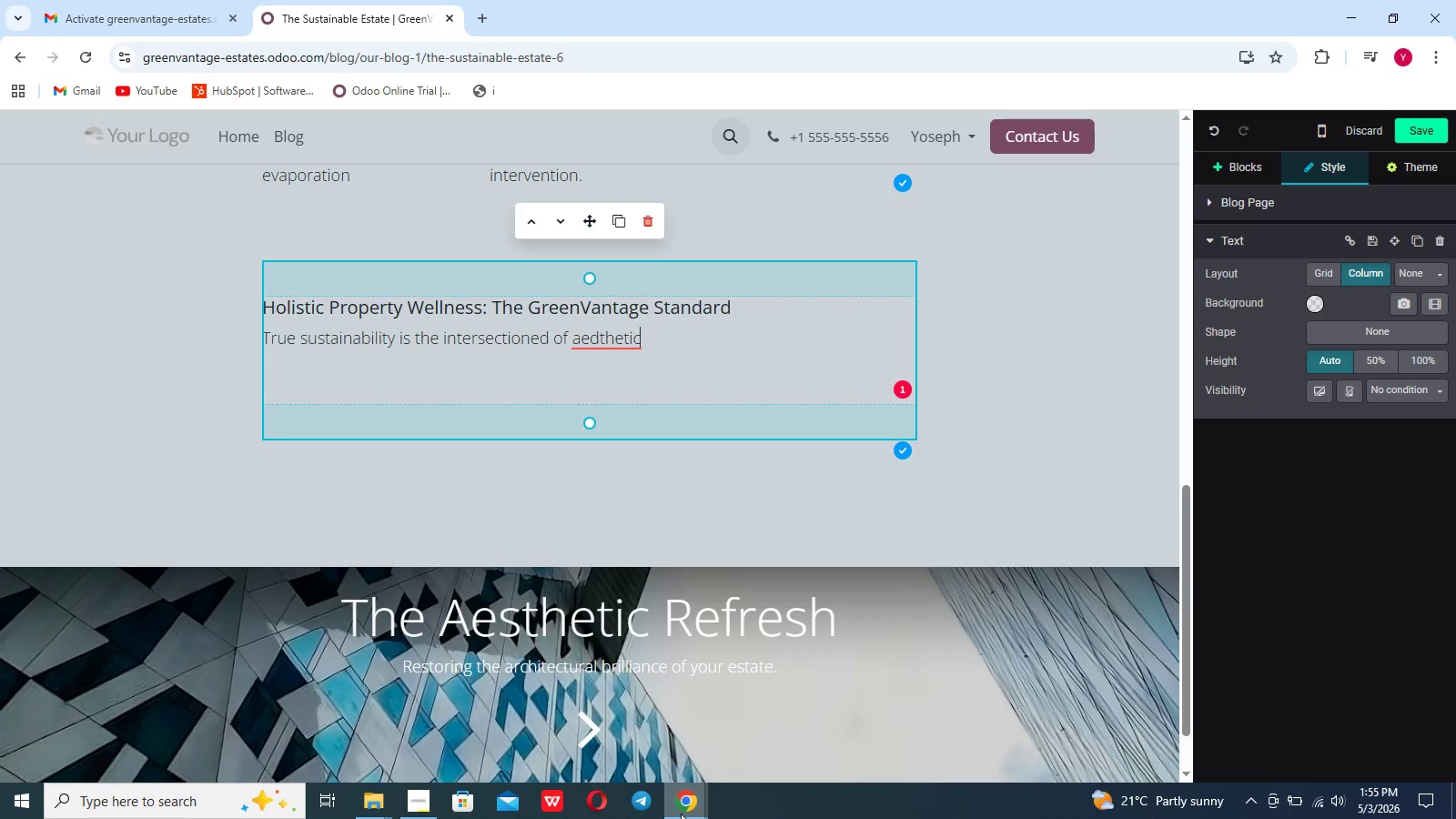 
left_click([738, 754])
 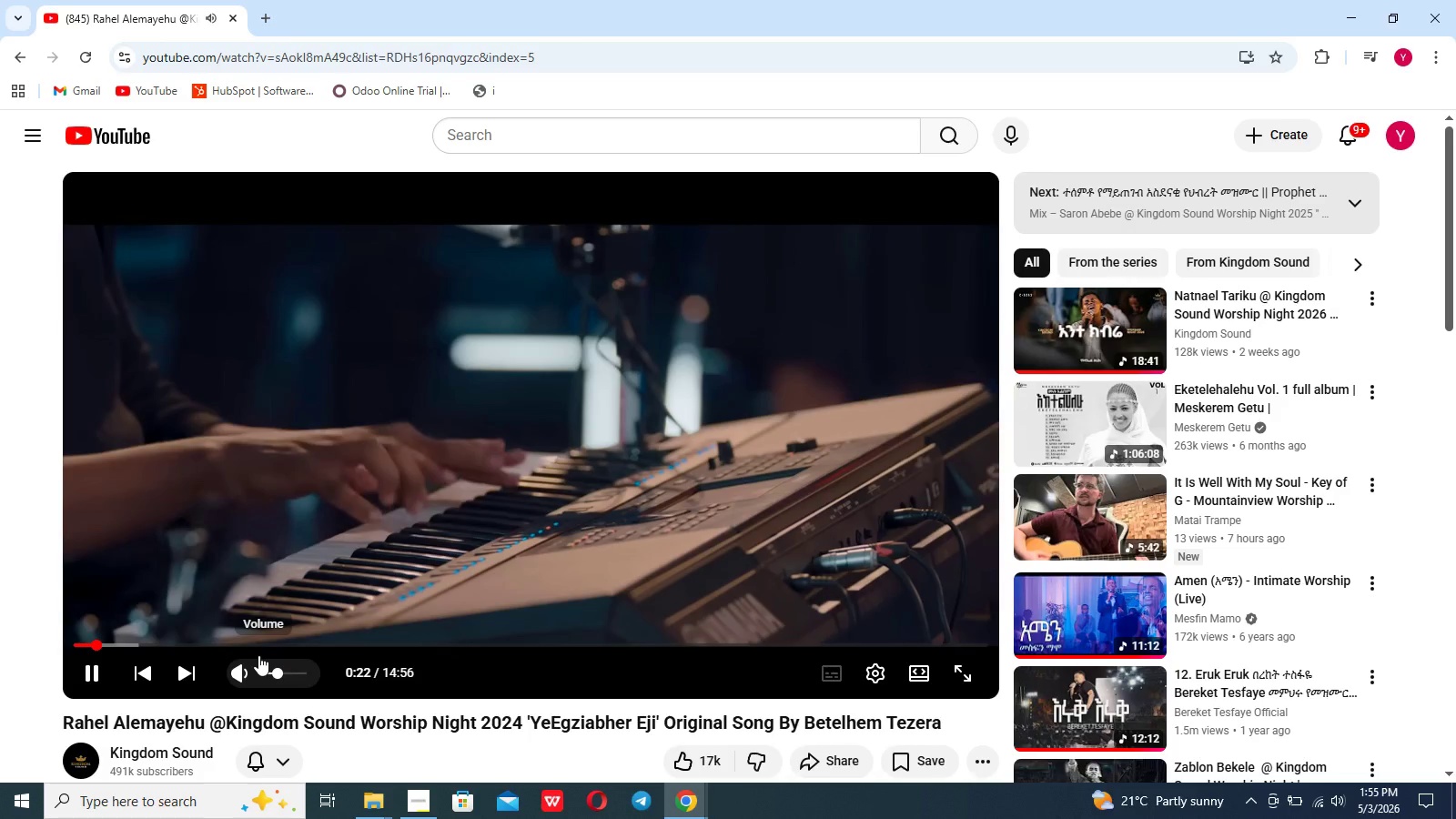 
scroll: coordinate [251, 661], scroll_direction: down, amount: 2.0
 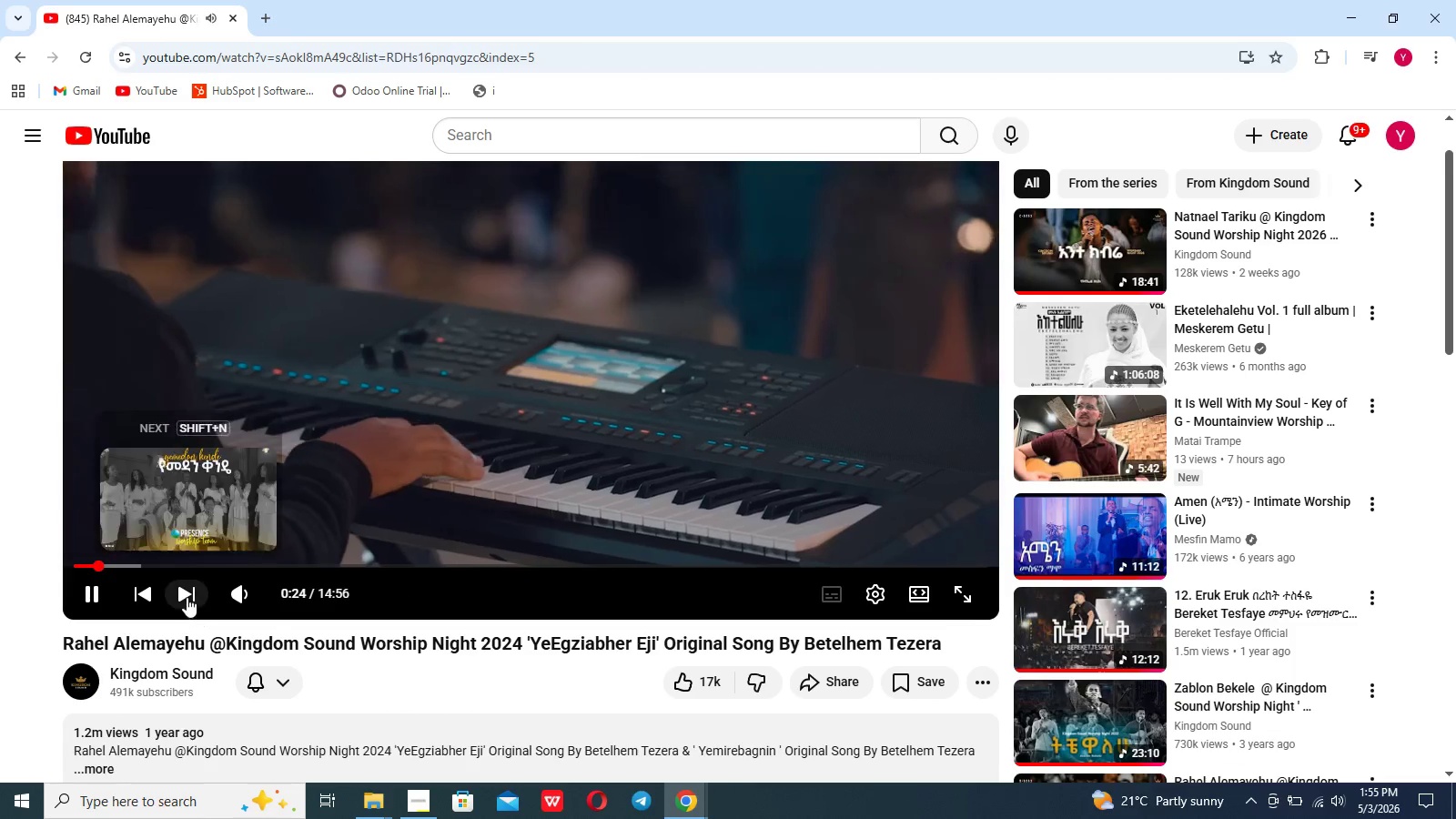 
left_click([187, 597])
 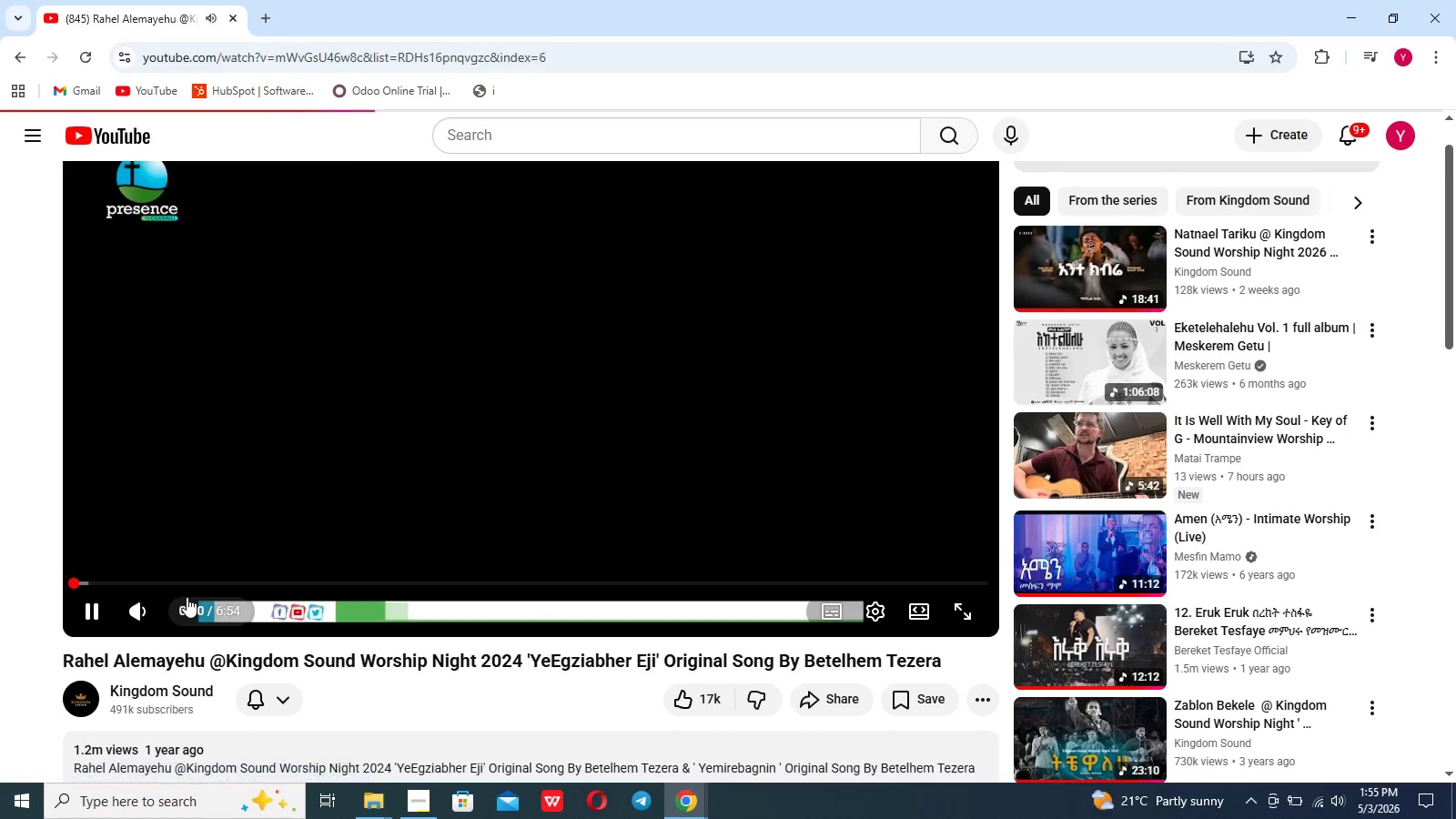 
left_click([187, 597])
 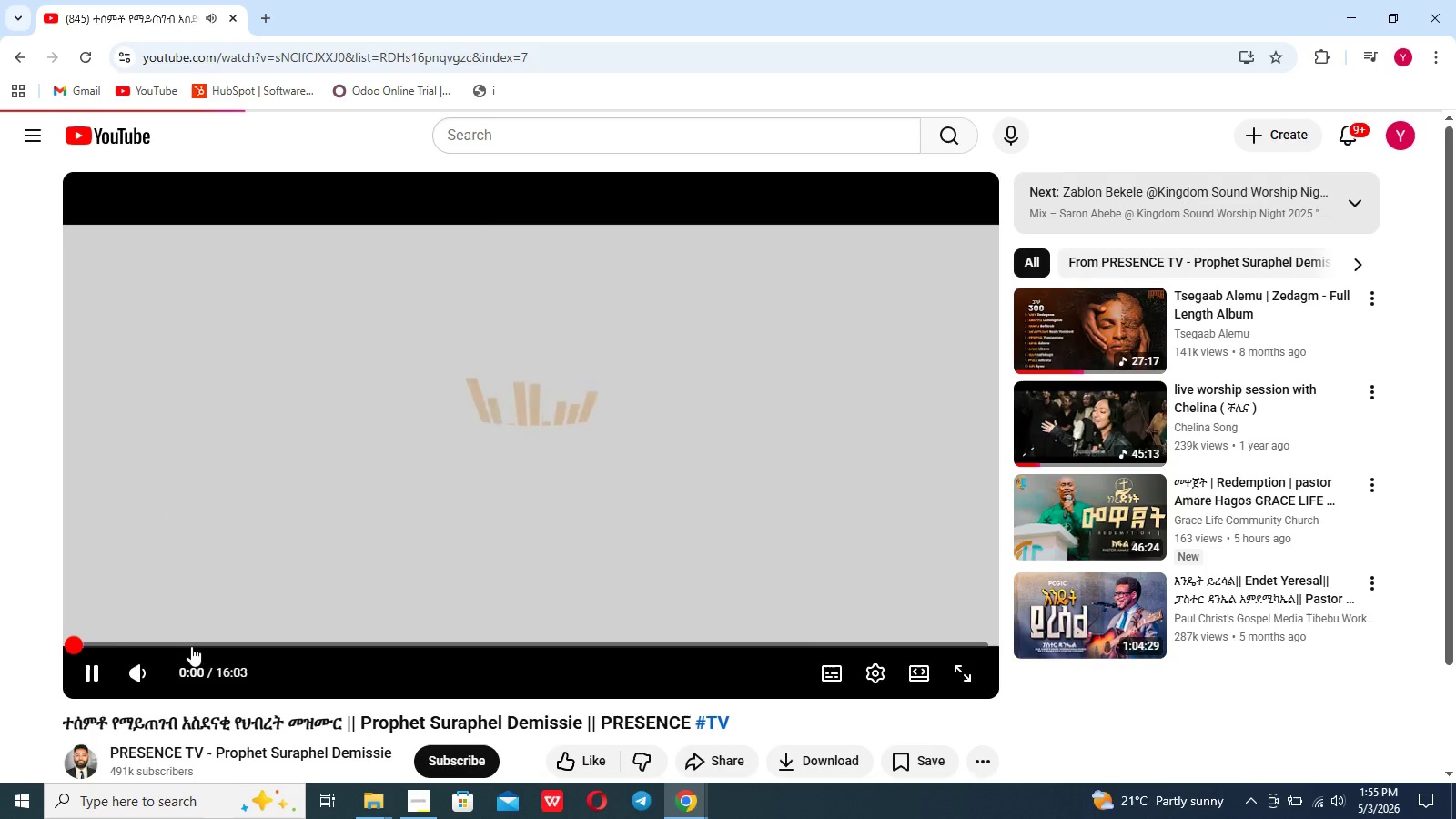 
mouse_move([210, 650])
 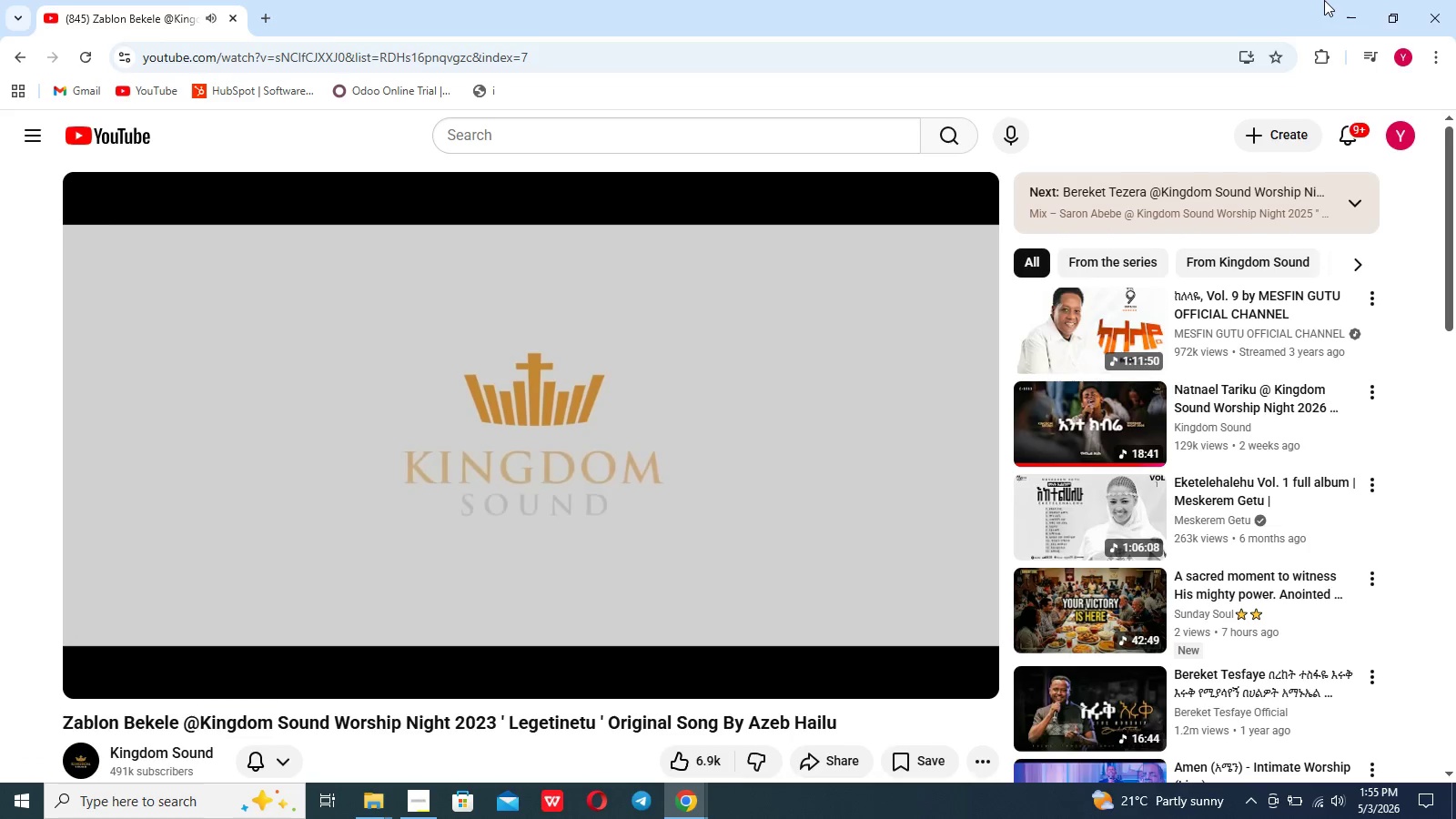 
left_click([1329, 0])
 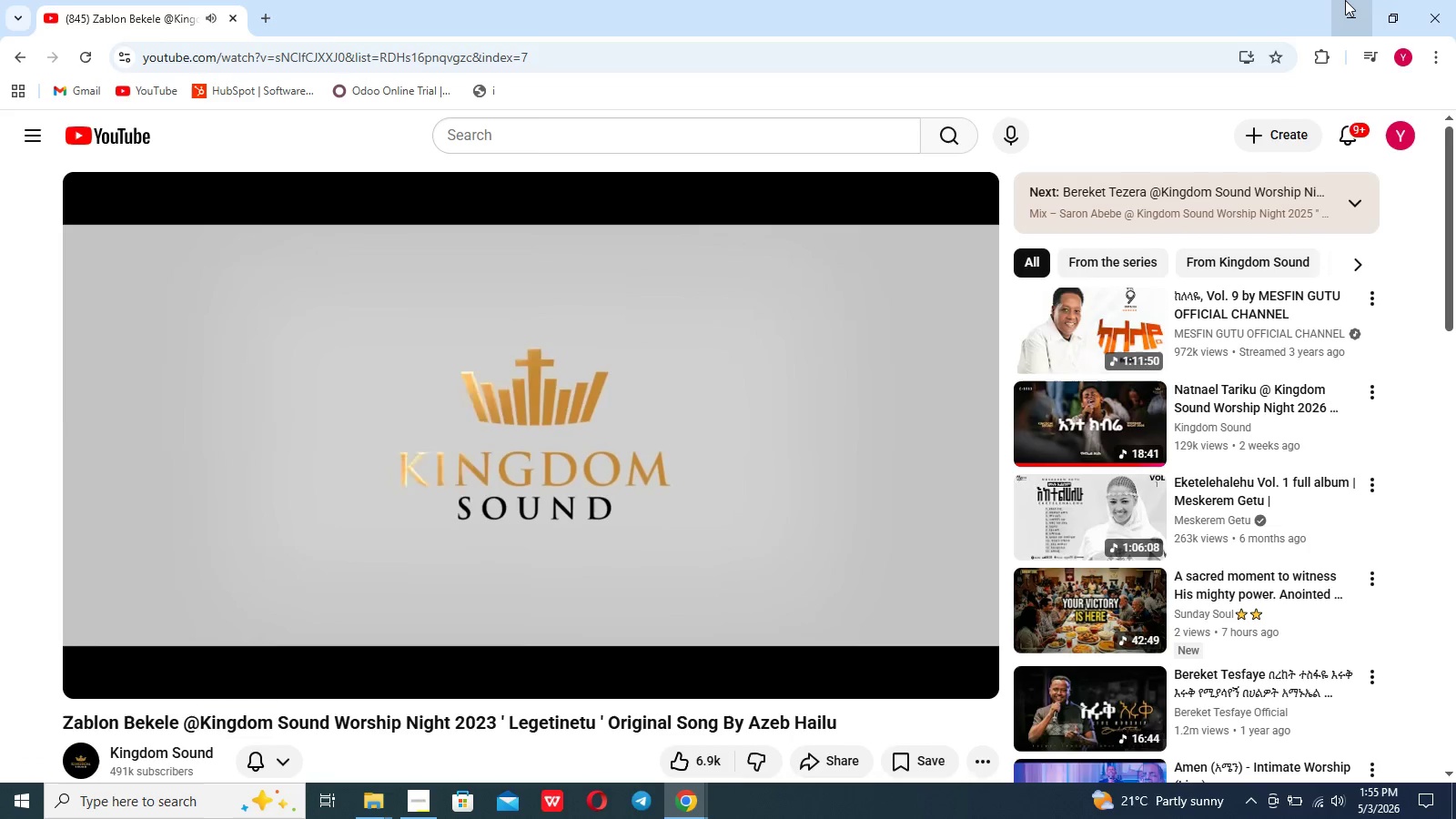 
left_click([1345, 0])
 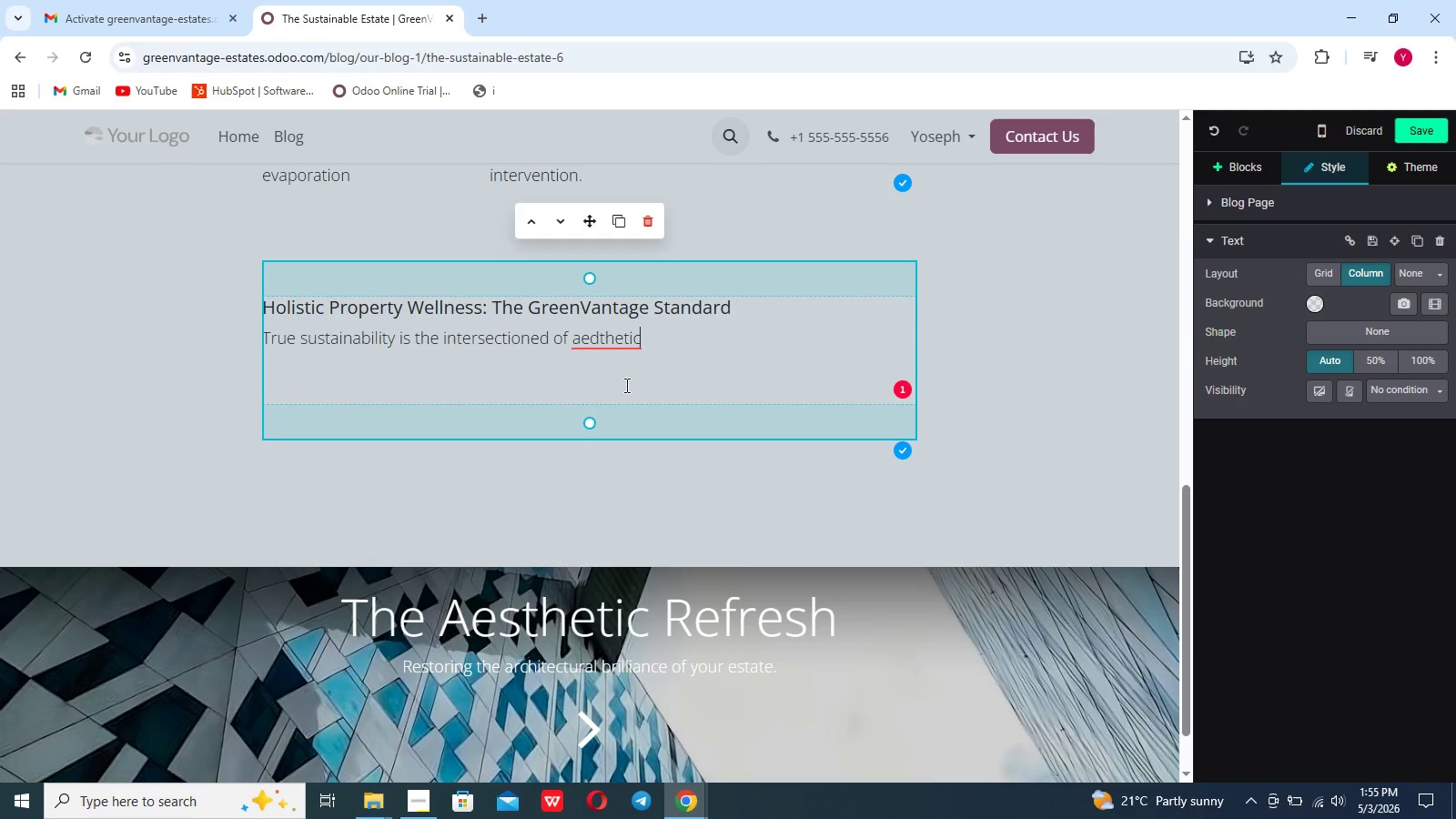 
key(Backspace)
 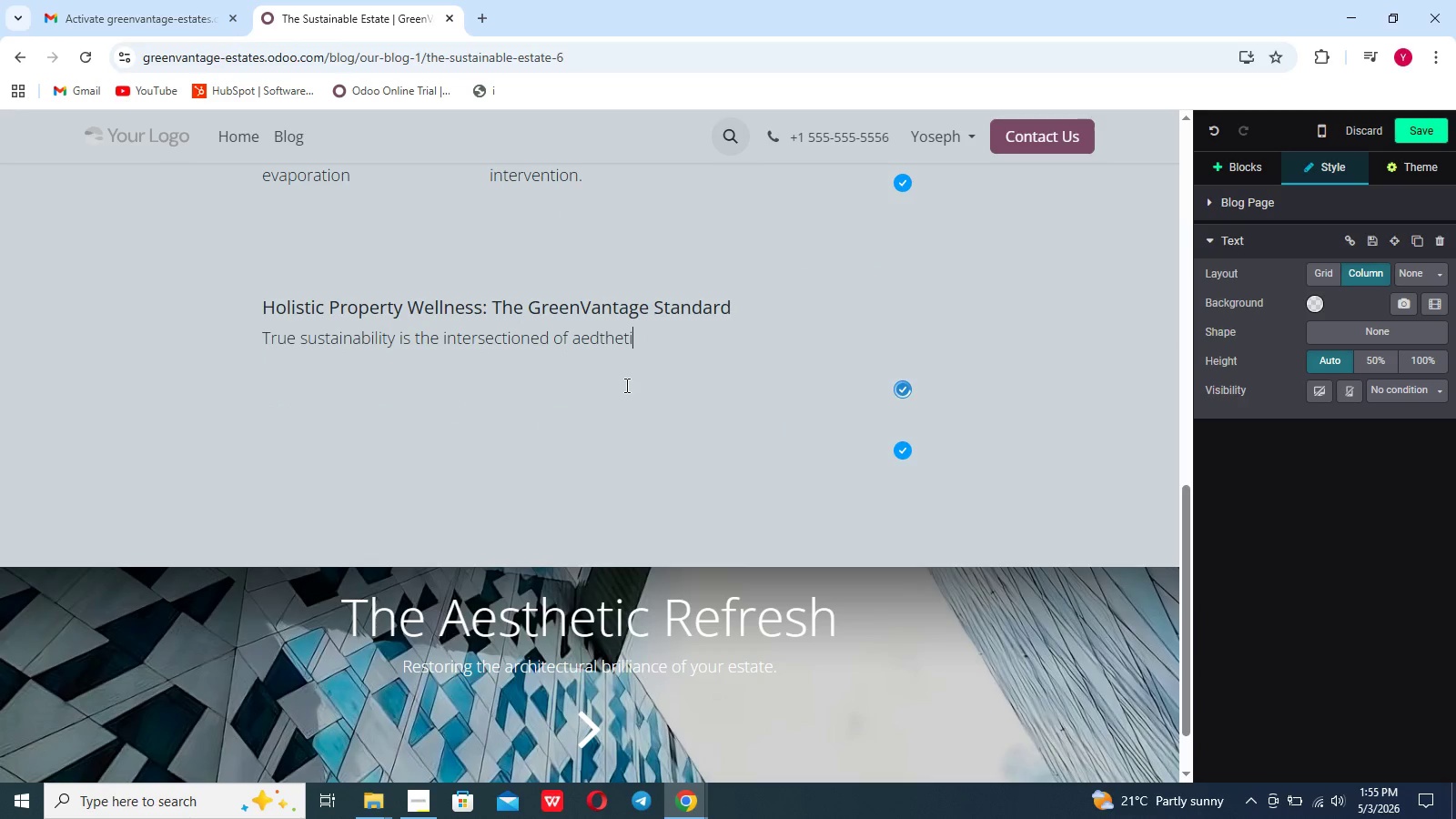 
key(Backspace)
 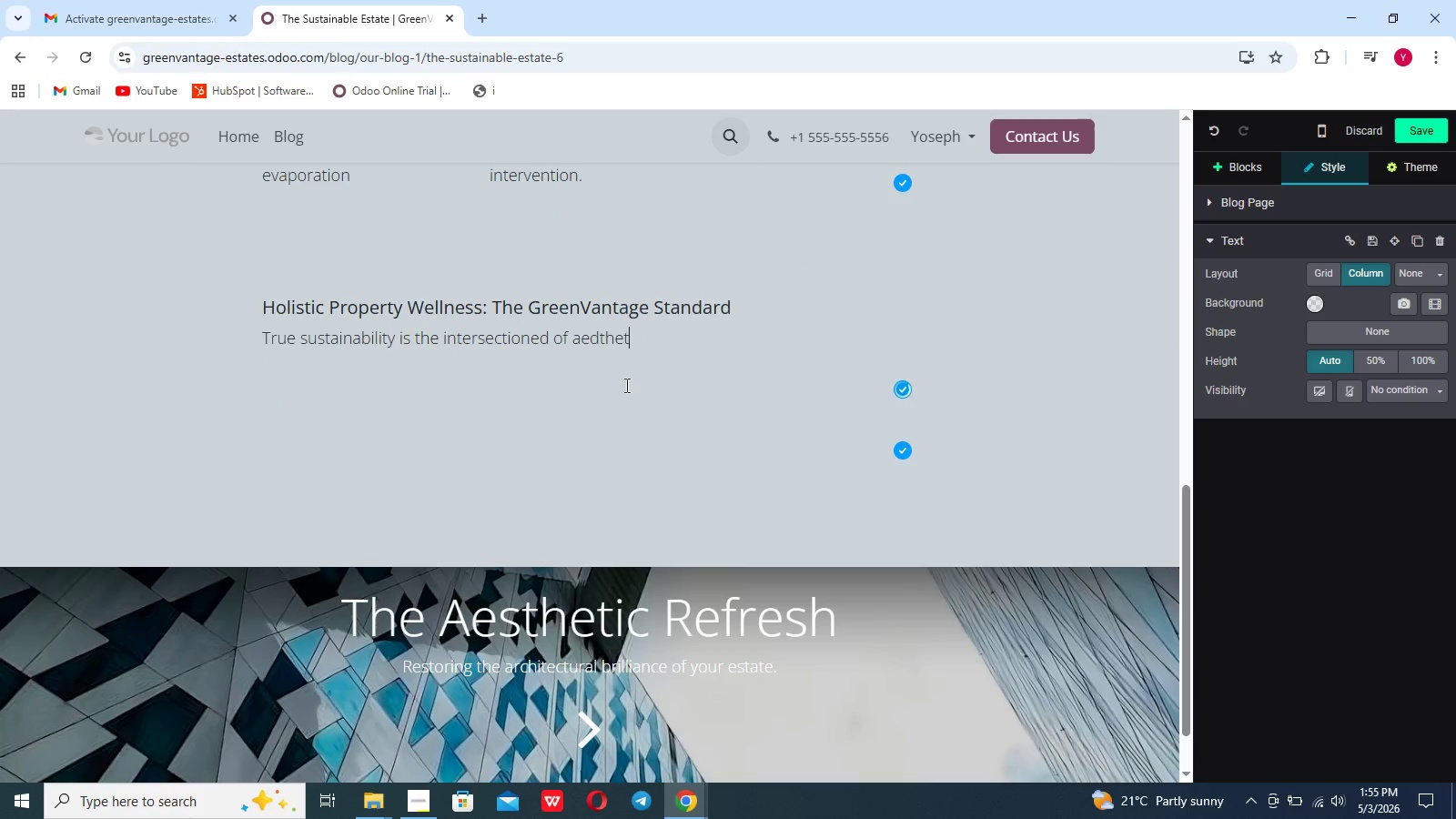 
key(Backspace)
 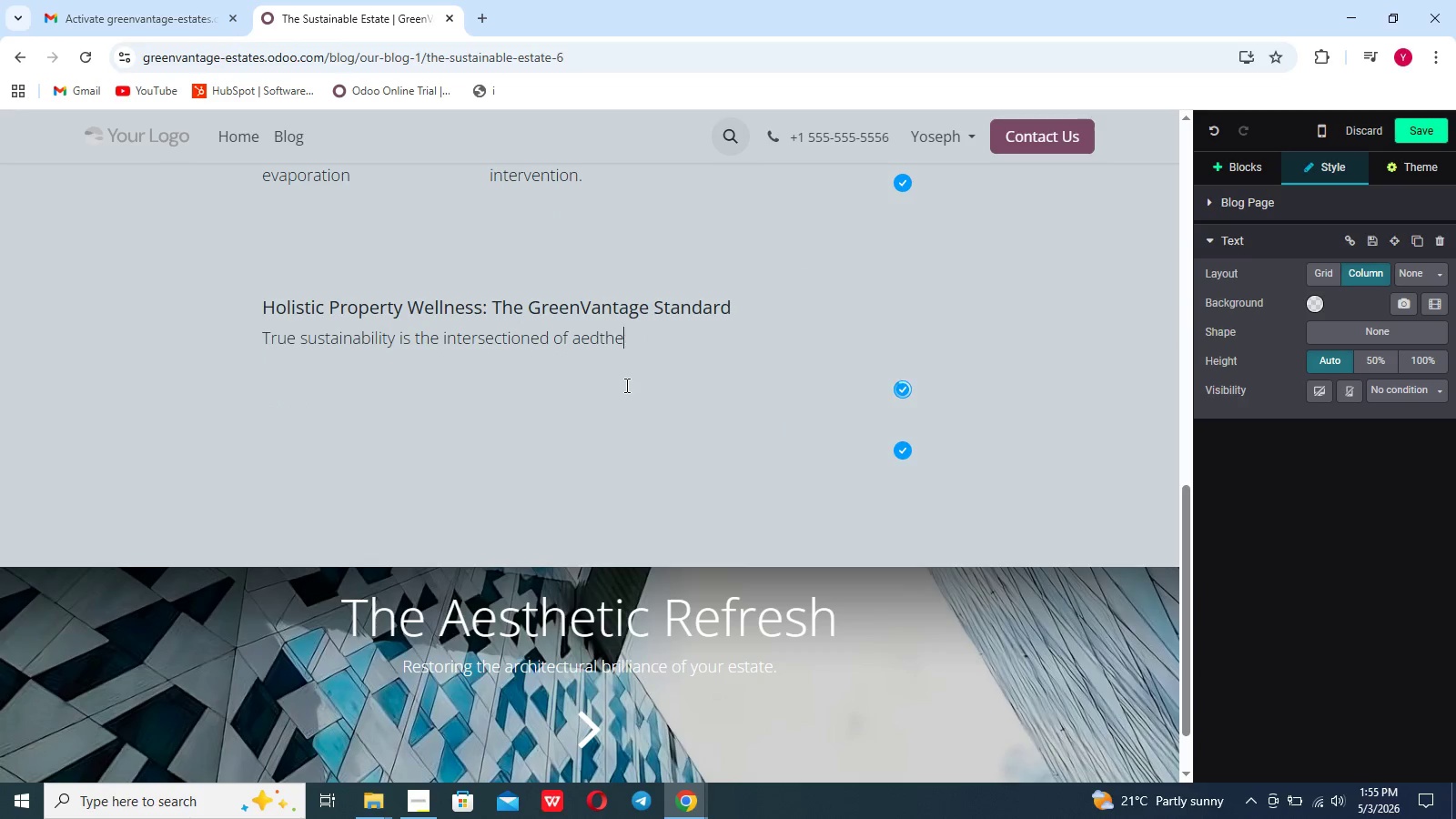 
key(Backspace)
 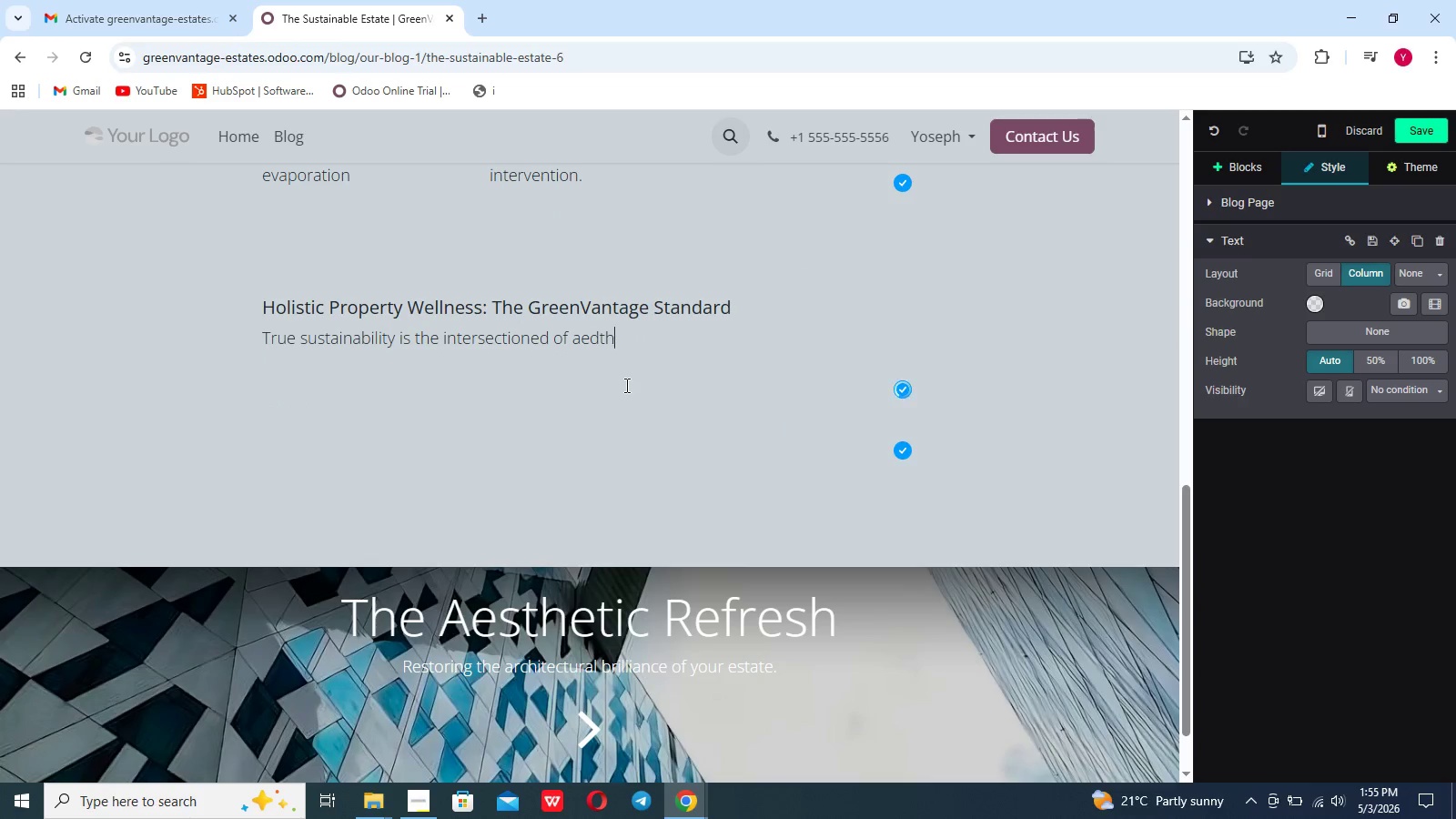 
key(Backspace)
 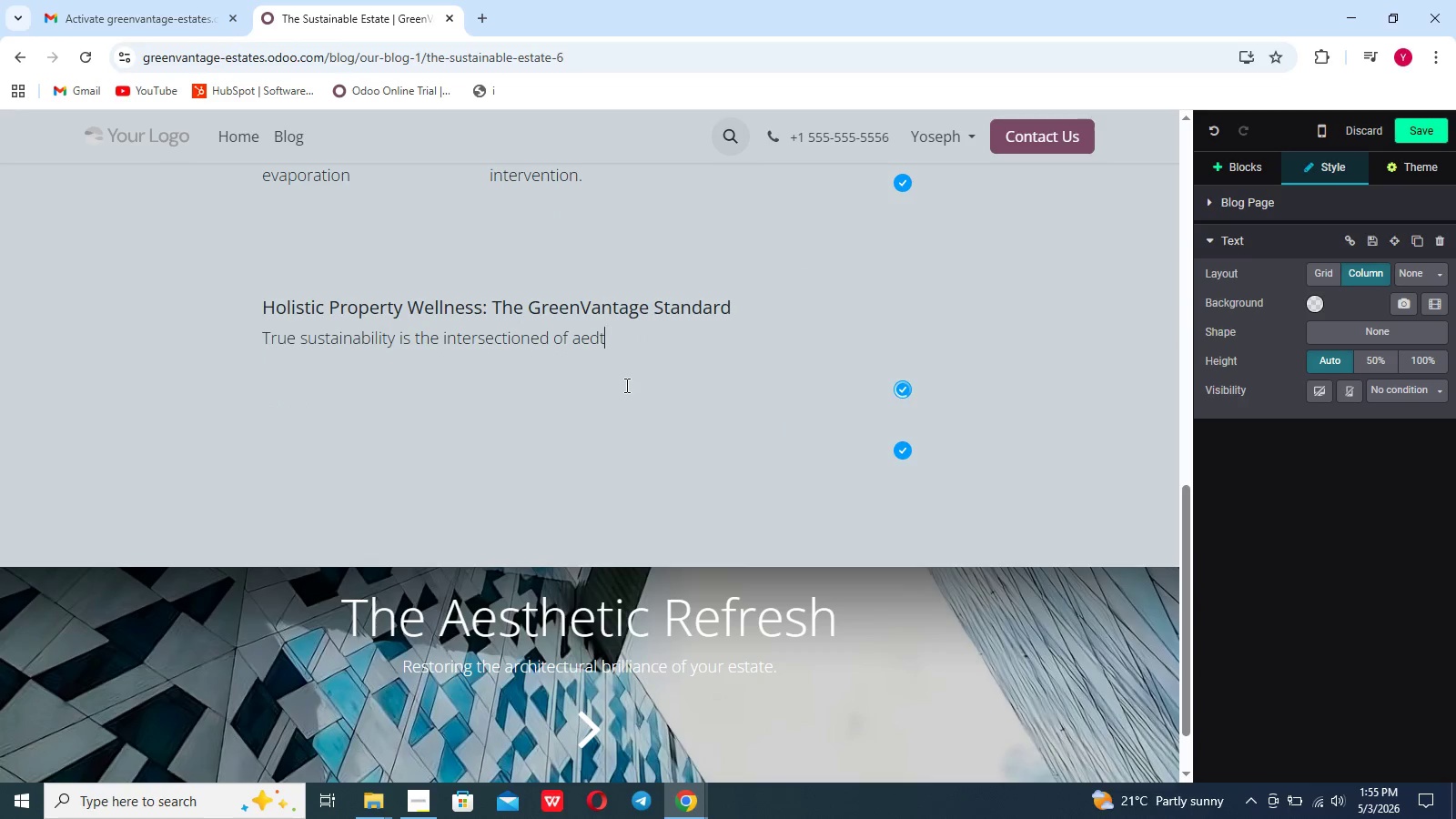 
key(Backspace)
 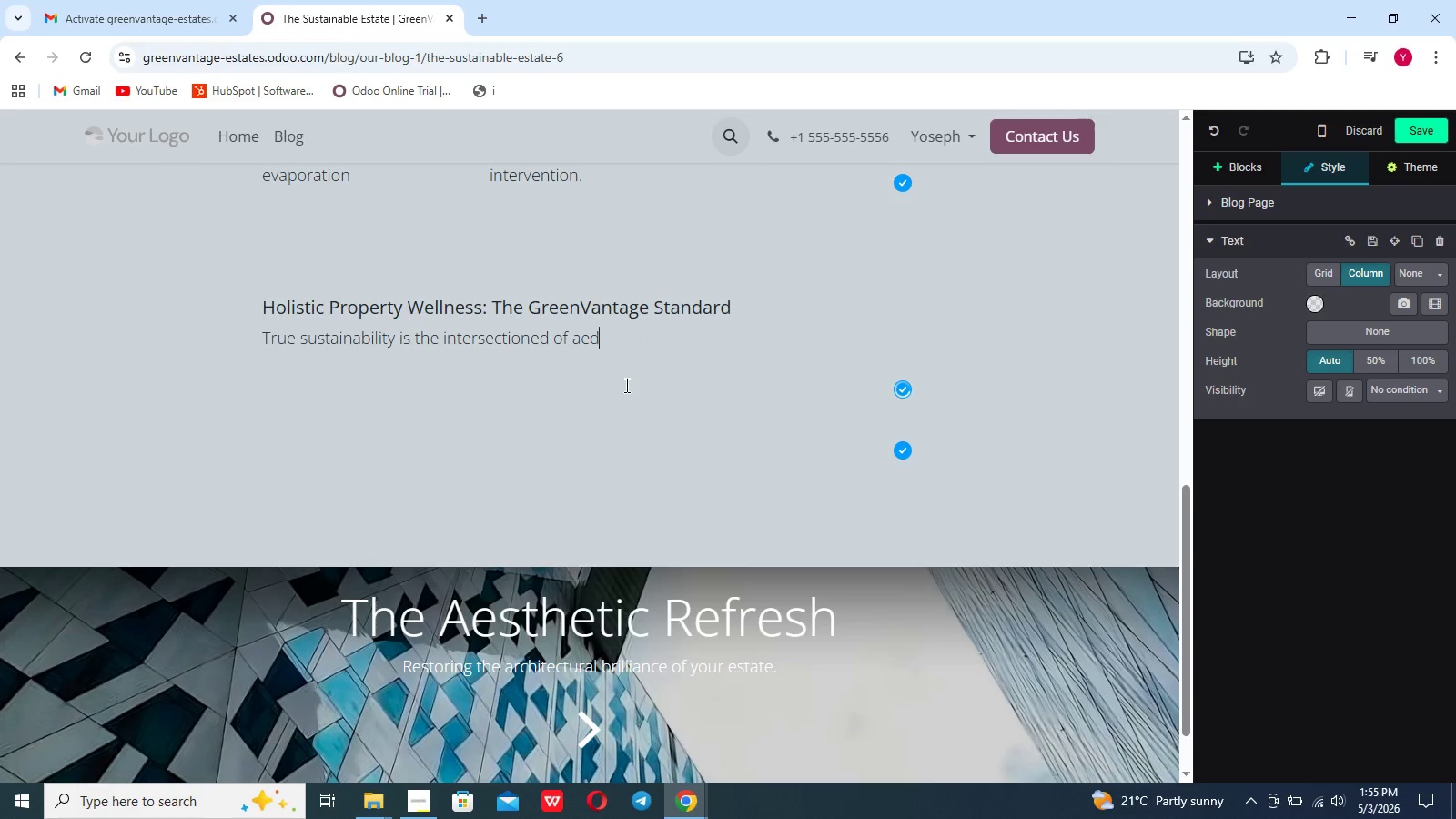 
key(Backspace)
 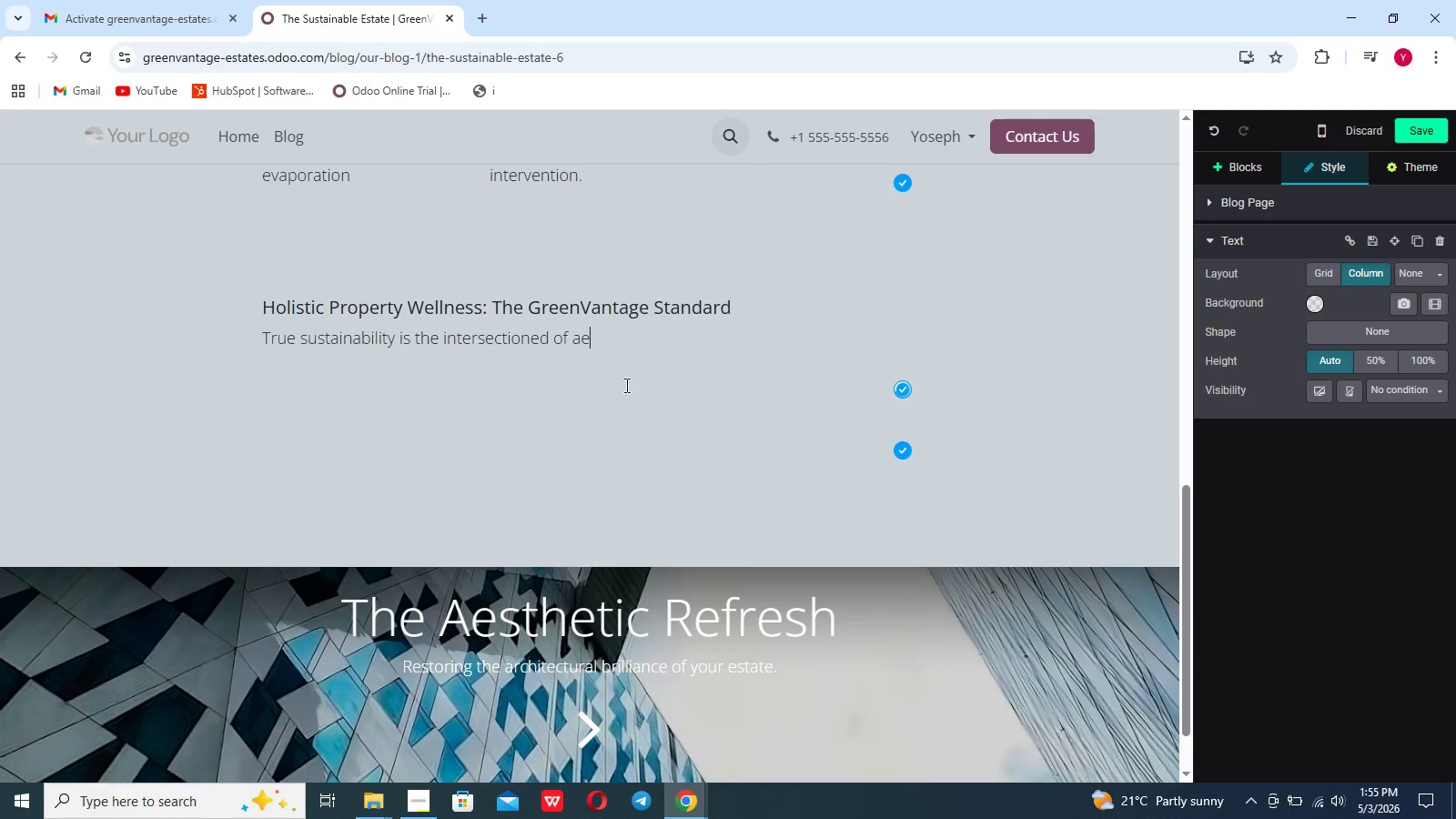 
key(S)
 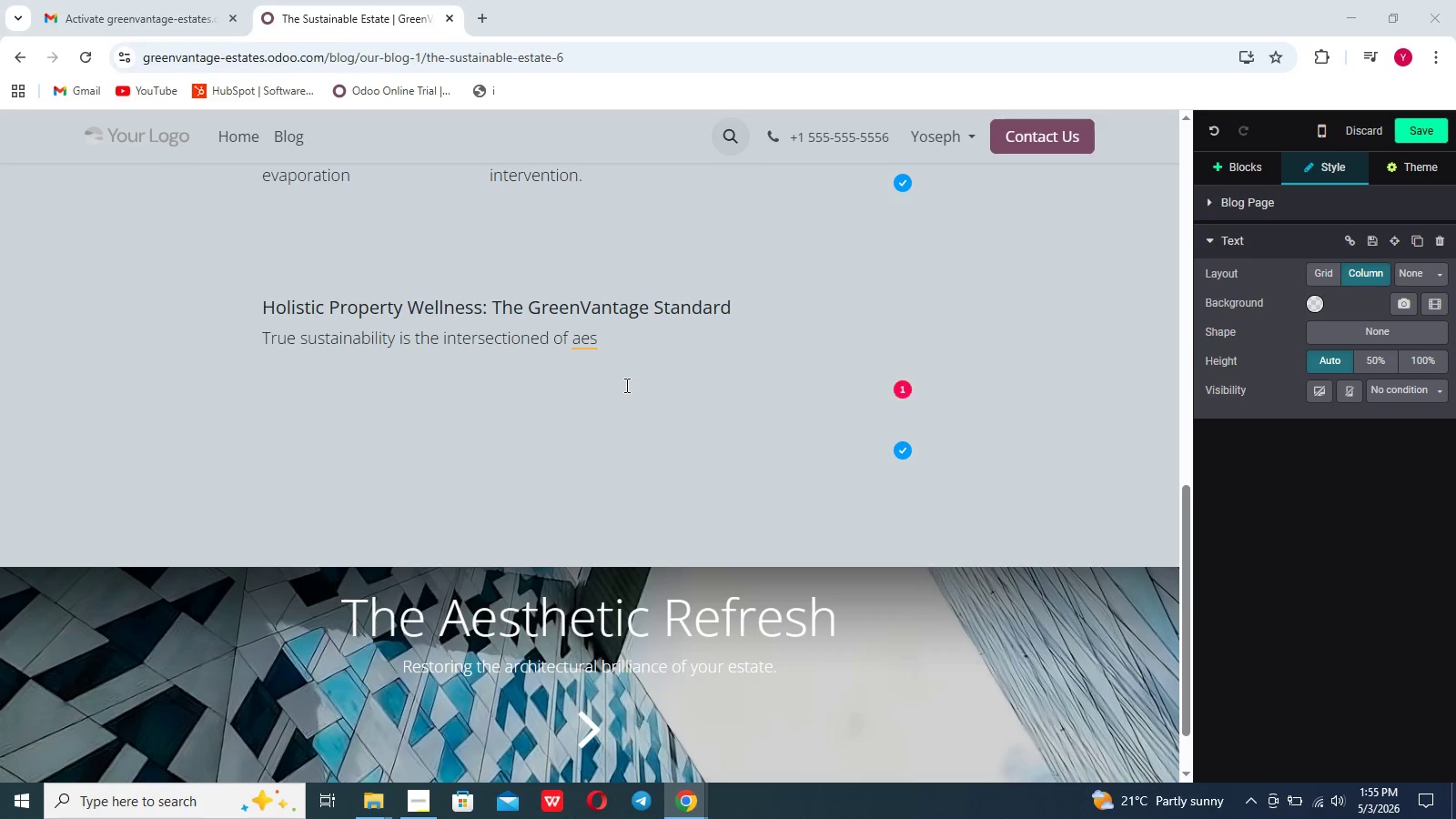 
key(T)
 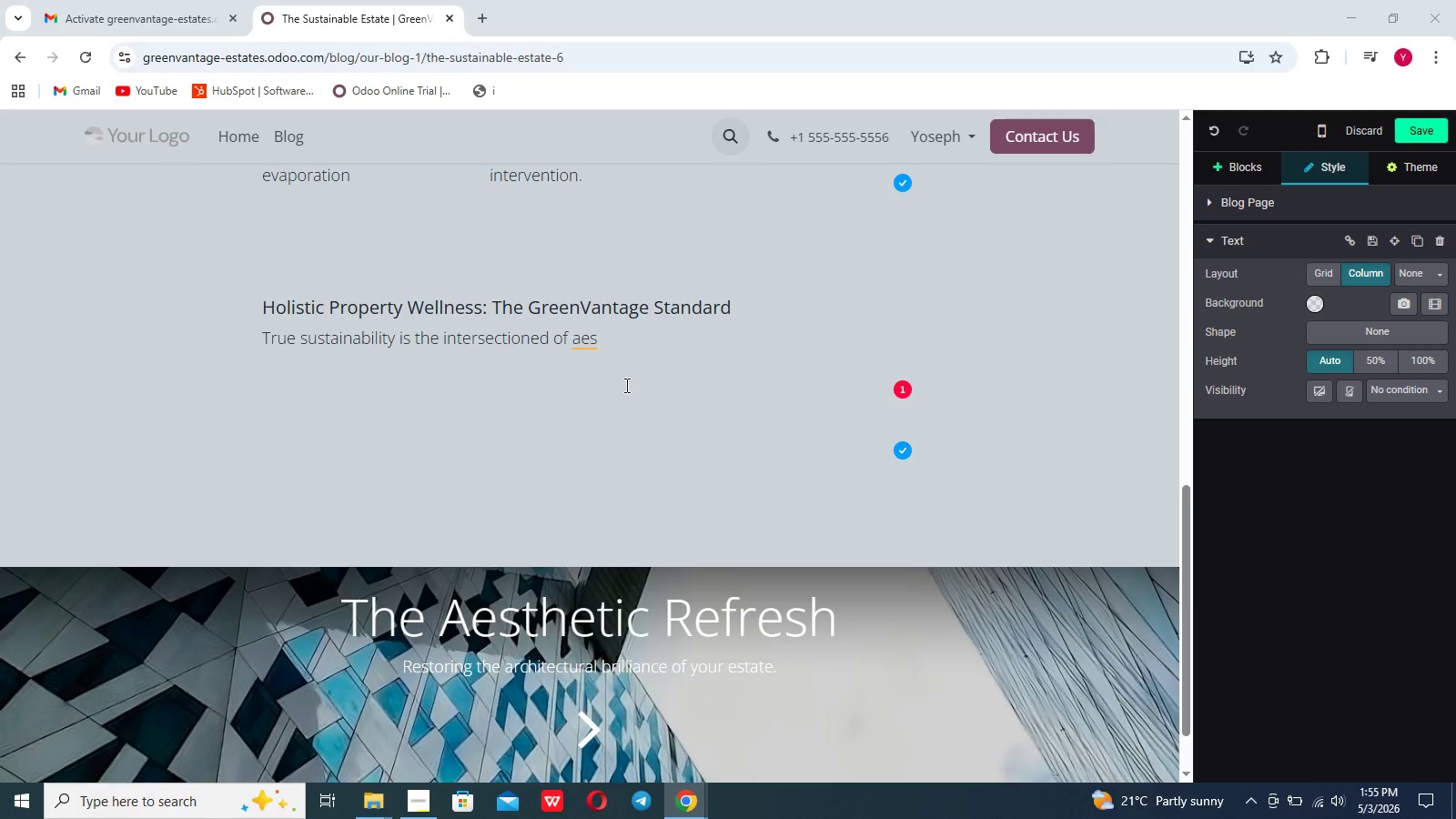 
left_click([625, 385])
 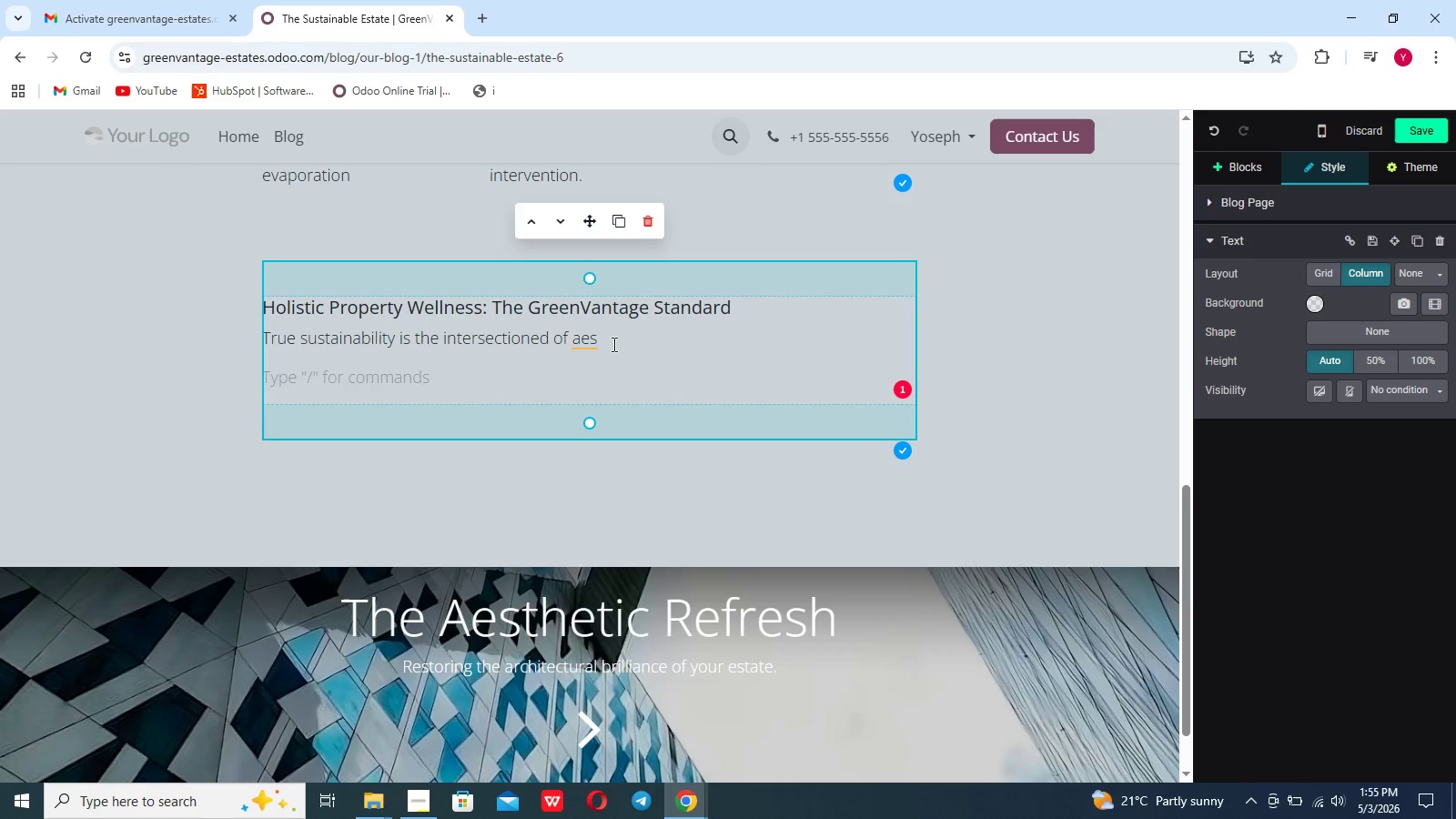 
left_click([612, 344])
 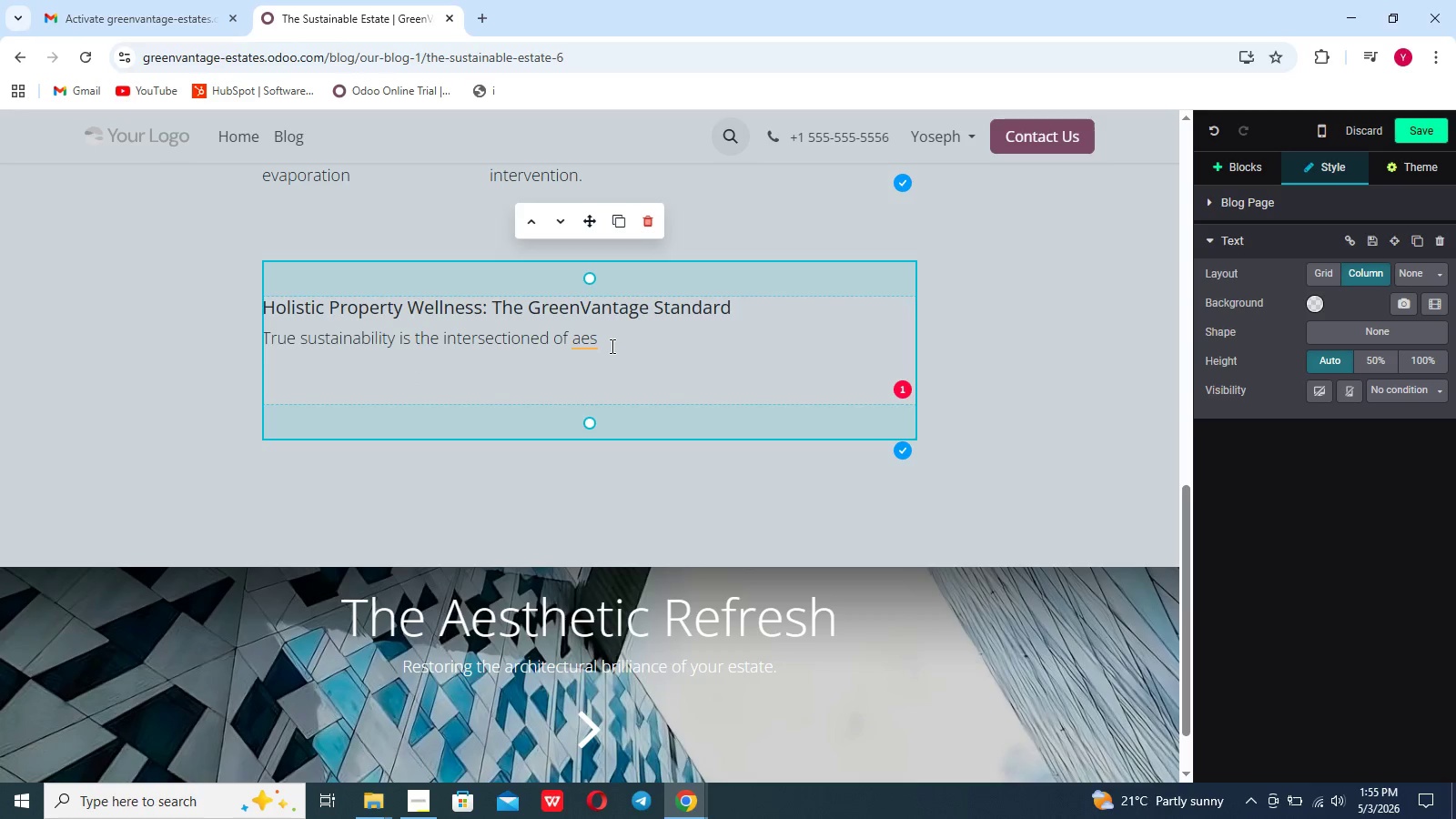 
key(T)
 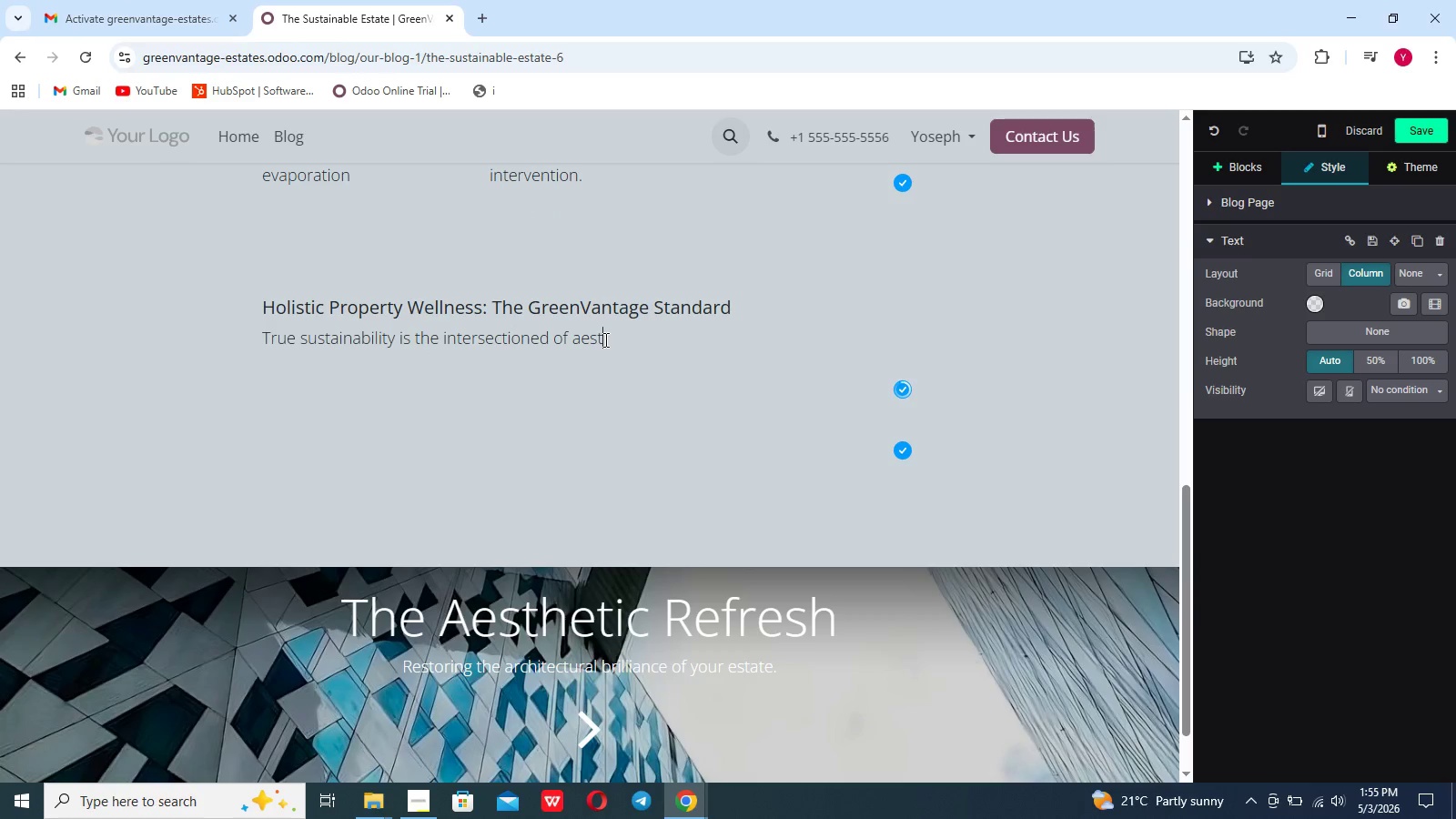 
type(heti)
 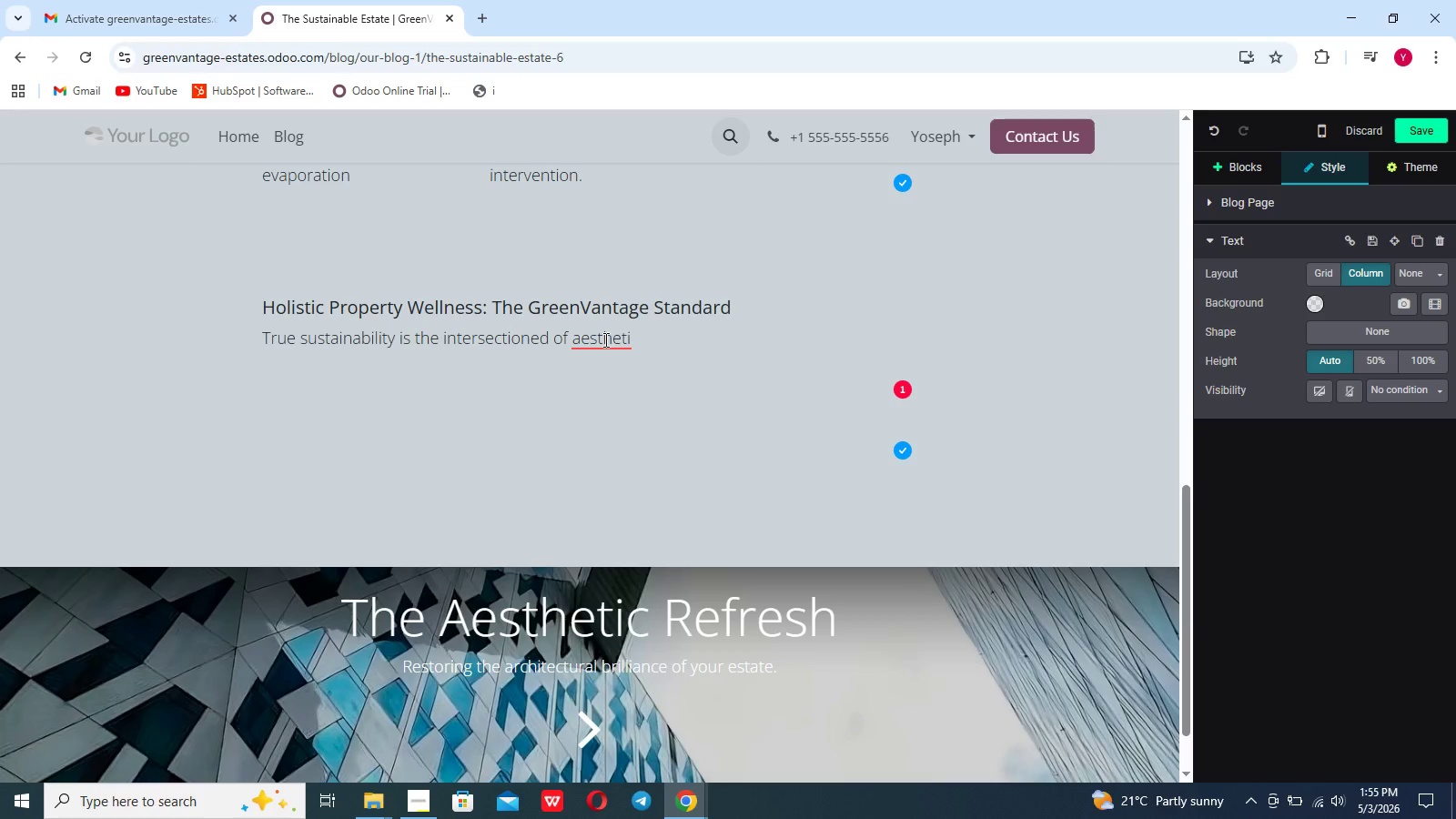 
wait(6.89)
 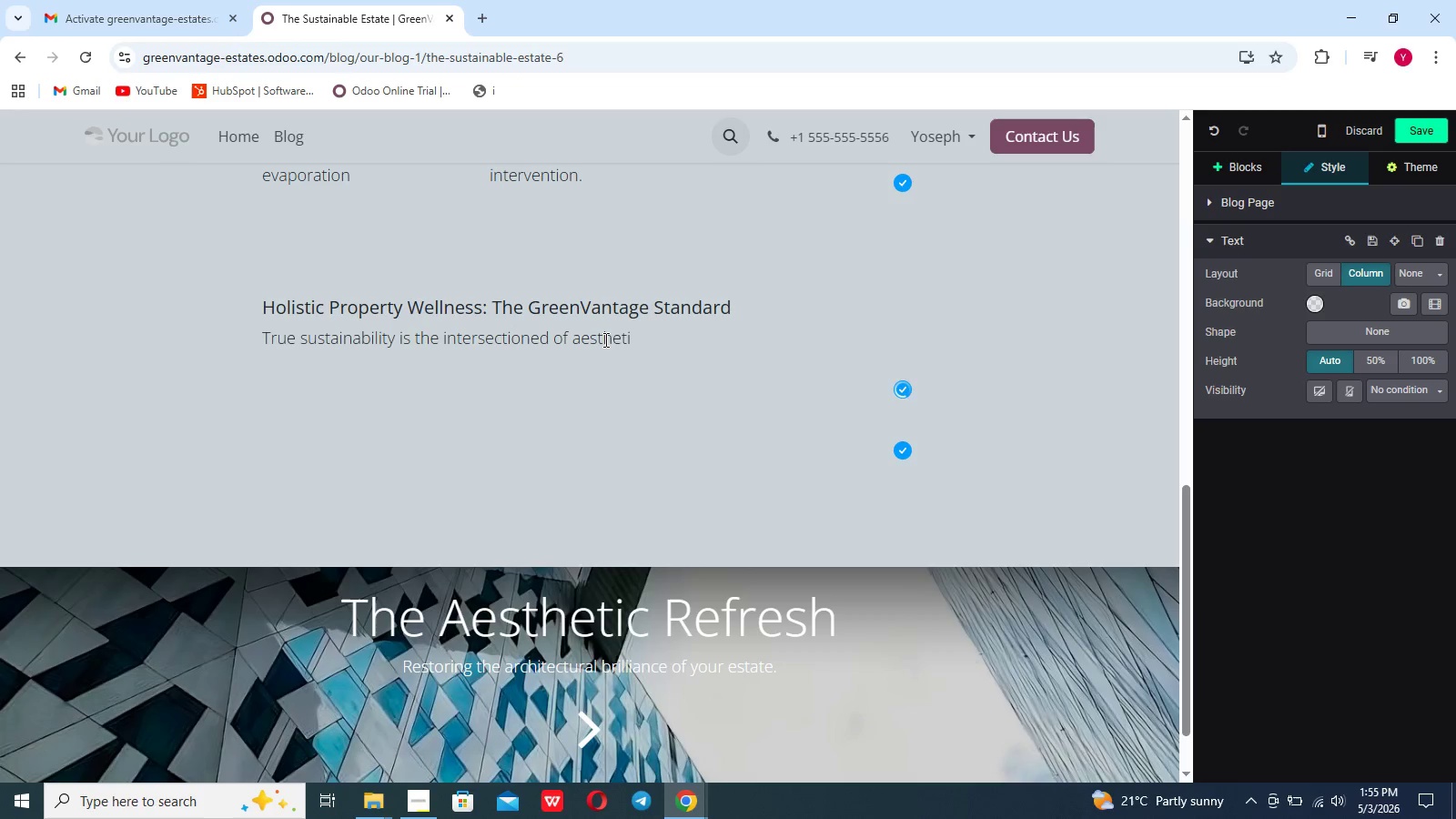 
type(c beauty and technical performance.b)
key(Backspace)
type(By leveraging the greencan)
 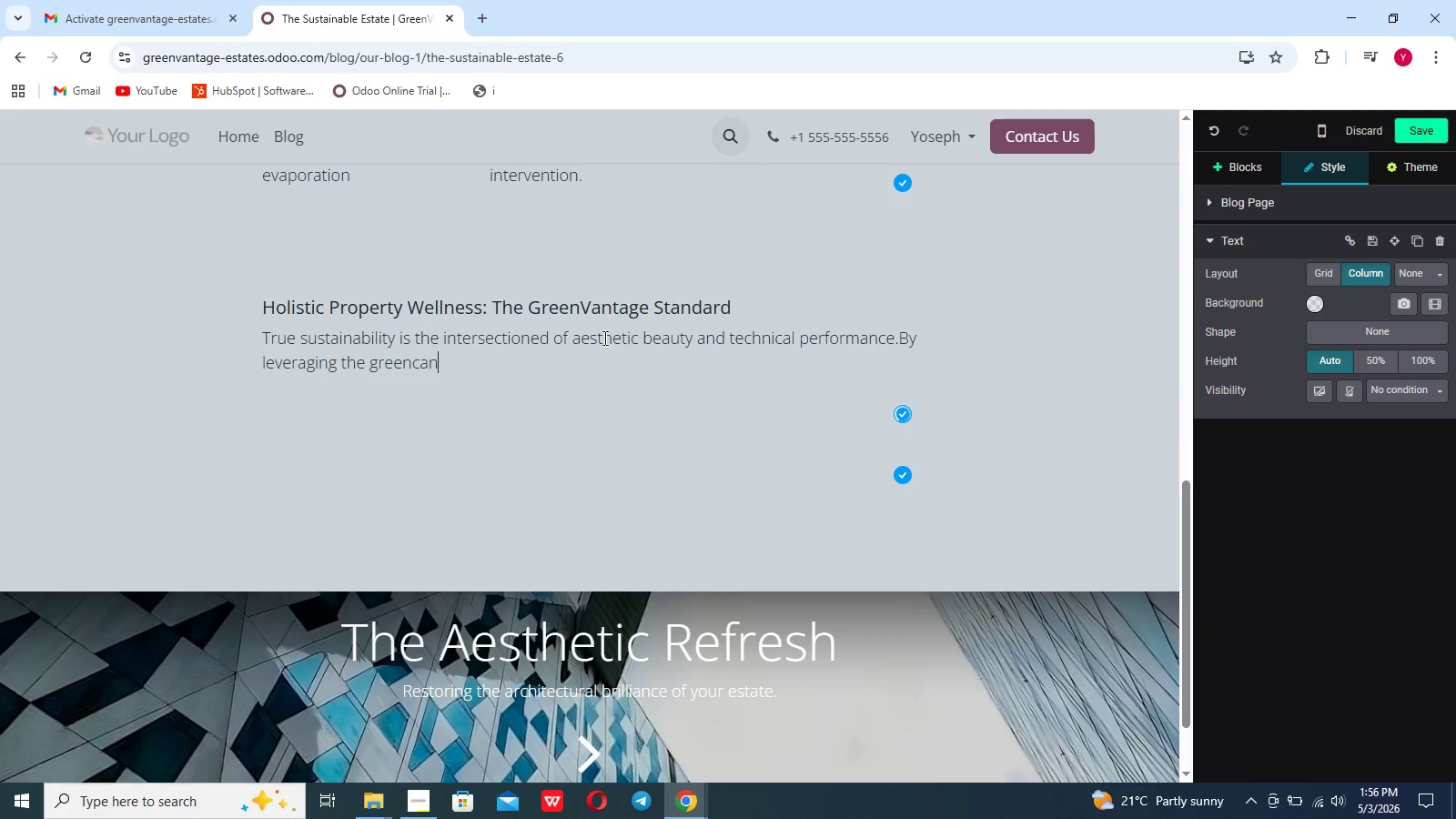 
wait(14.19)
 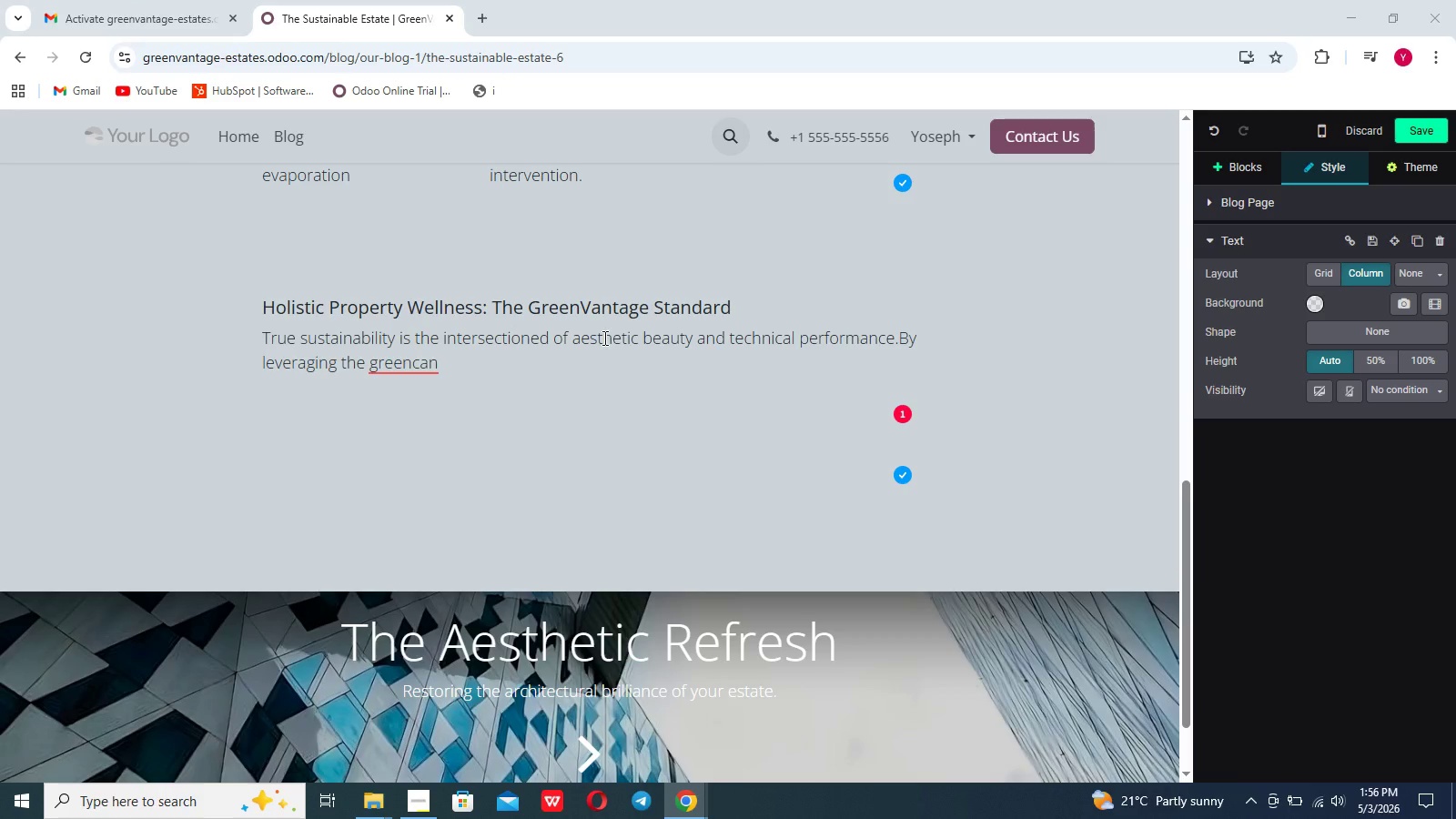 
key(Backspace)
 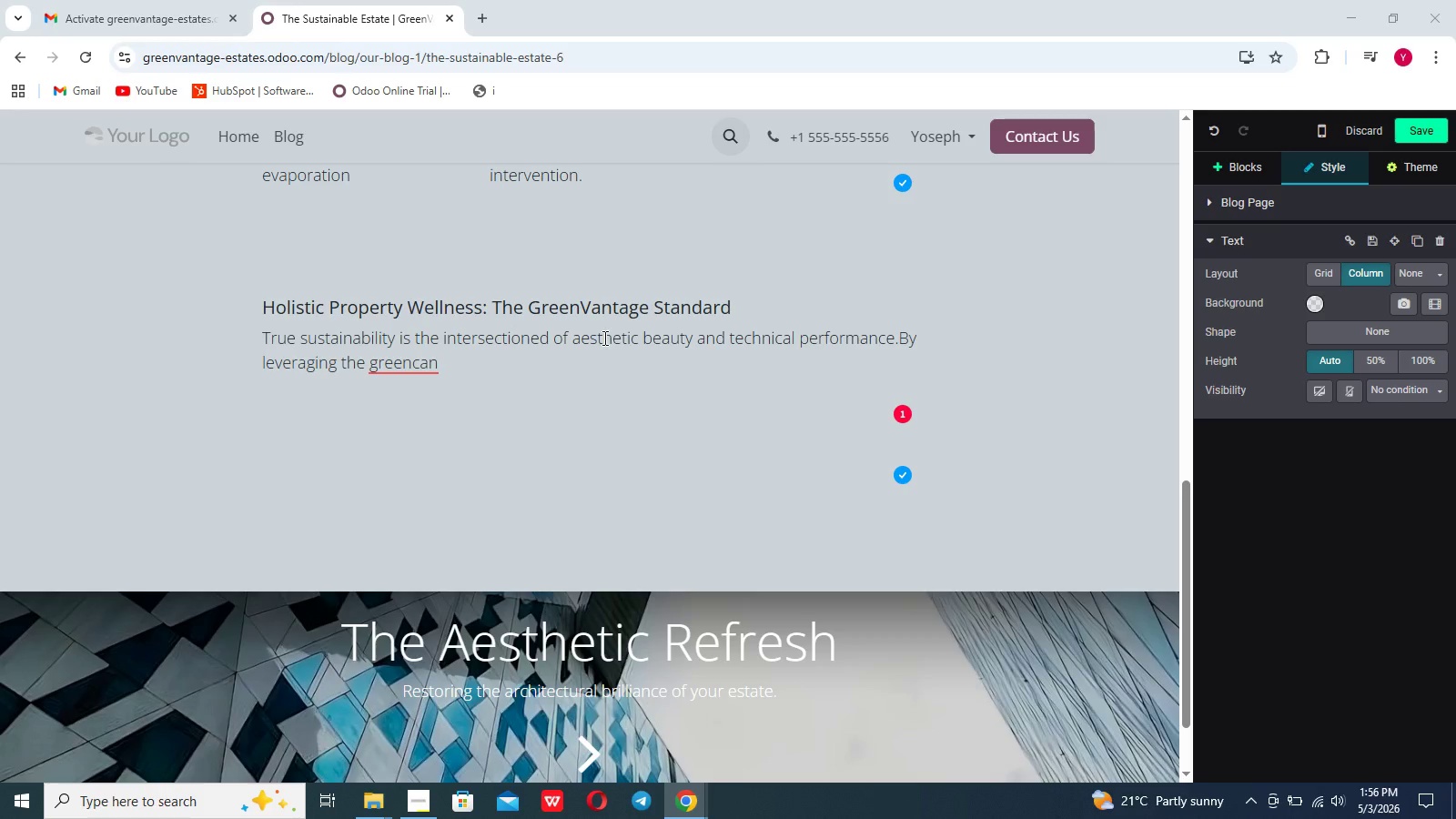 
key(Backspace)
 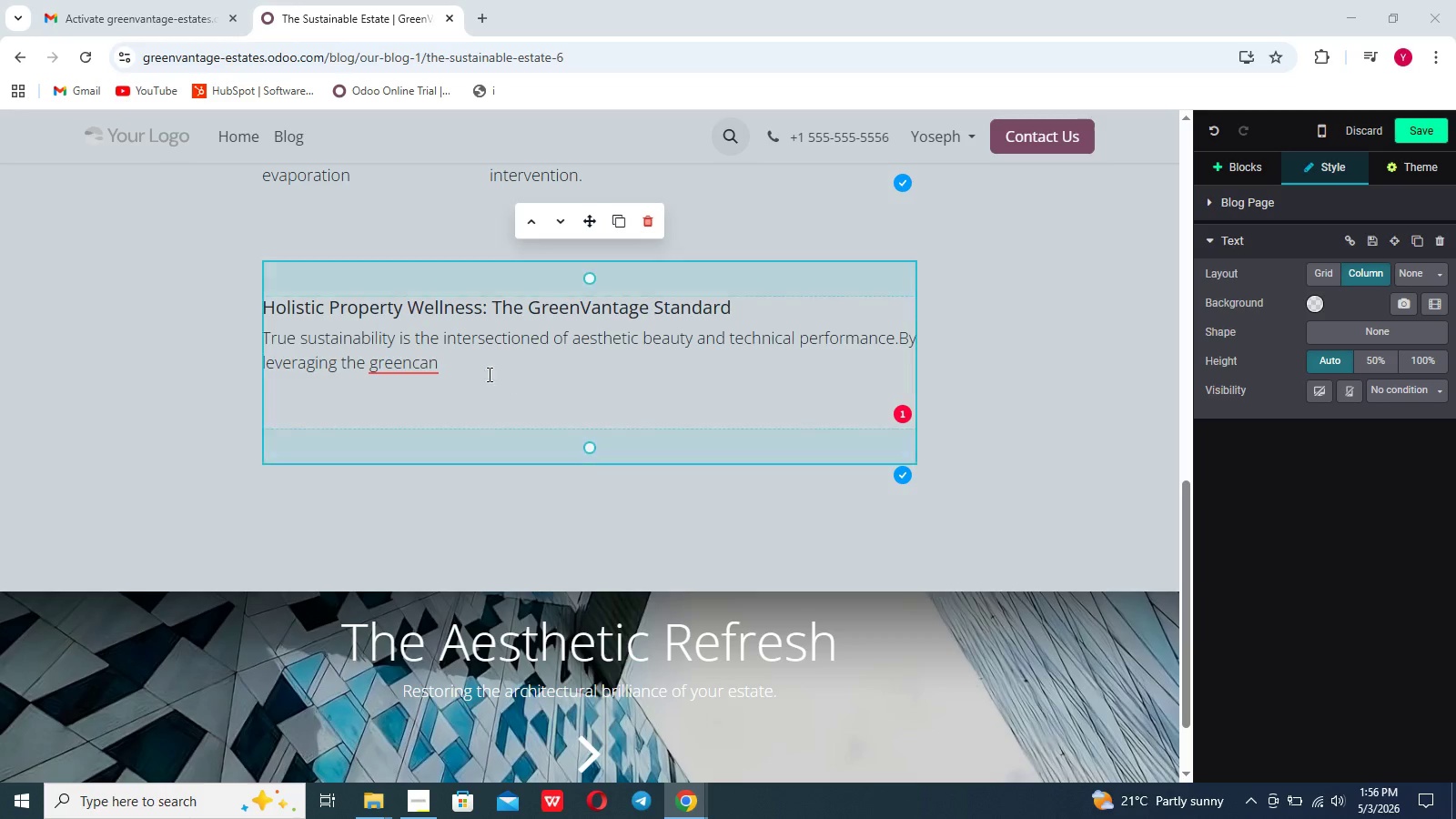 
left_click([456, 361])
 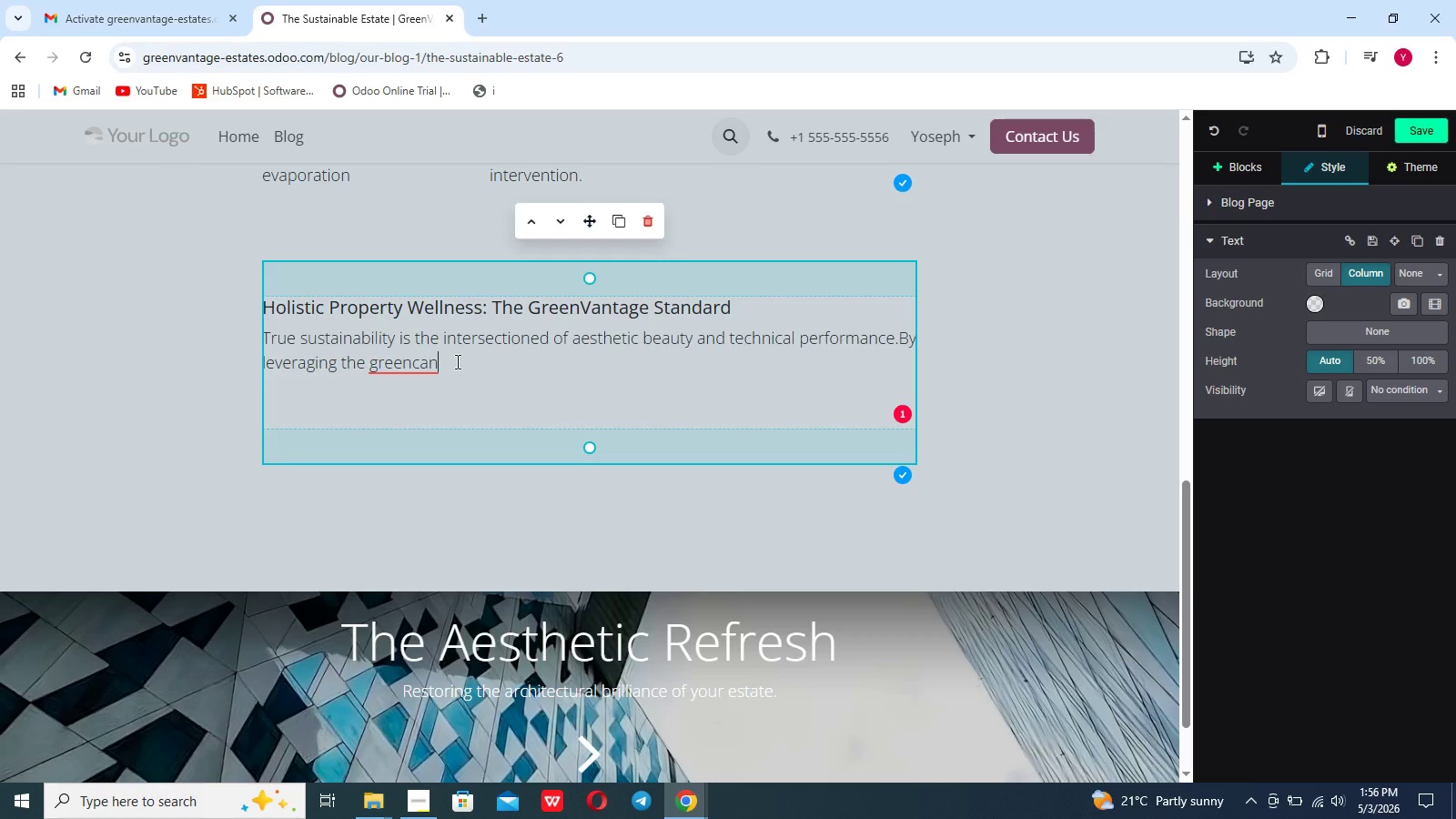 
key(Backspace)
key(Backspace)
key(Backspace)
key(Backspace)
key(Backspace)
key(Backspace)
key(Backspace)
key(Backspace)
key(Backspace)
key(Backspace)
key(Backspace)
key(Backspace)
type(we provide busy w)
key(Backspace)
type(excuives and HOA board members with reao)
key(Backspace)
key(Backspace)
key(Backspace)
type(oadmap )
 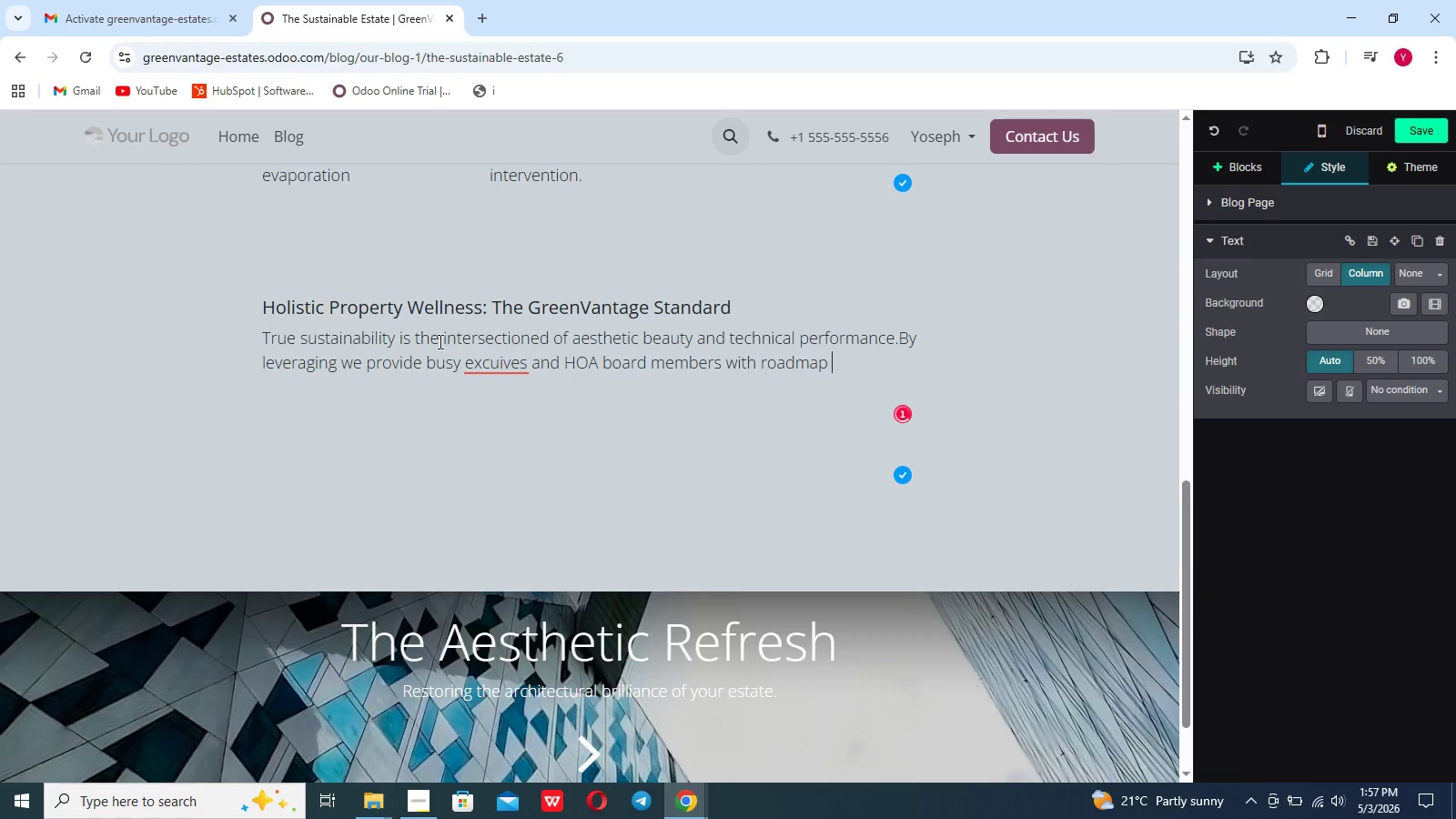 
 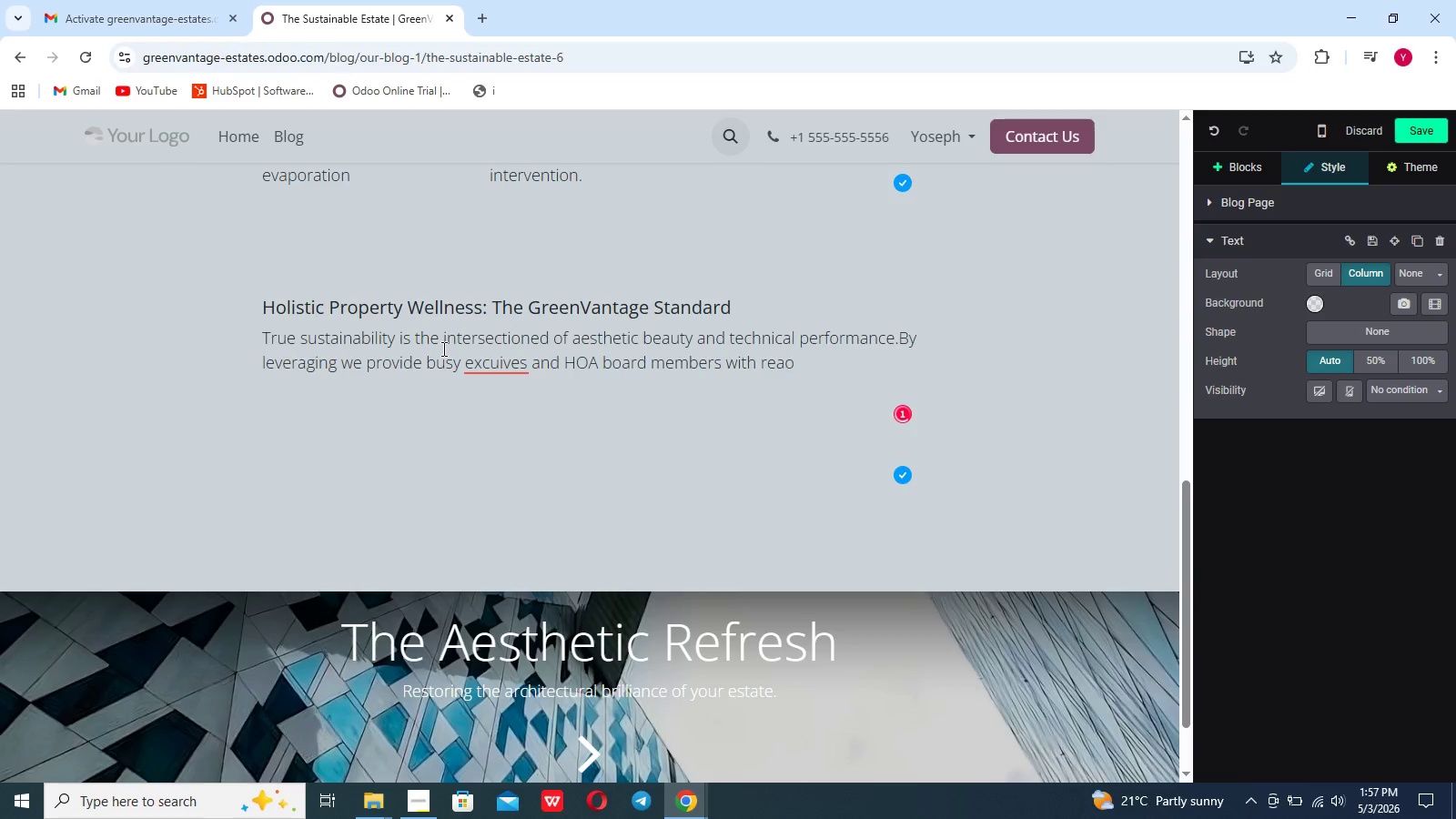 
type(to reduce their environmnetal)
 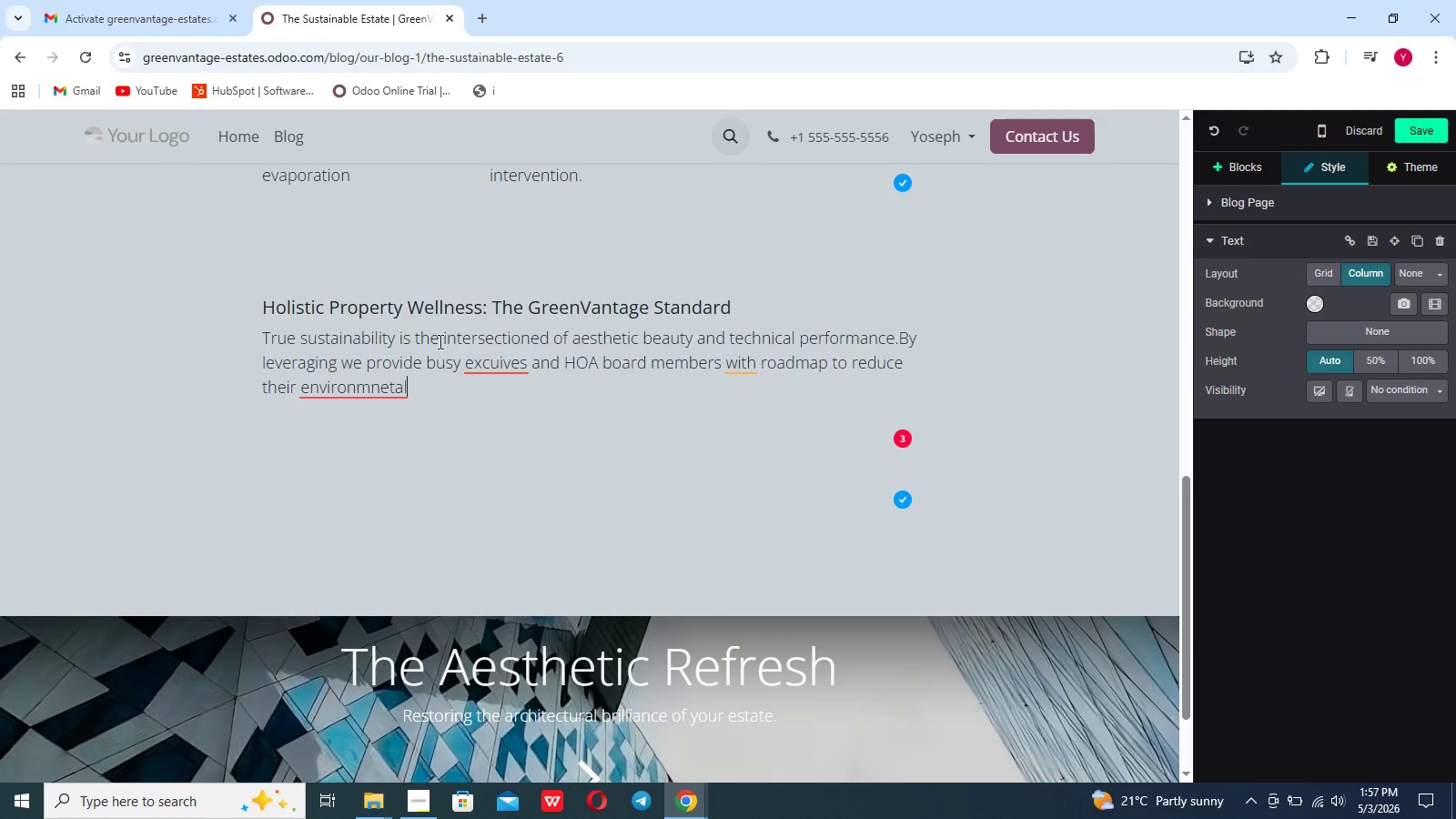 
key(ArrowLeft)
 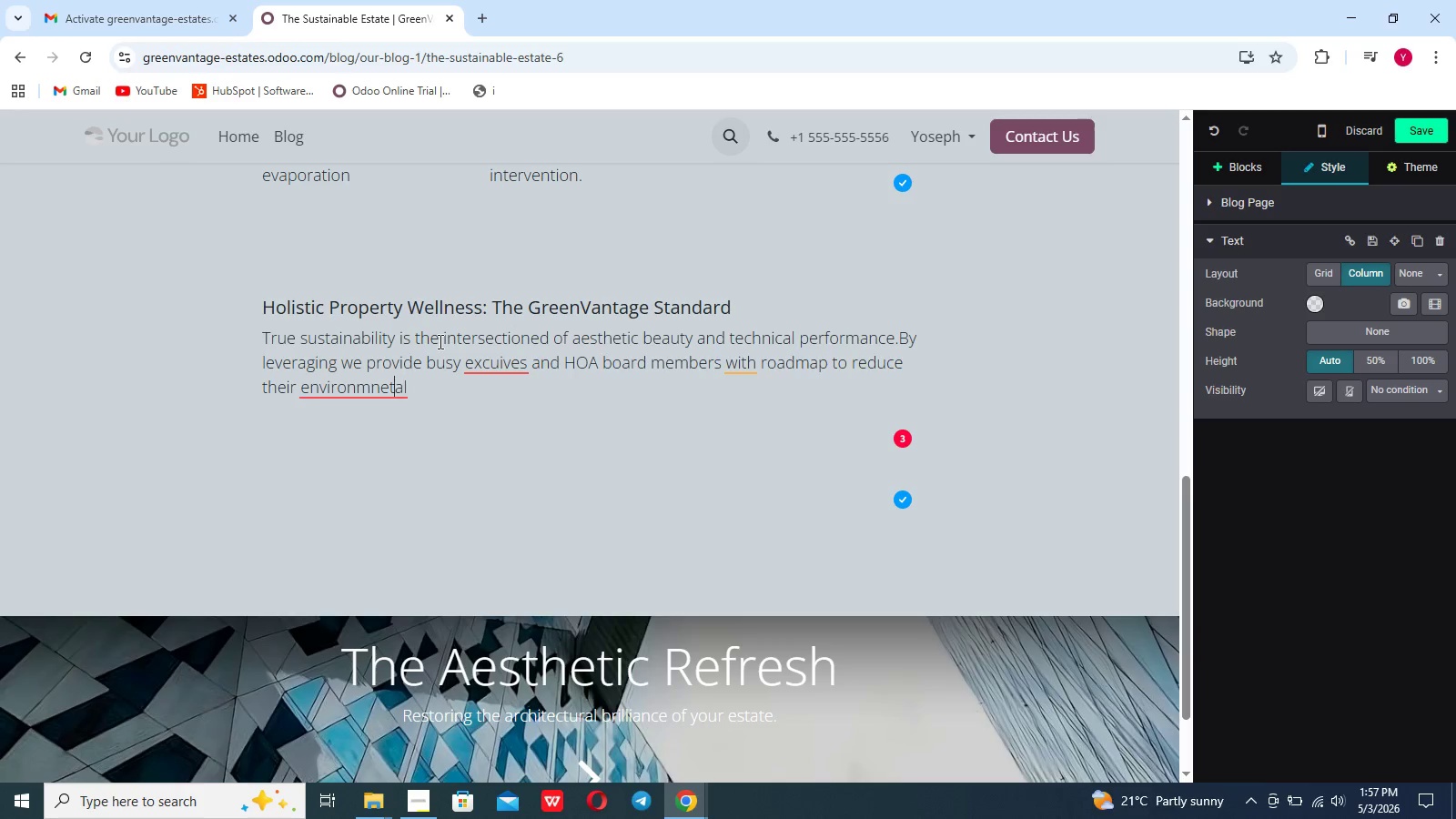 
key(ArrowLeft)
 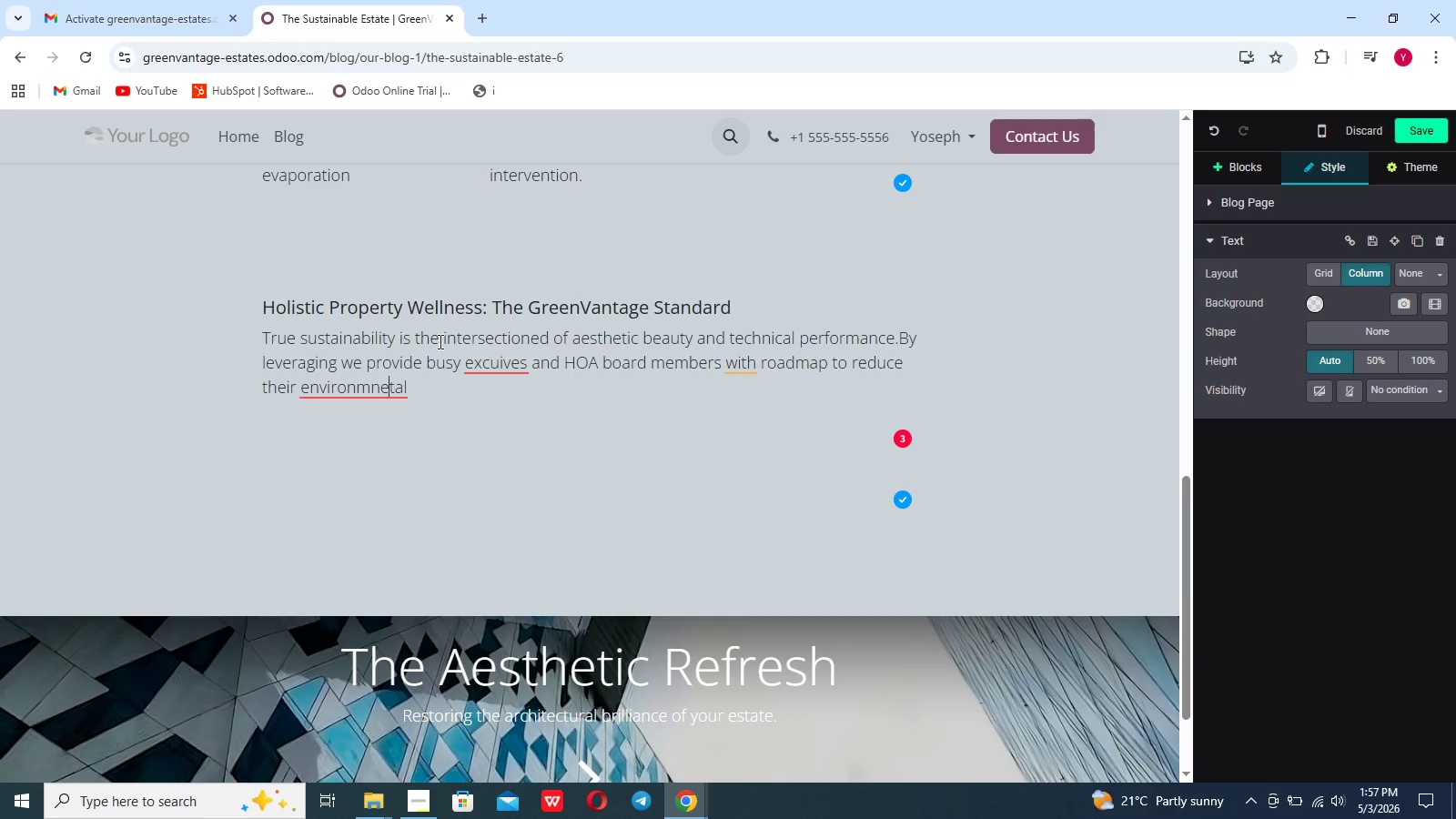 
key(ArrowLeft)
 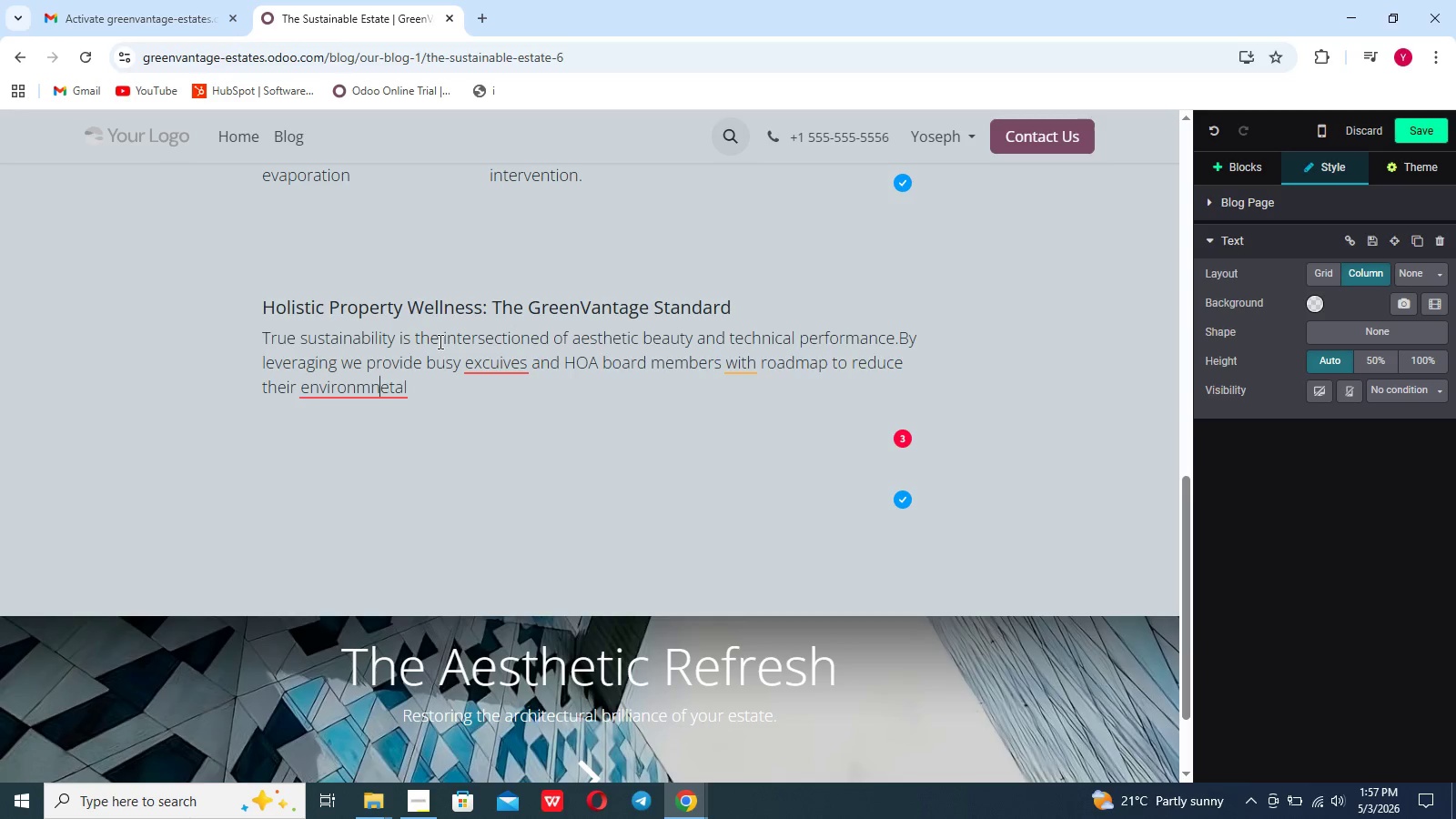 
key(ArrowLeft)
 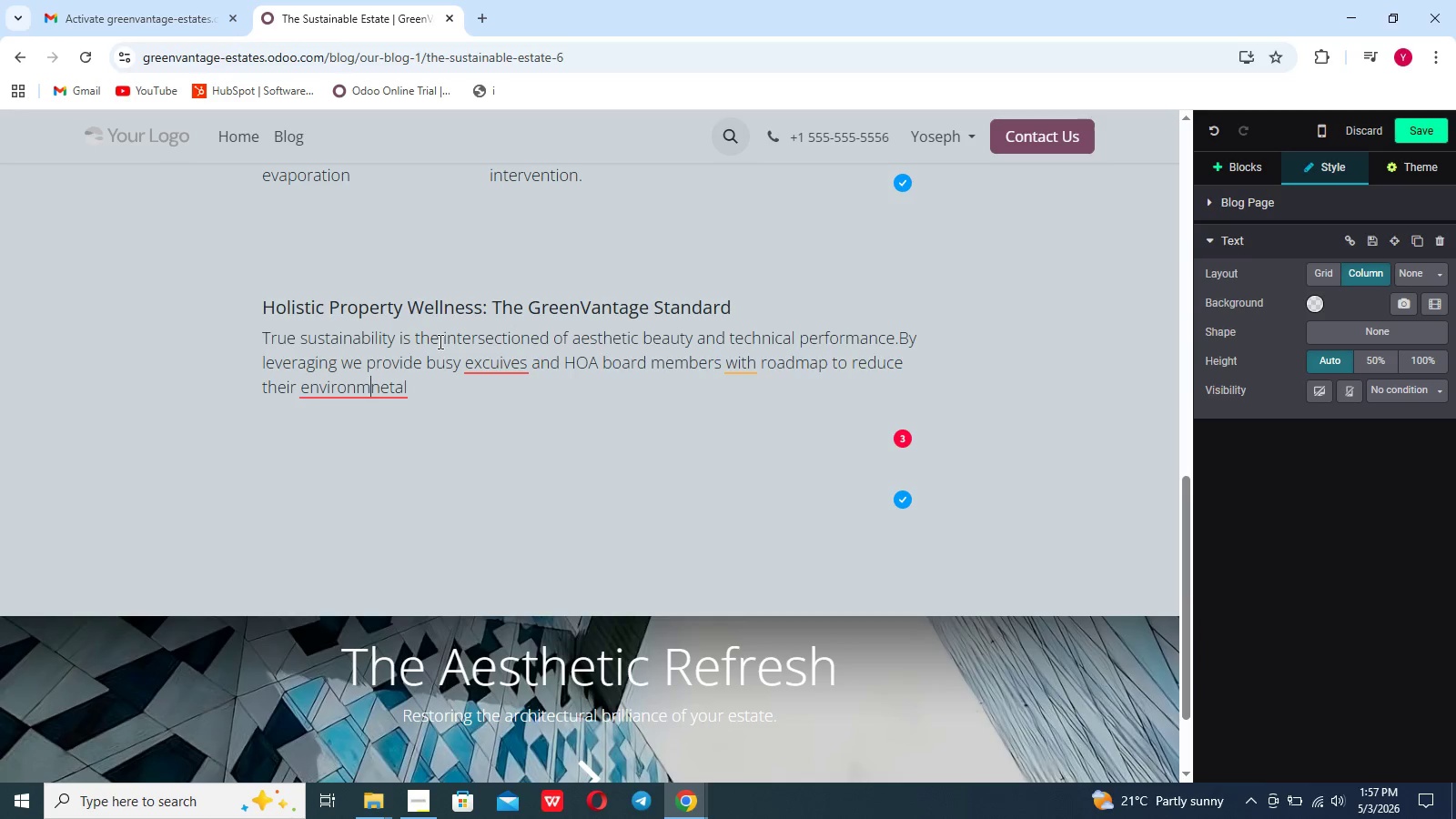 
key(ArrowLeft)
 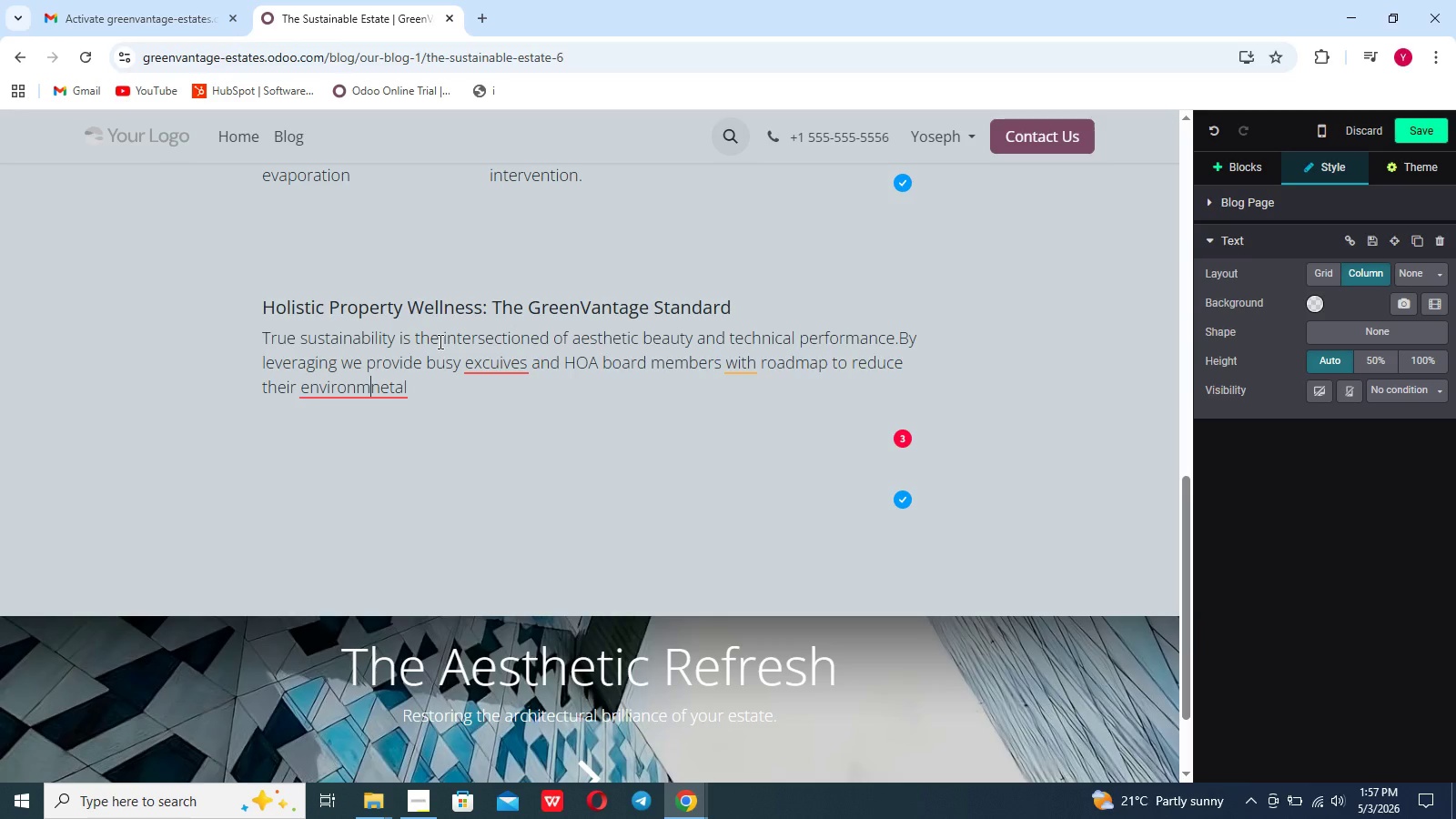 
key(E)
 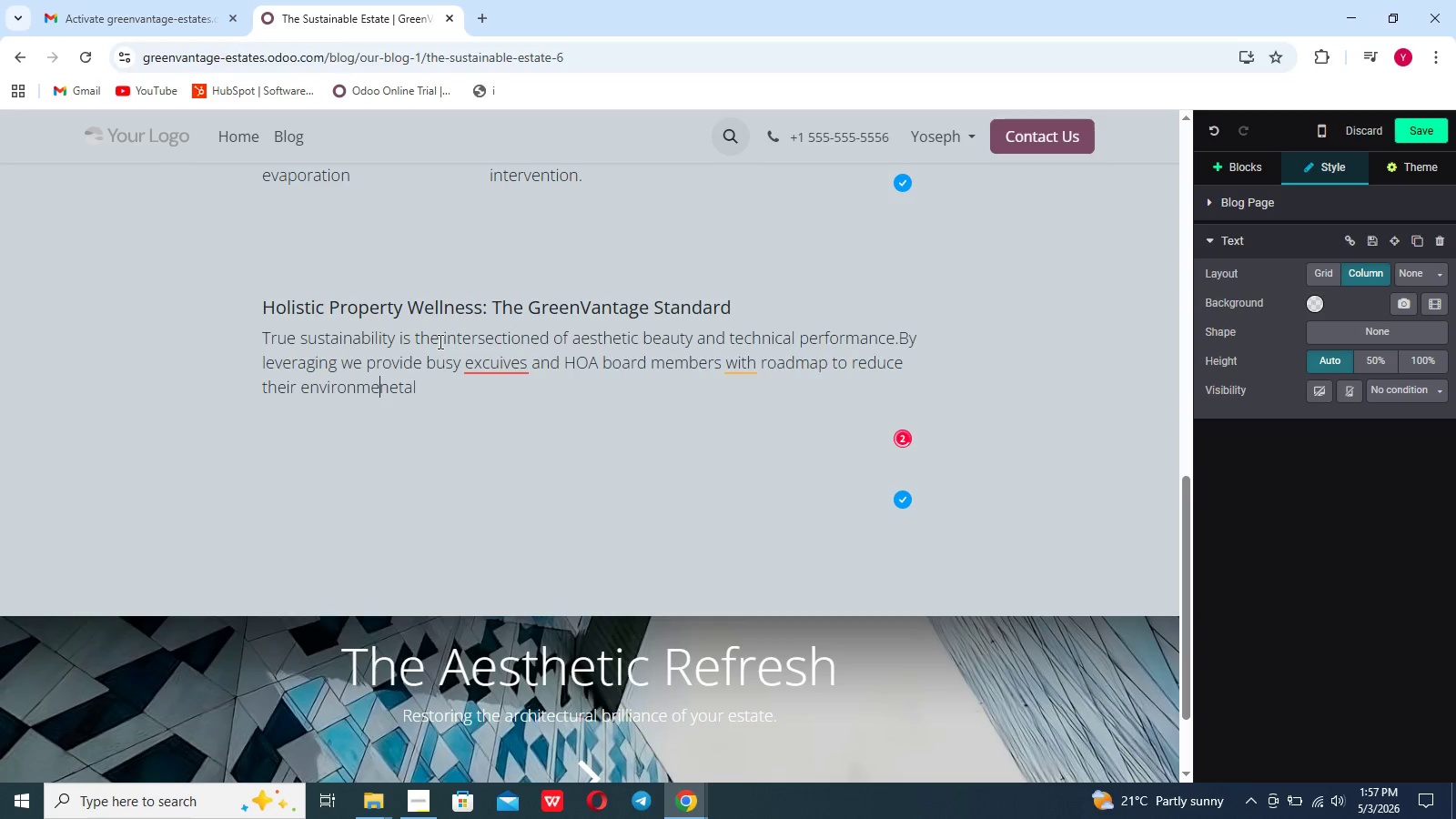 
key(ArrowRight)
 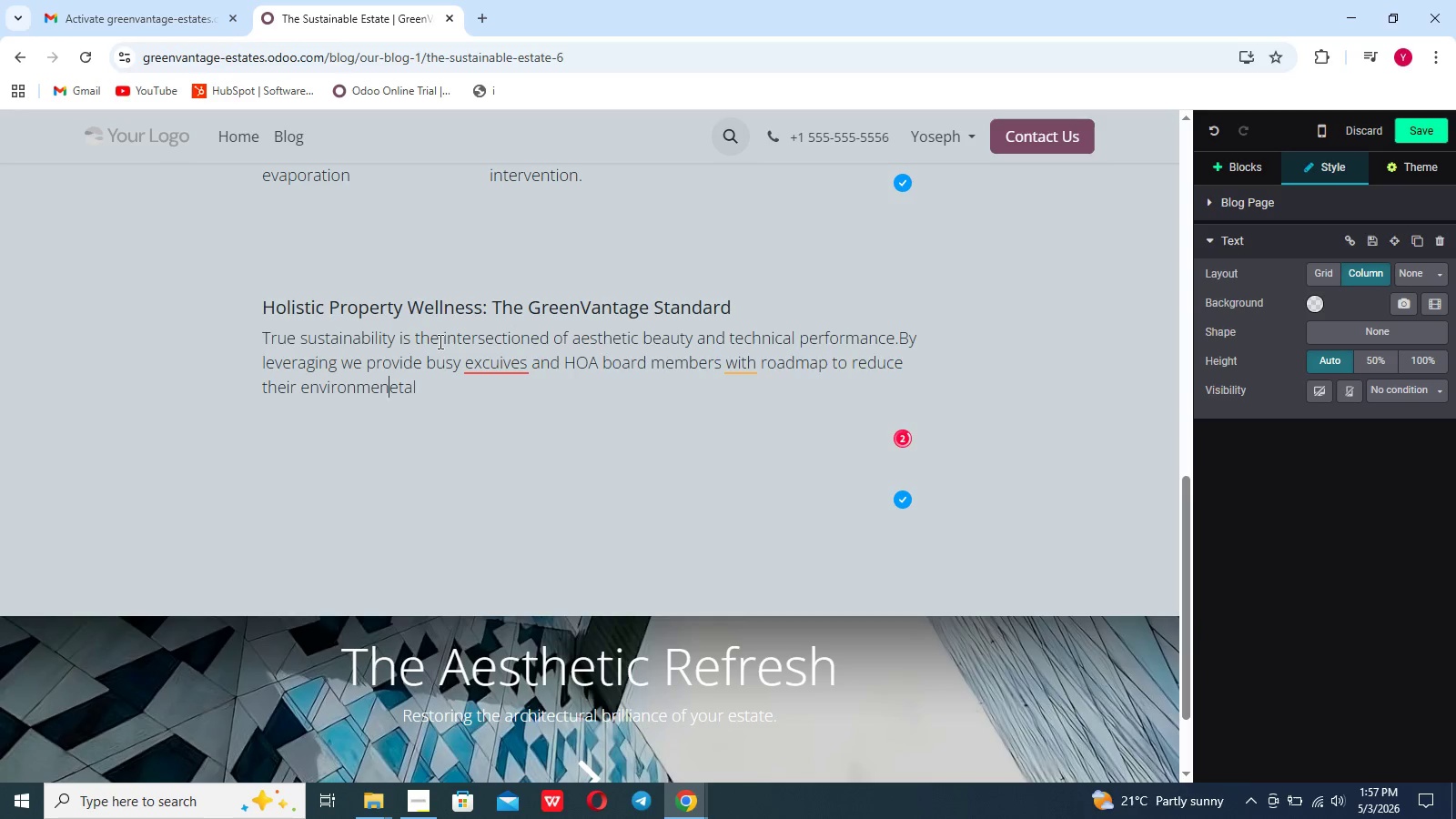 
key(ArrowRight)
 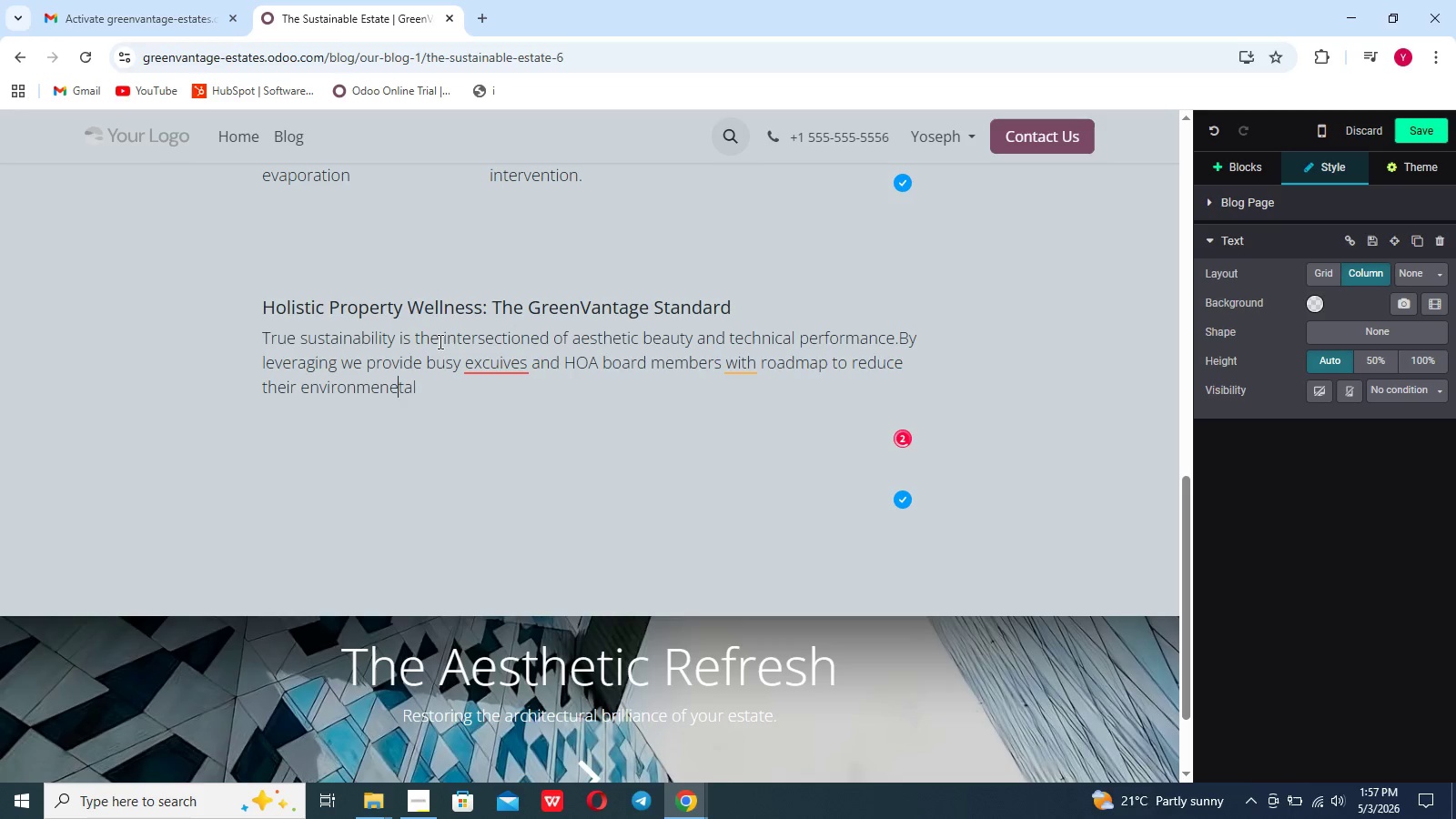 
key(Backspace)
 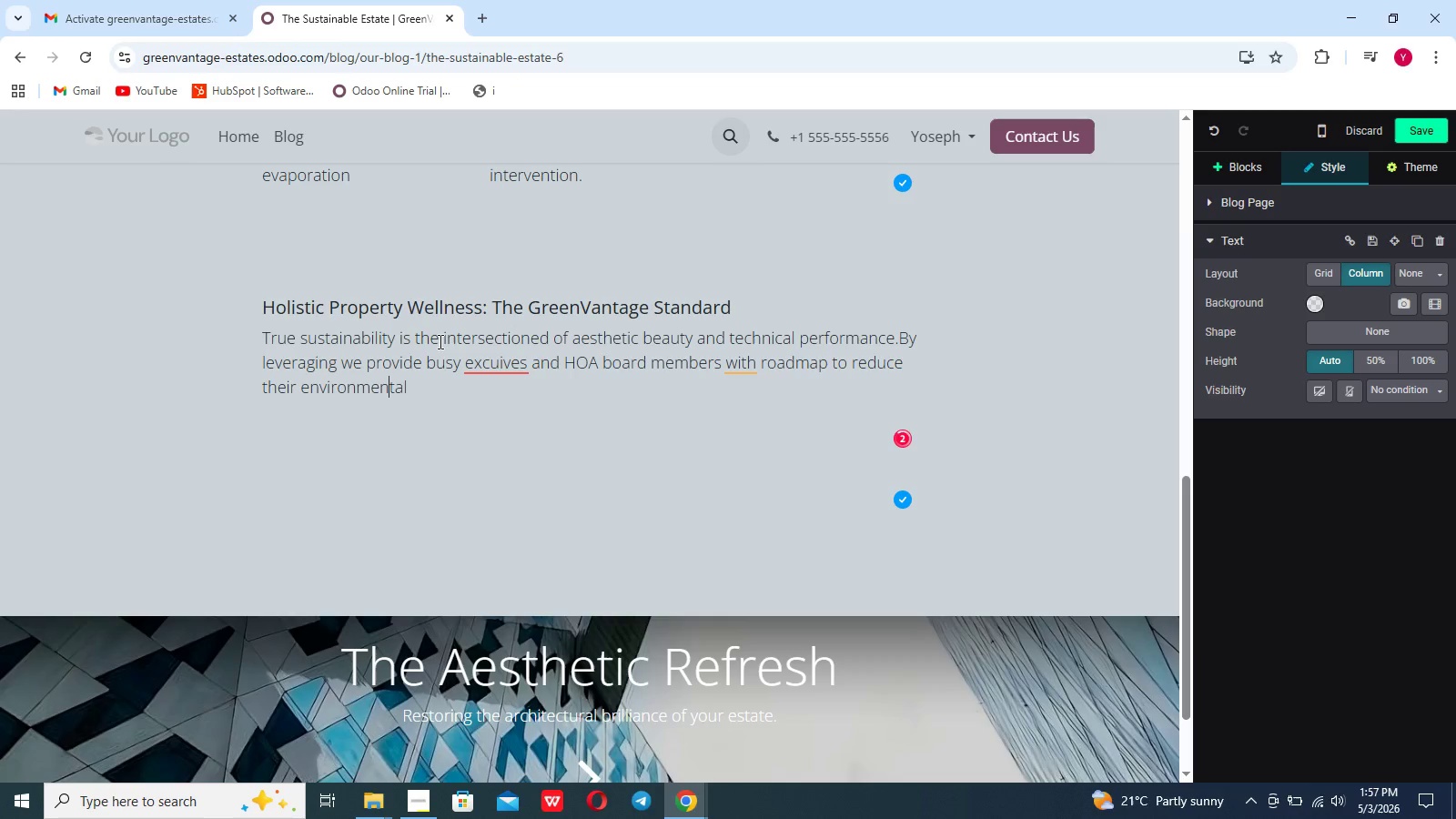 
key(ArrowRight)
 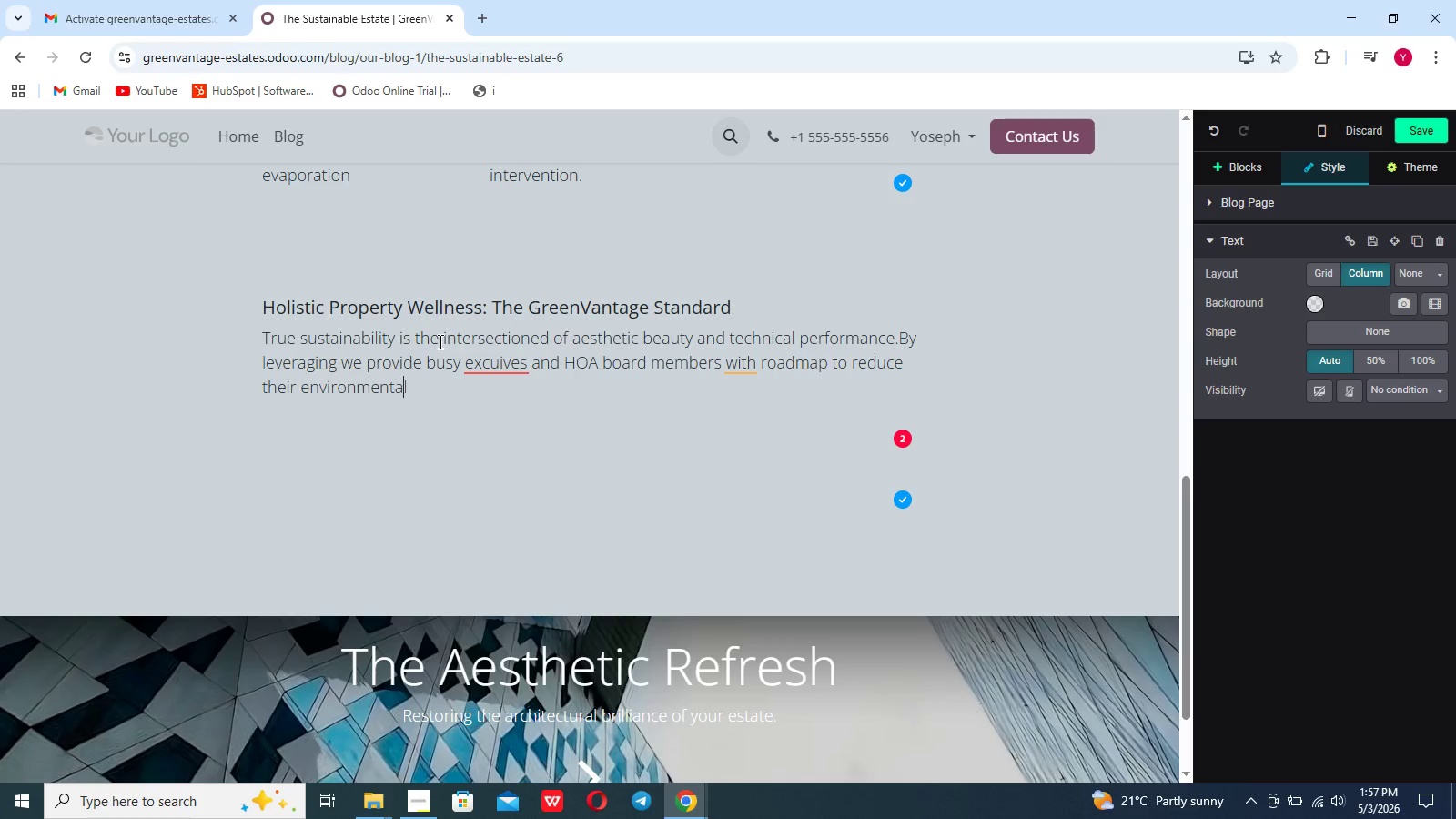 
key(ArrowRight)
 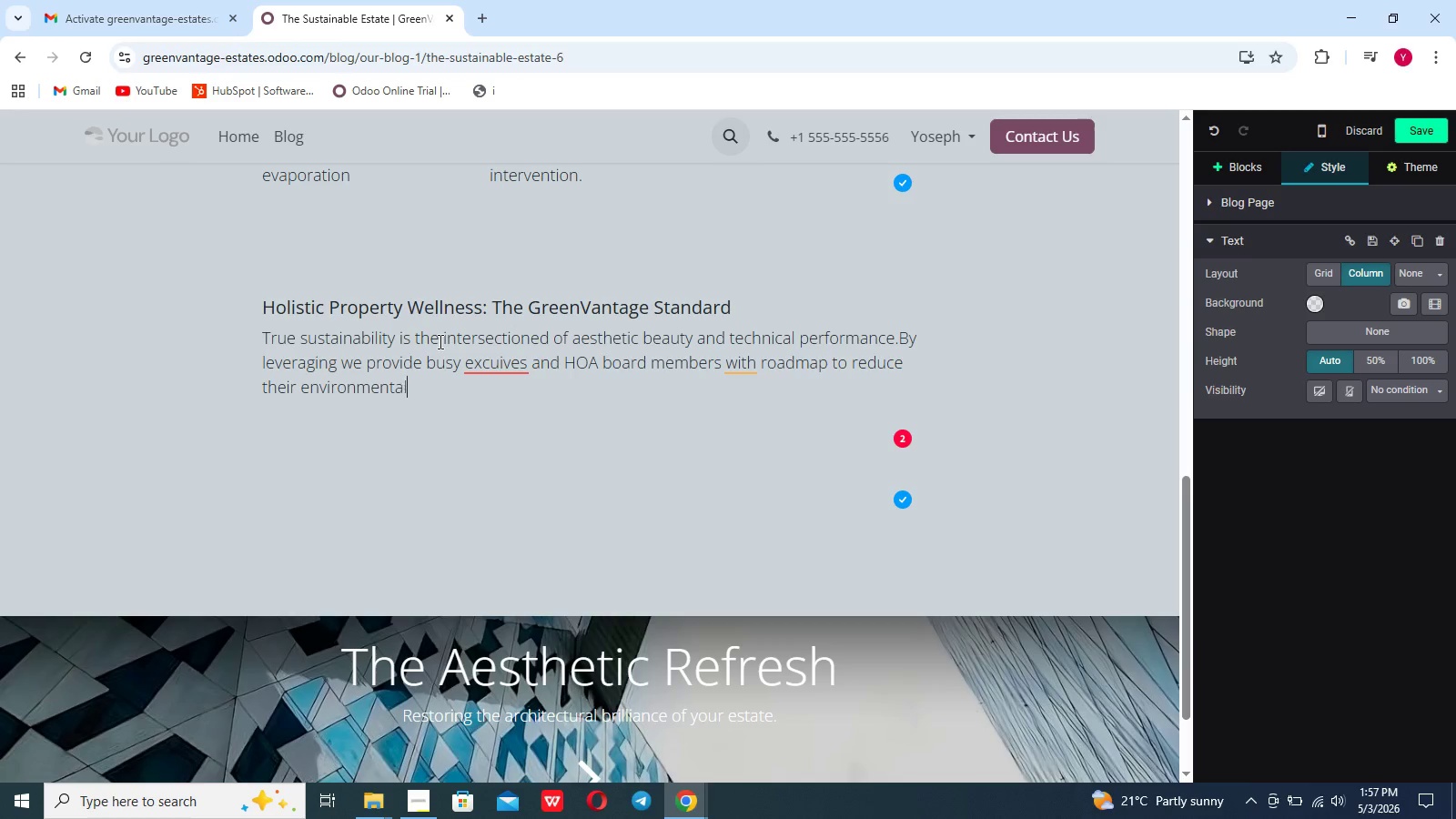 
key(ArrowRight)
 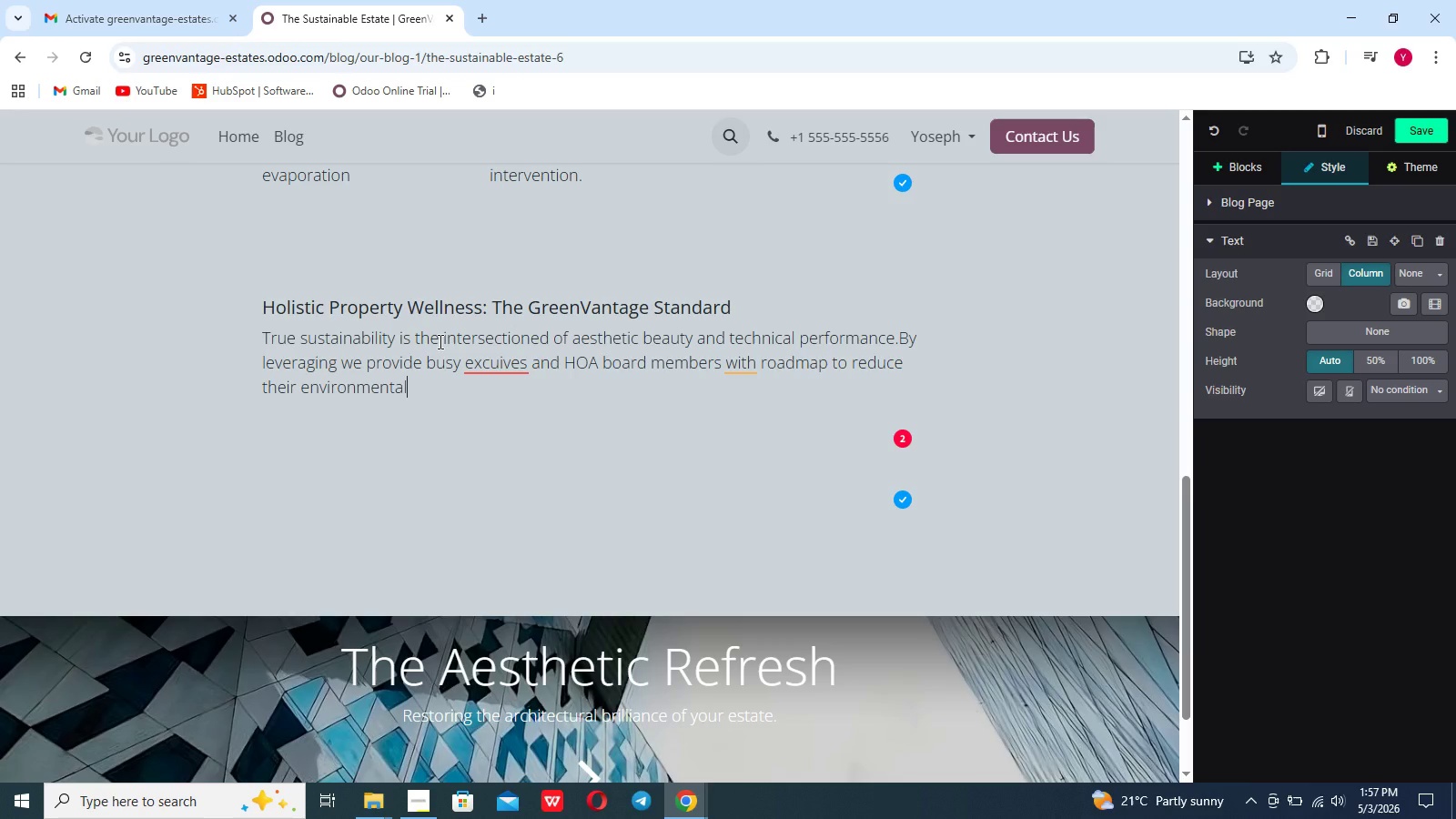 
type( footprint)
 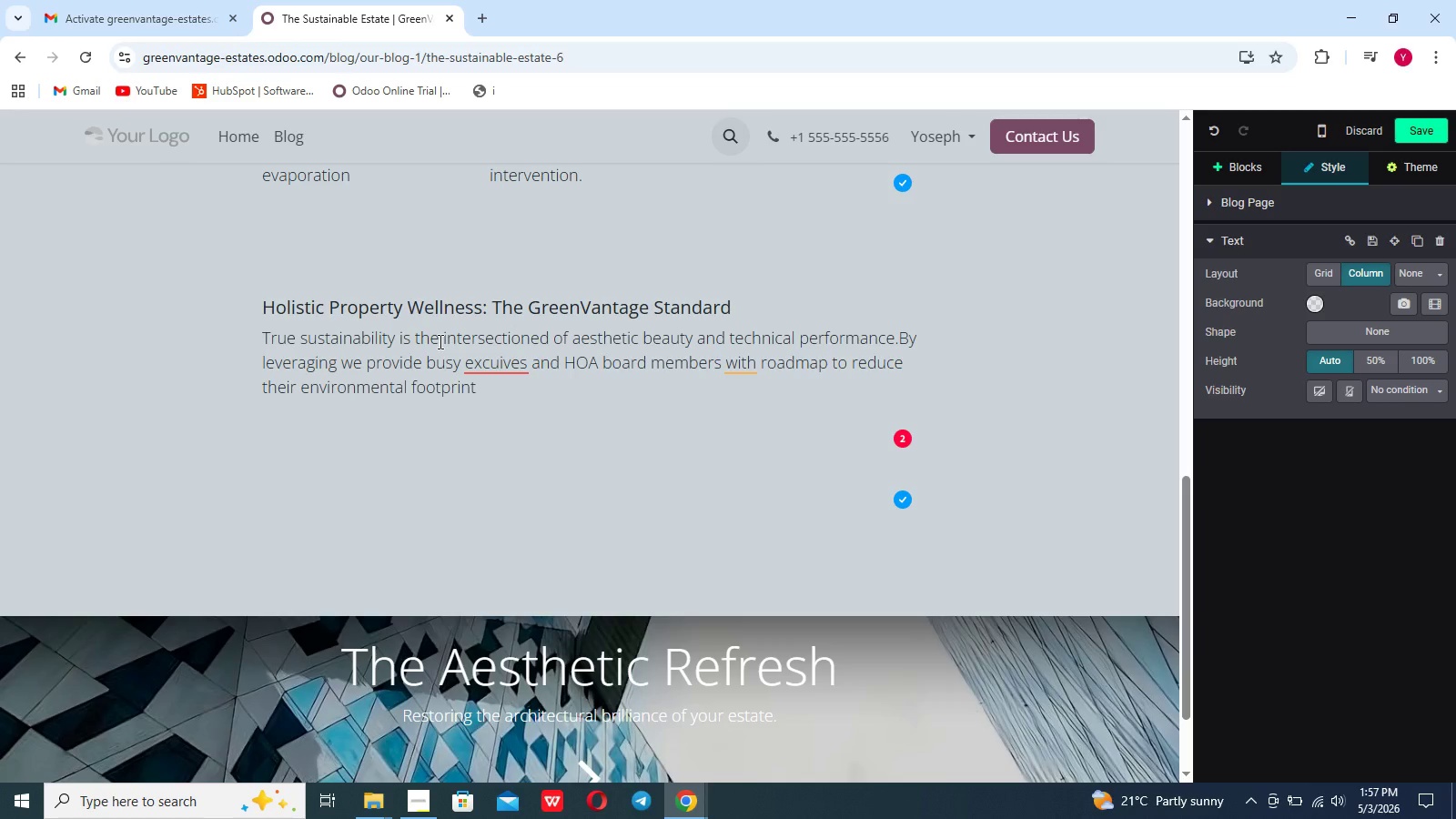 
wait(10.06)
 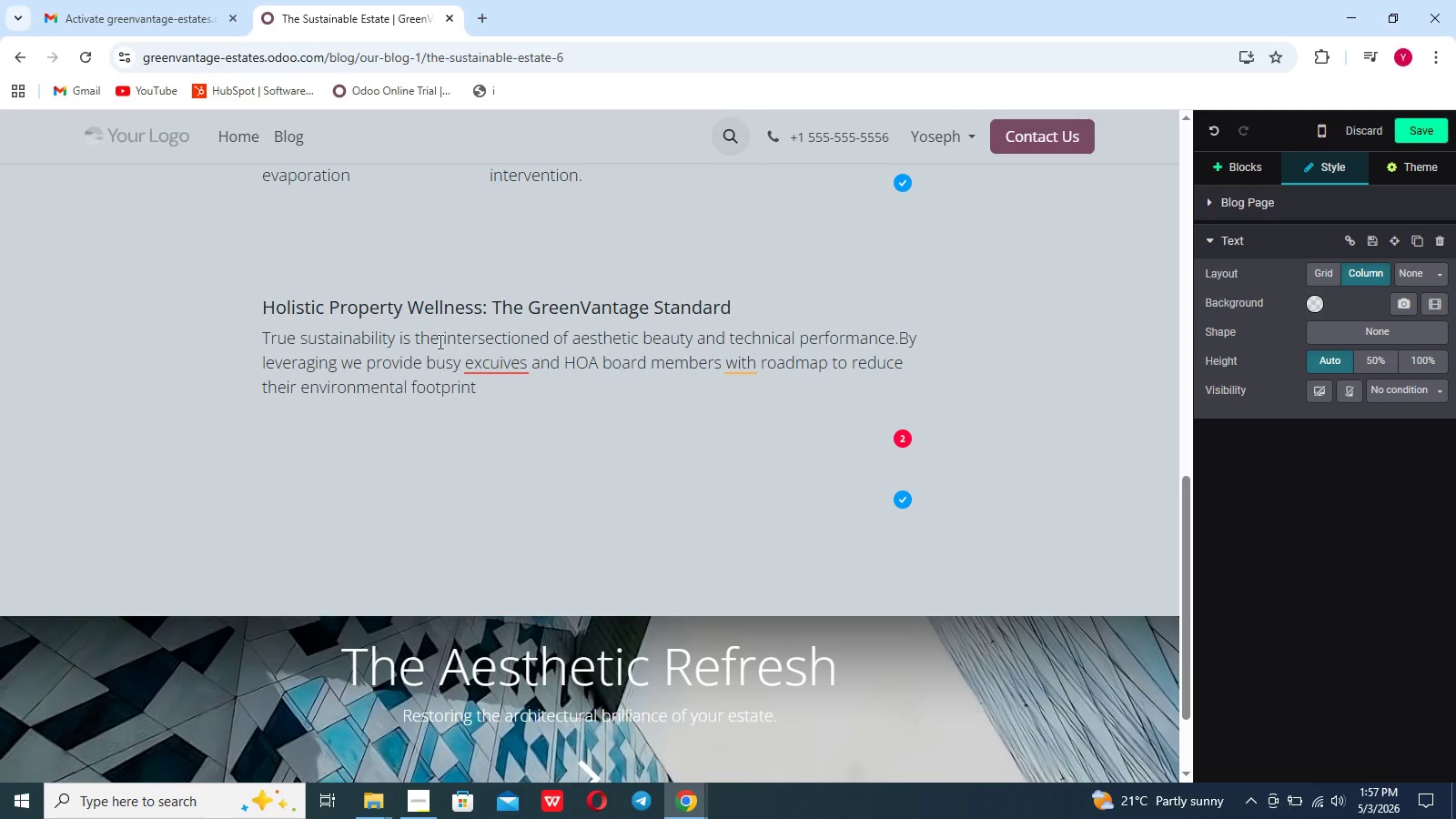 
type( while increasing r)
key(Backspace)
type(their property value.From correcting slip haxard)
key(Backspace)
key(Backspace)
key(Backspace)
key(Backspace)
type([Break])
key(Backspace)
type(zards to mito)
key(Backspace)
type(igate faded curb appeal amd)
key(Backspace)
key(Backspace)
type(nd plant deathm)
key(Backspace)
type(, our integrated approach ensures your estimate remains a r)
key(Backspace)
type(thriving )
key(Backspace)
type(, self )
key(Backspace)
type(-sustaiin)
key(Backspace)
key(Backspace)
type(ning)
 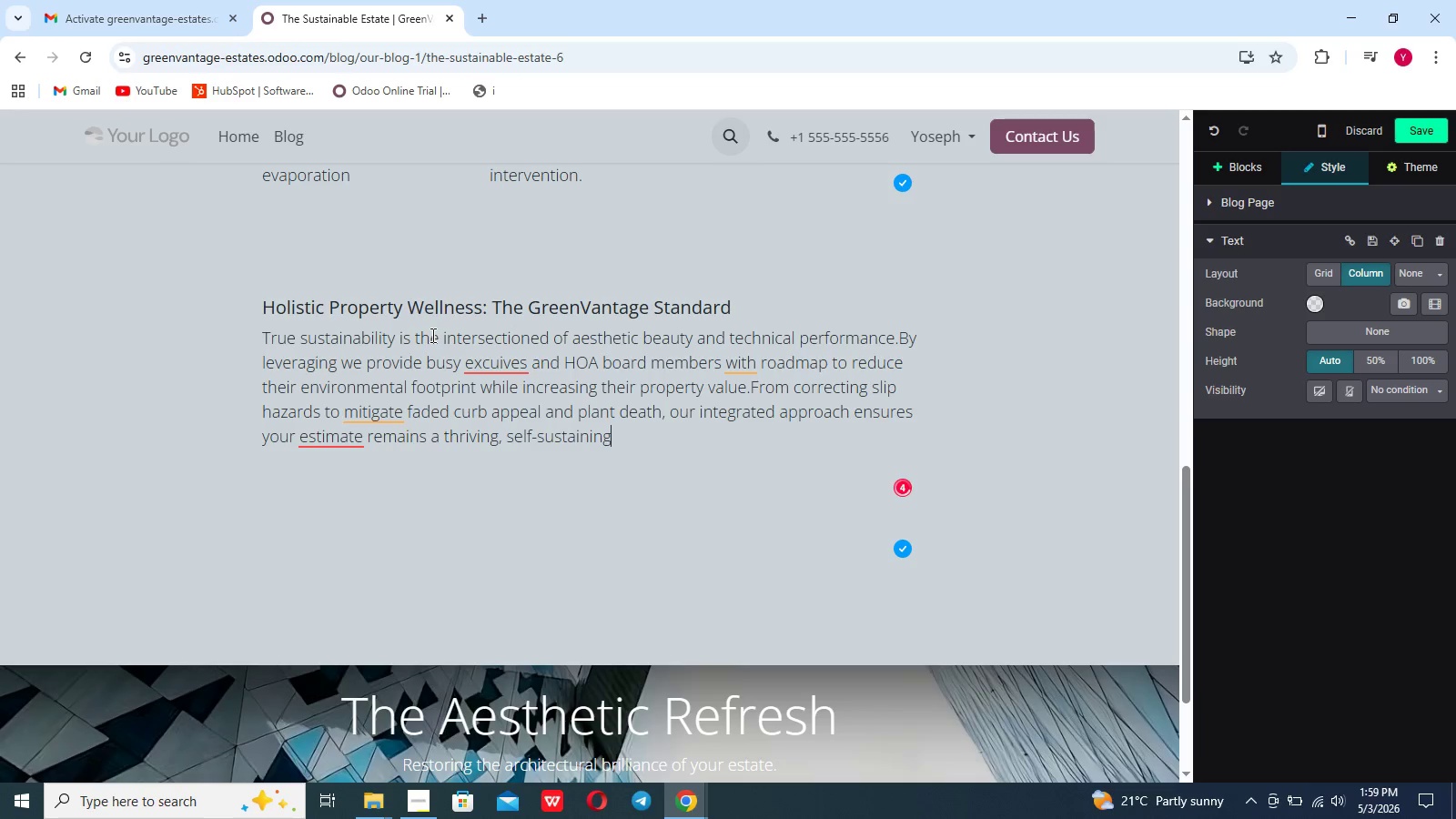 
type( sancta)
key(Backspace)
type(uary forgenerations to come)
 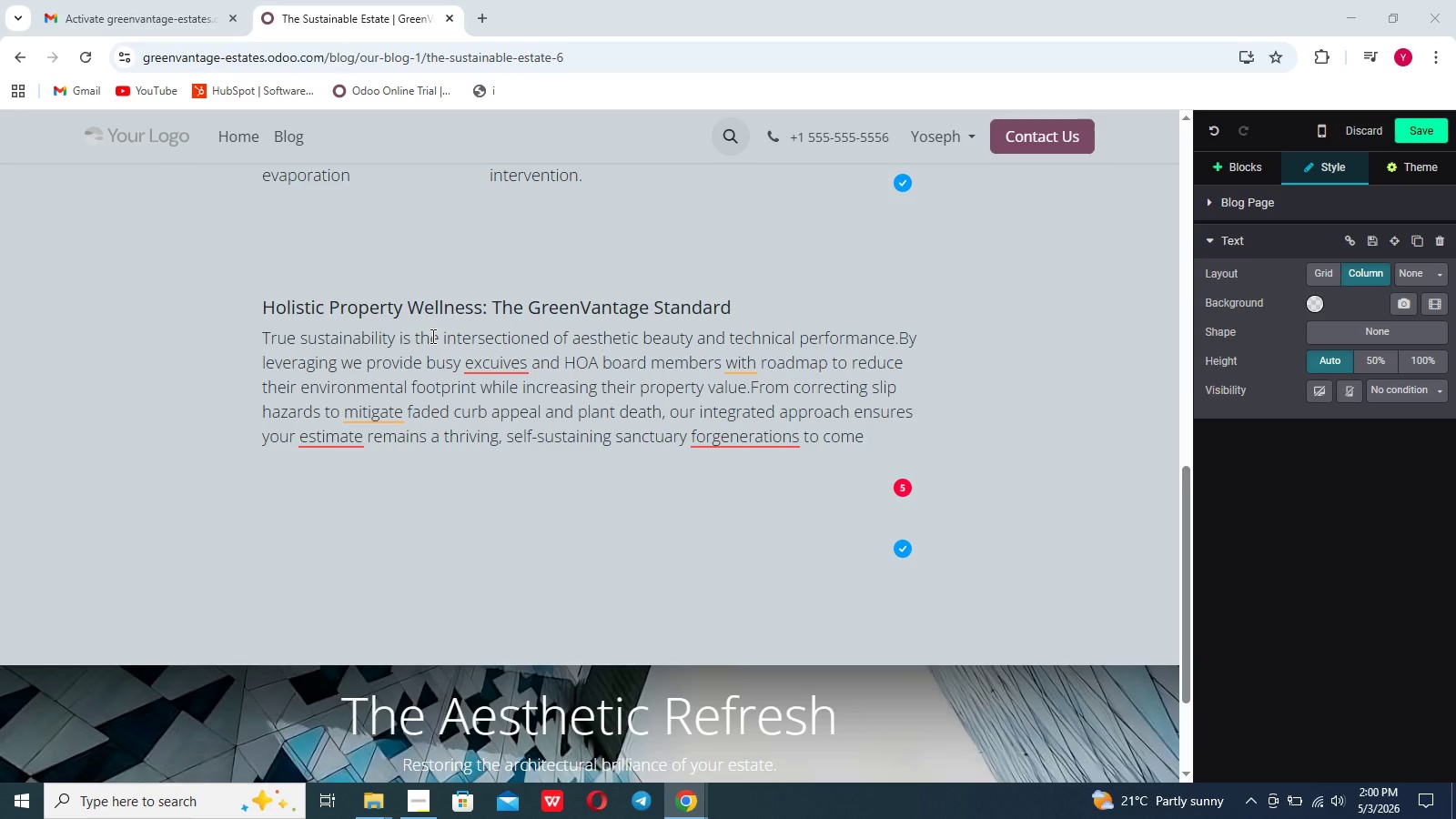 
wait(5.3)
 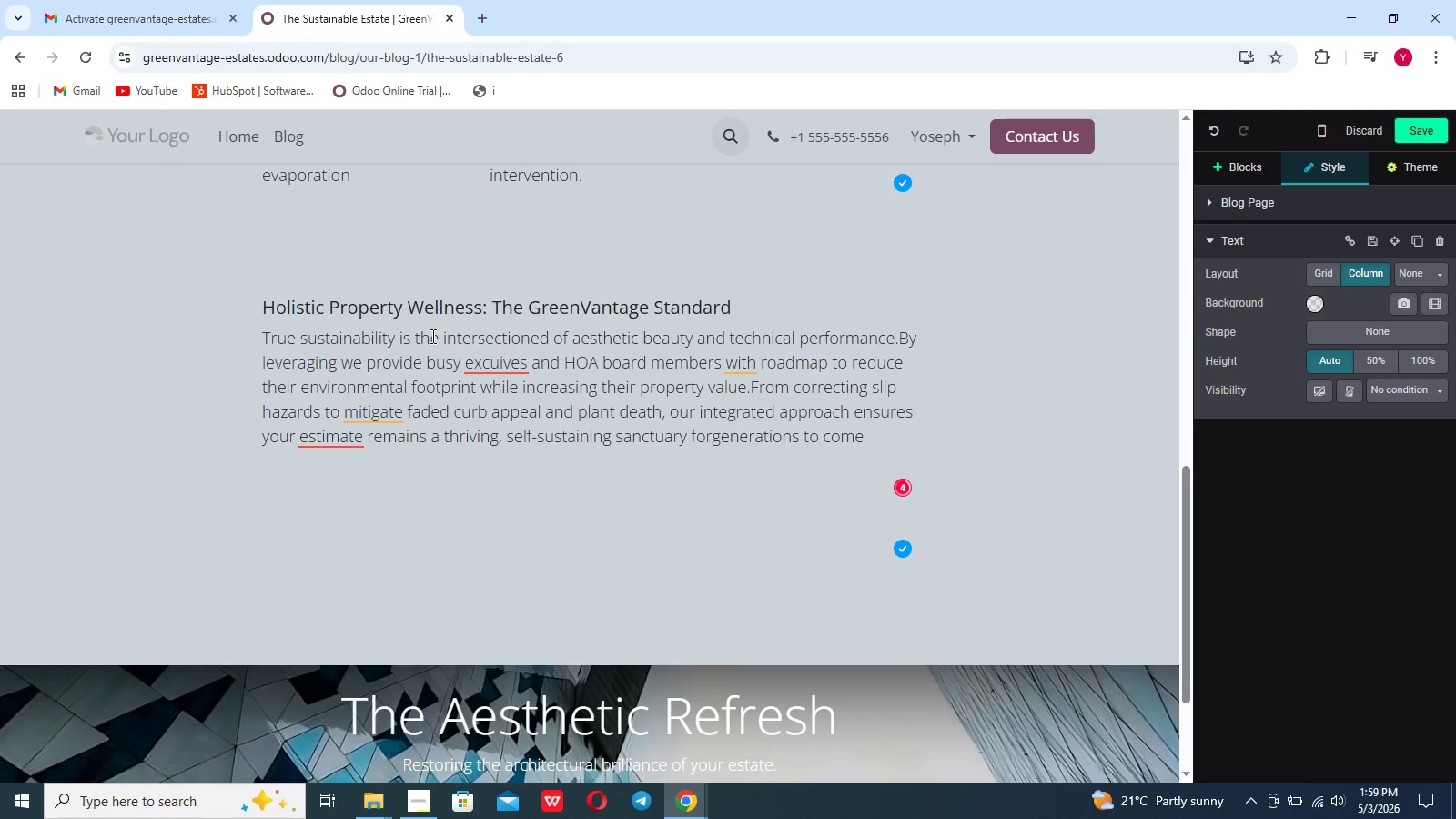 
left_click([733, 430])
 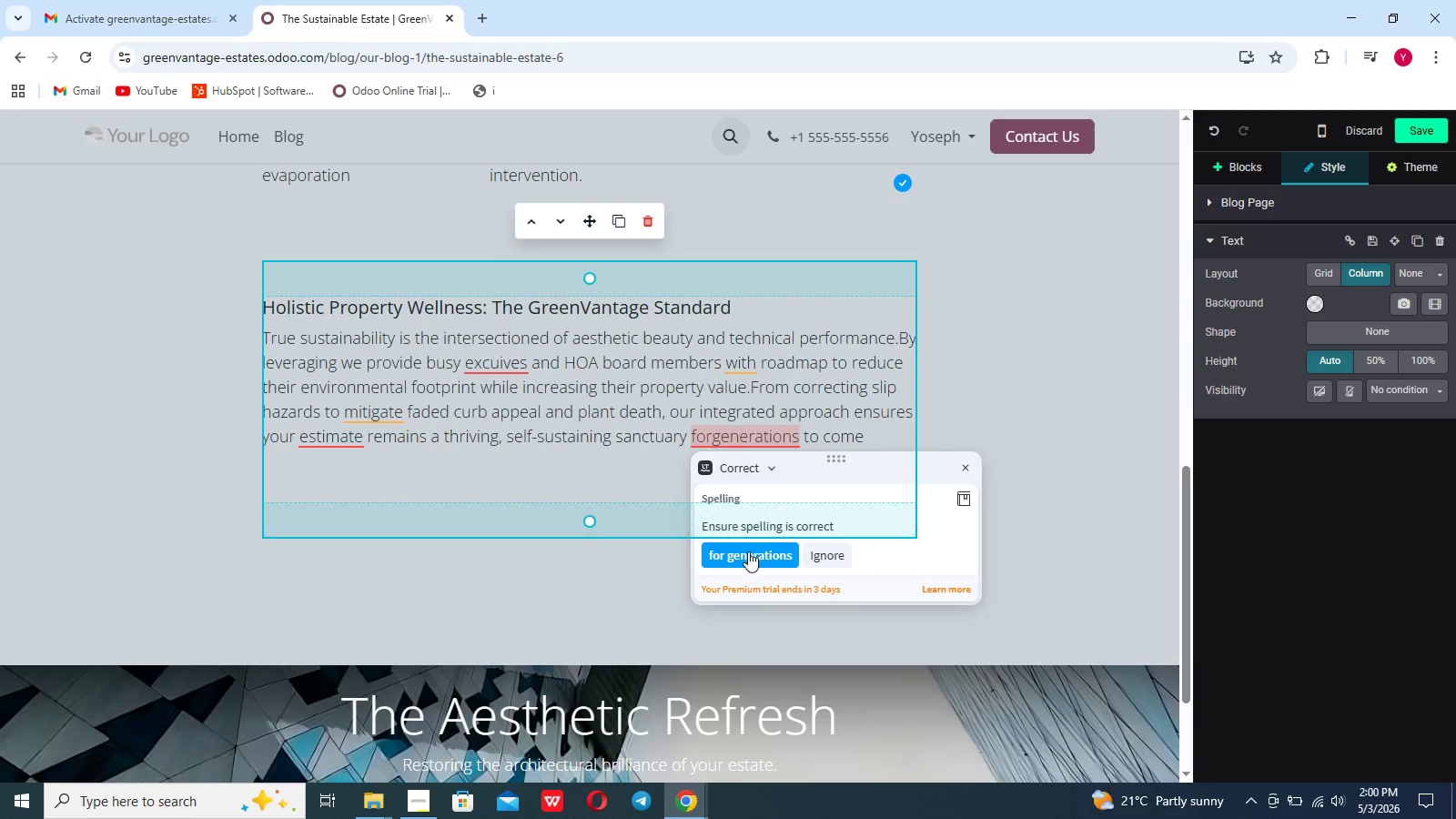 
left_click([748, 551])
 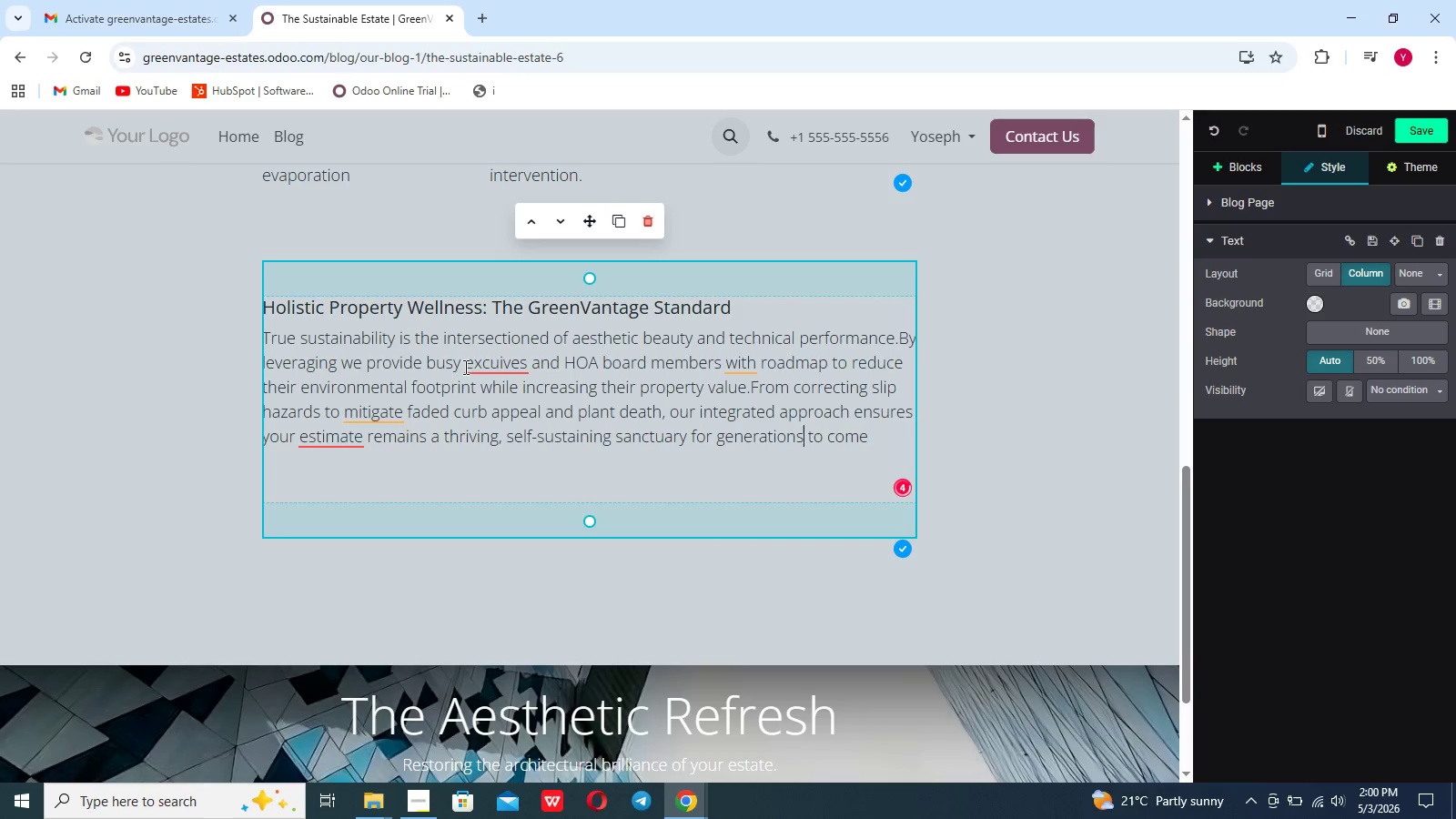 
left_click([495, 358])
 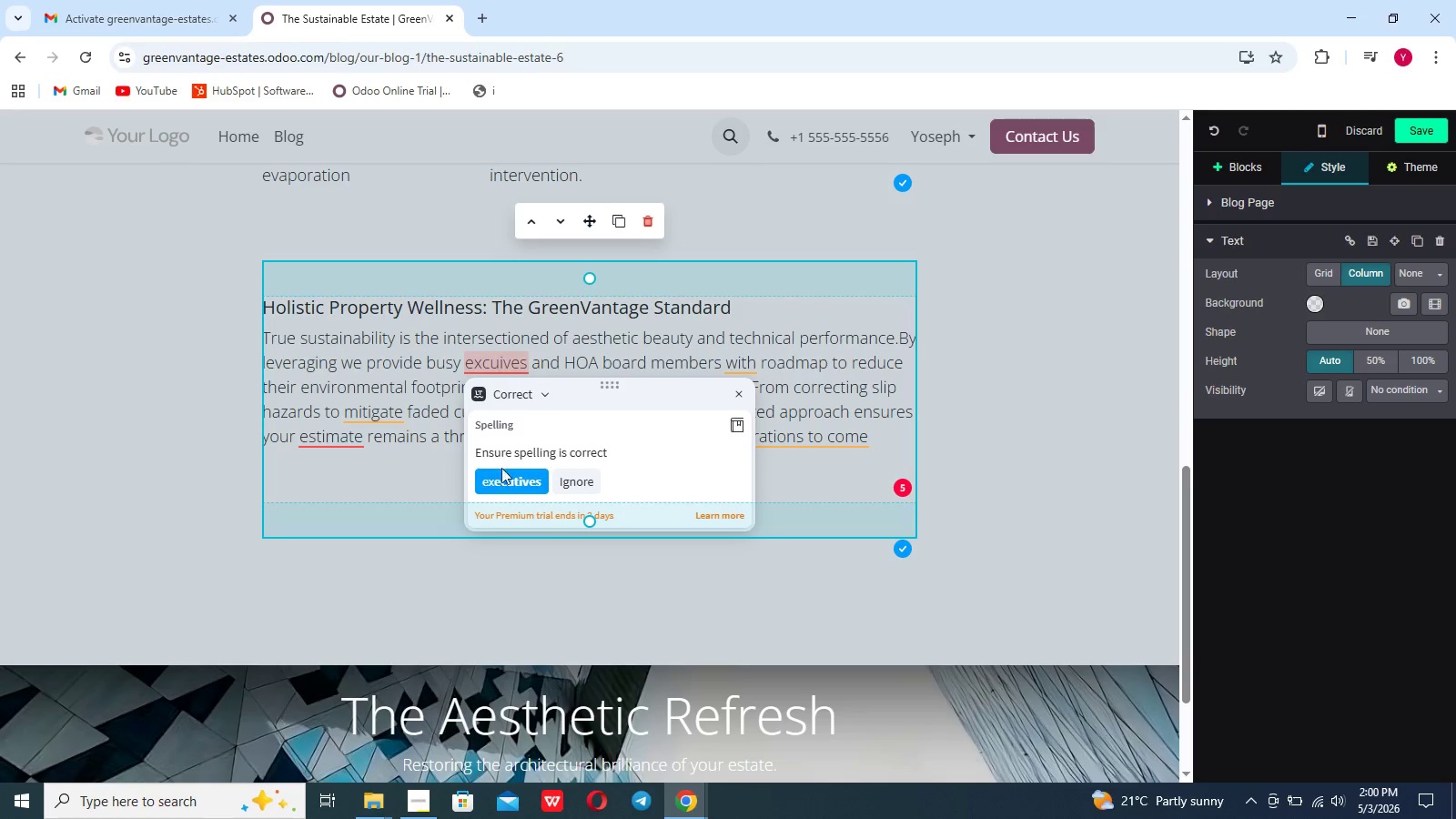 
left_click([501, 476])
 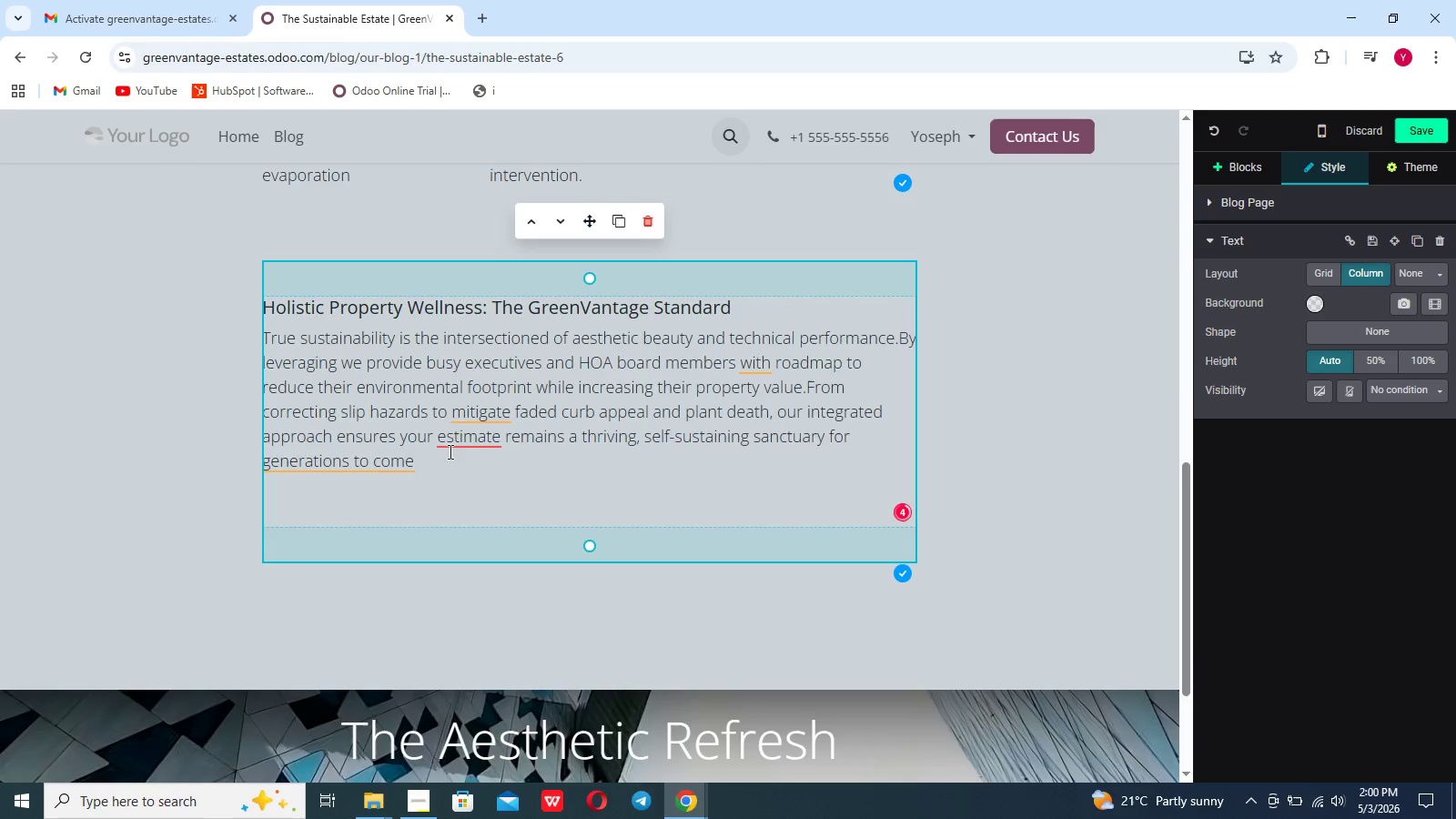 
left_click([461, 442])
 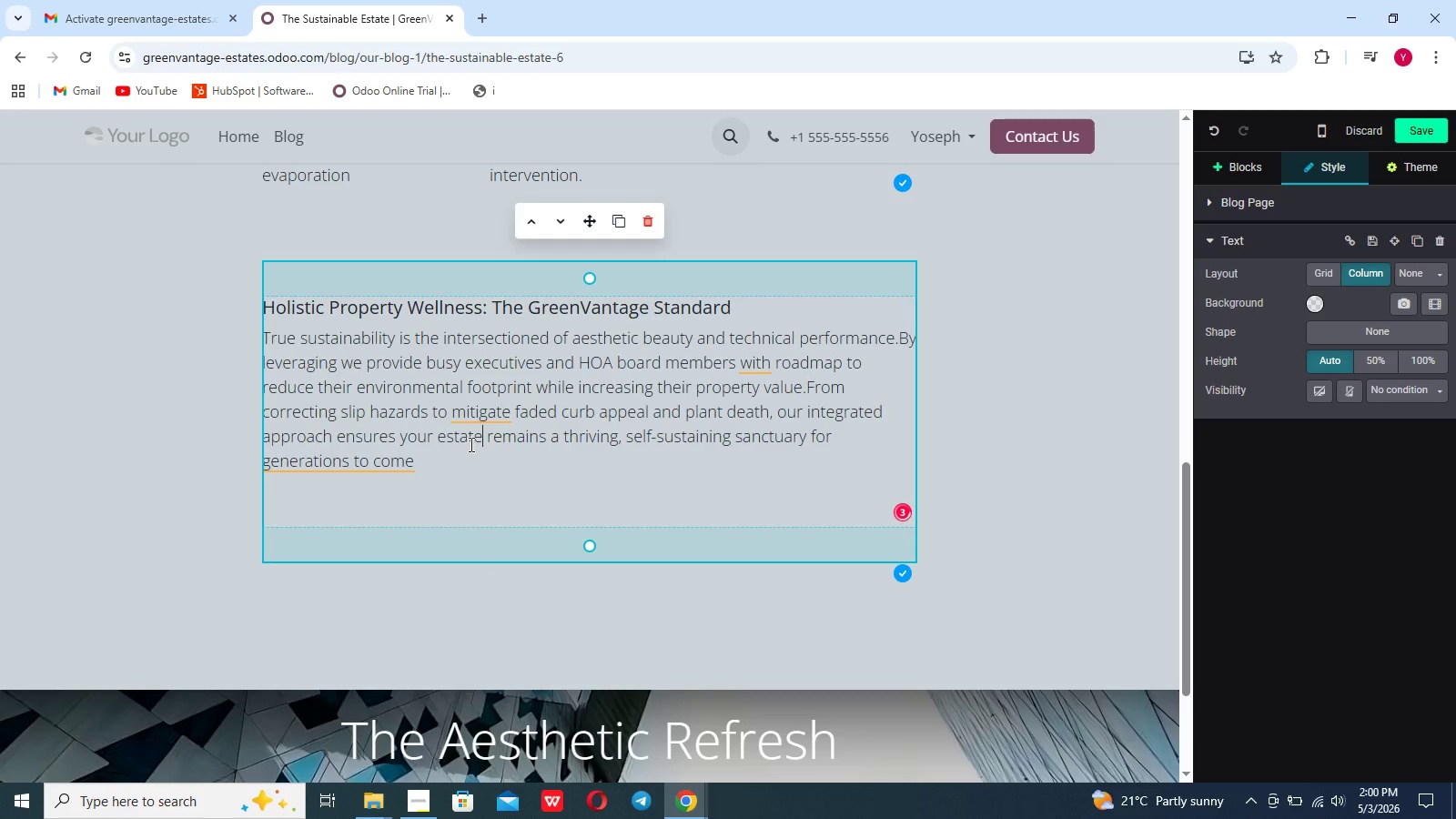 
left_click([483, 418])
 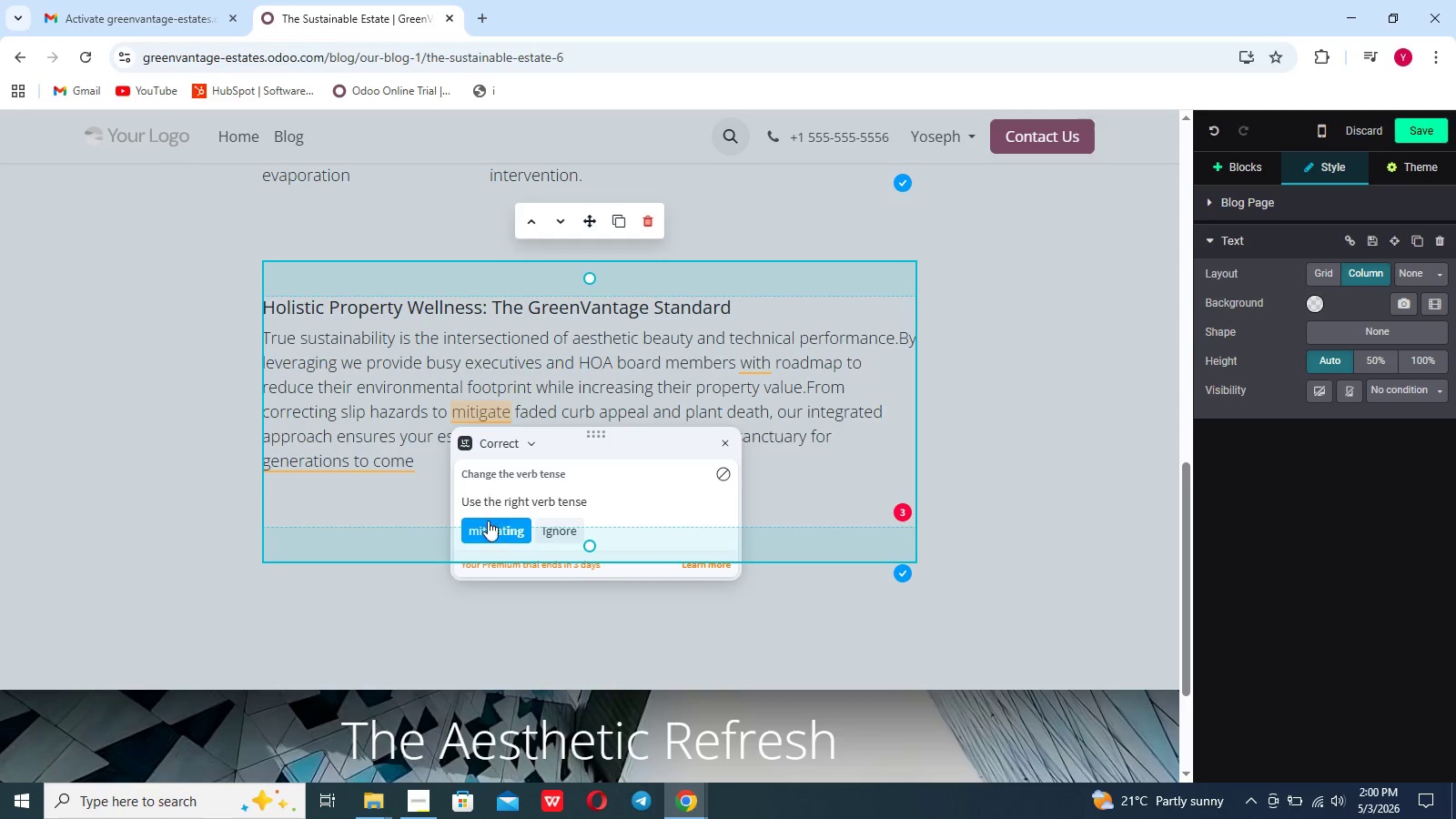 
left_click([487, 524])
 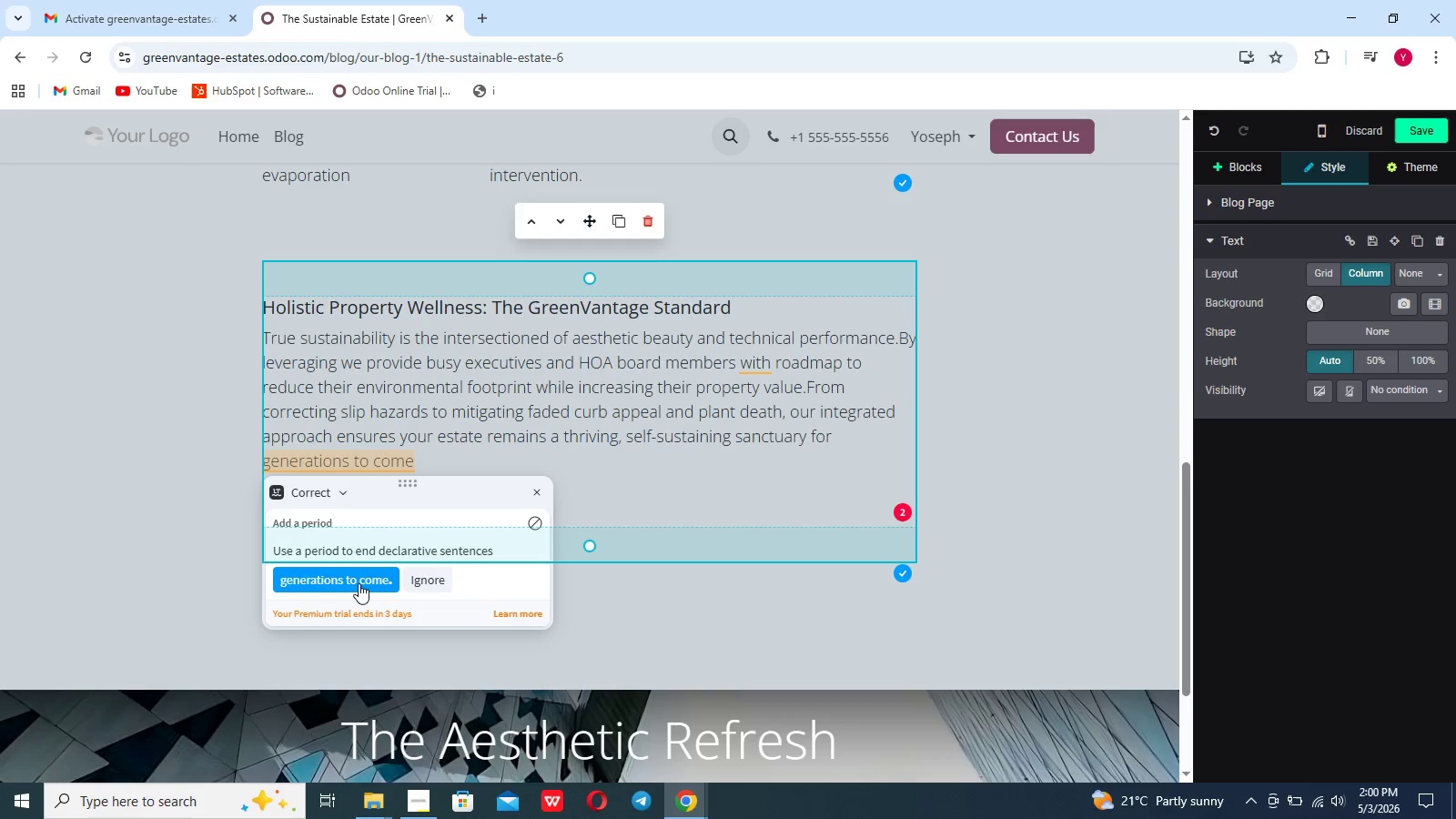 
left_click([359, 579])
 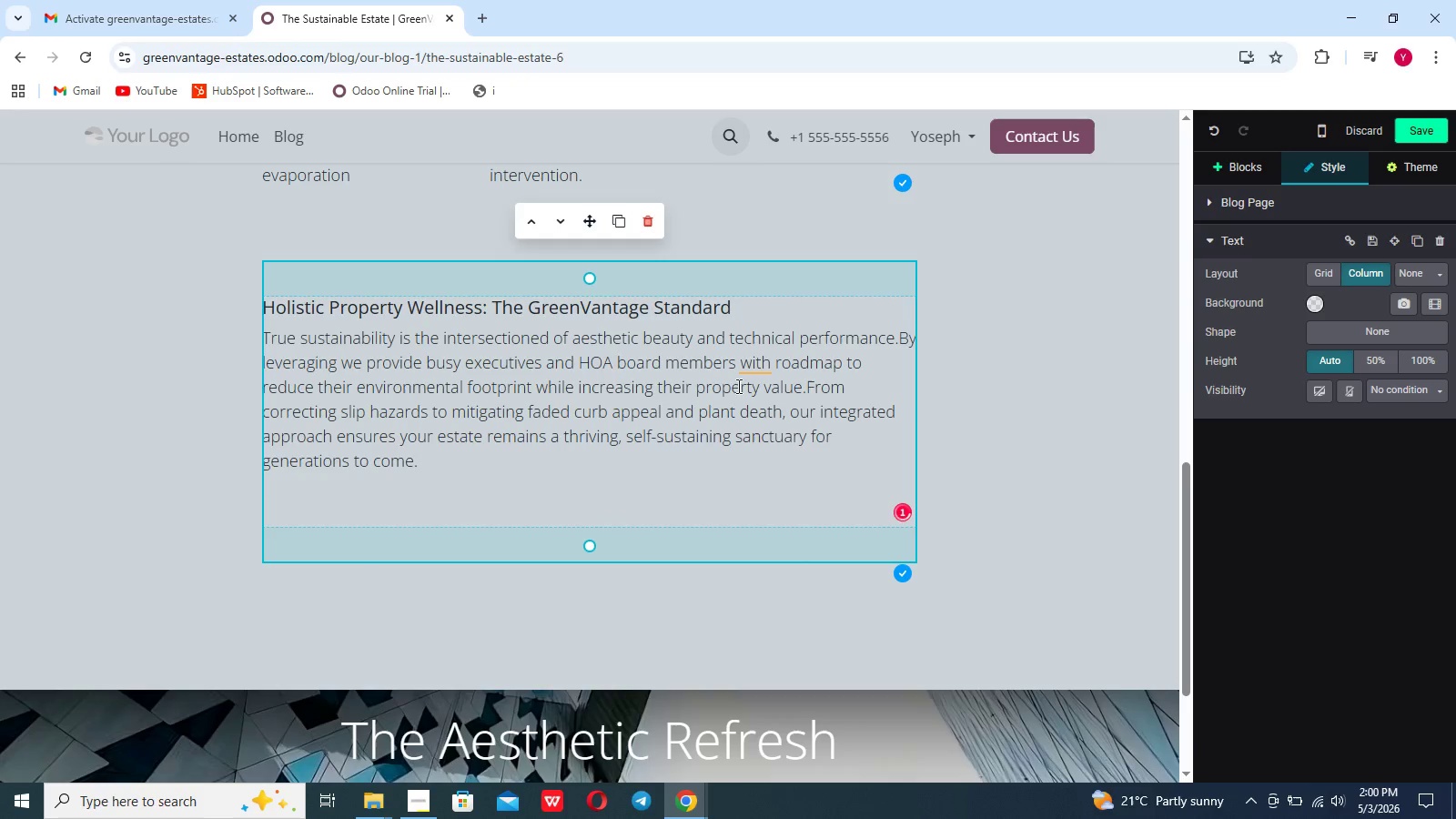 
left_click([750, 373])
 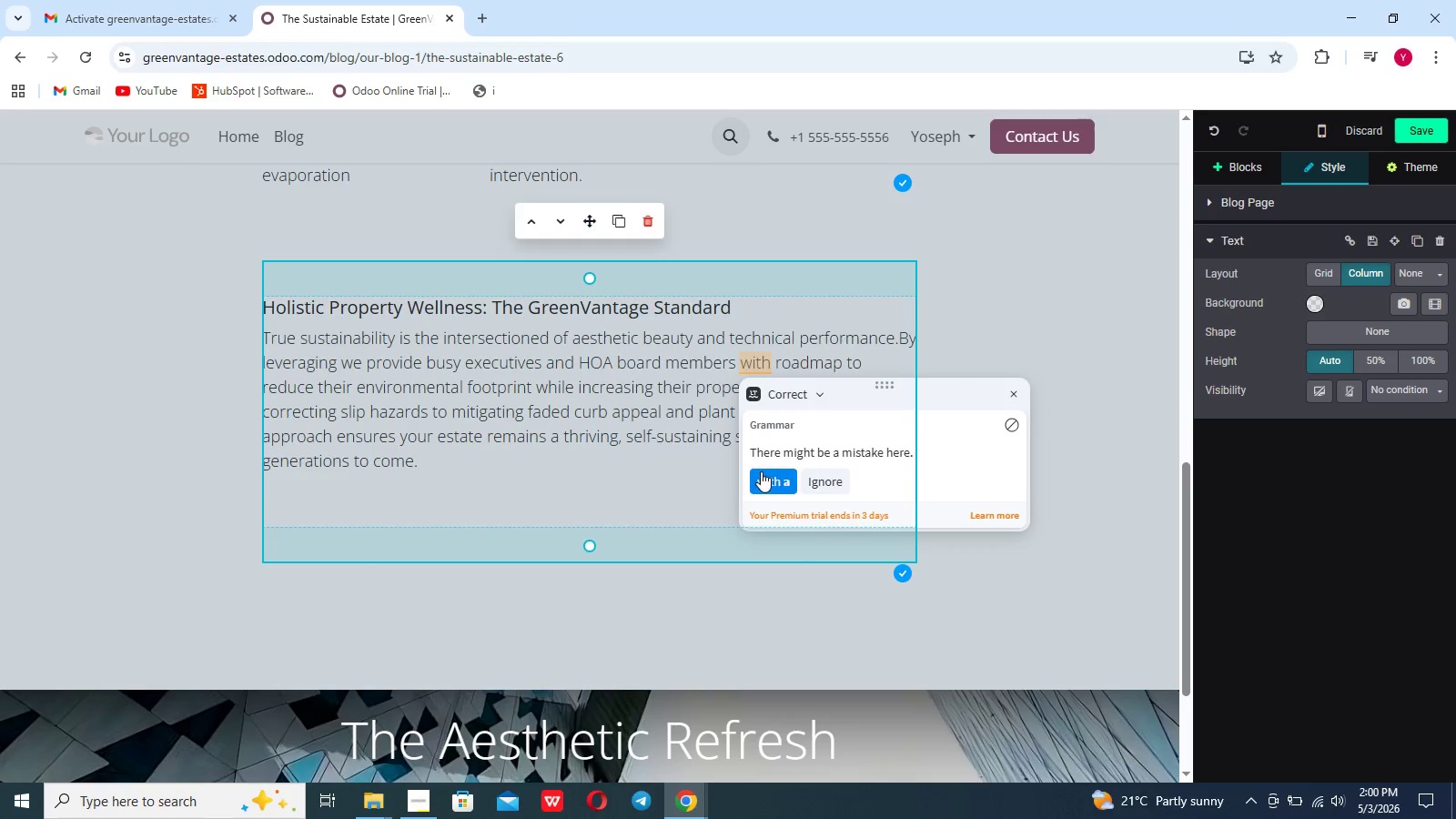 
left_click([762, 477])
 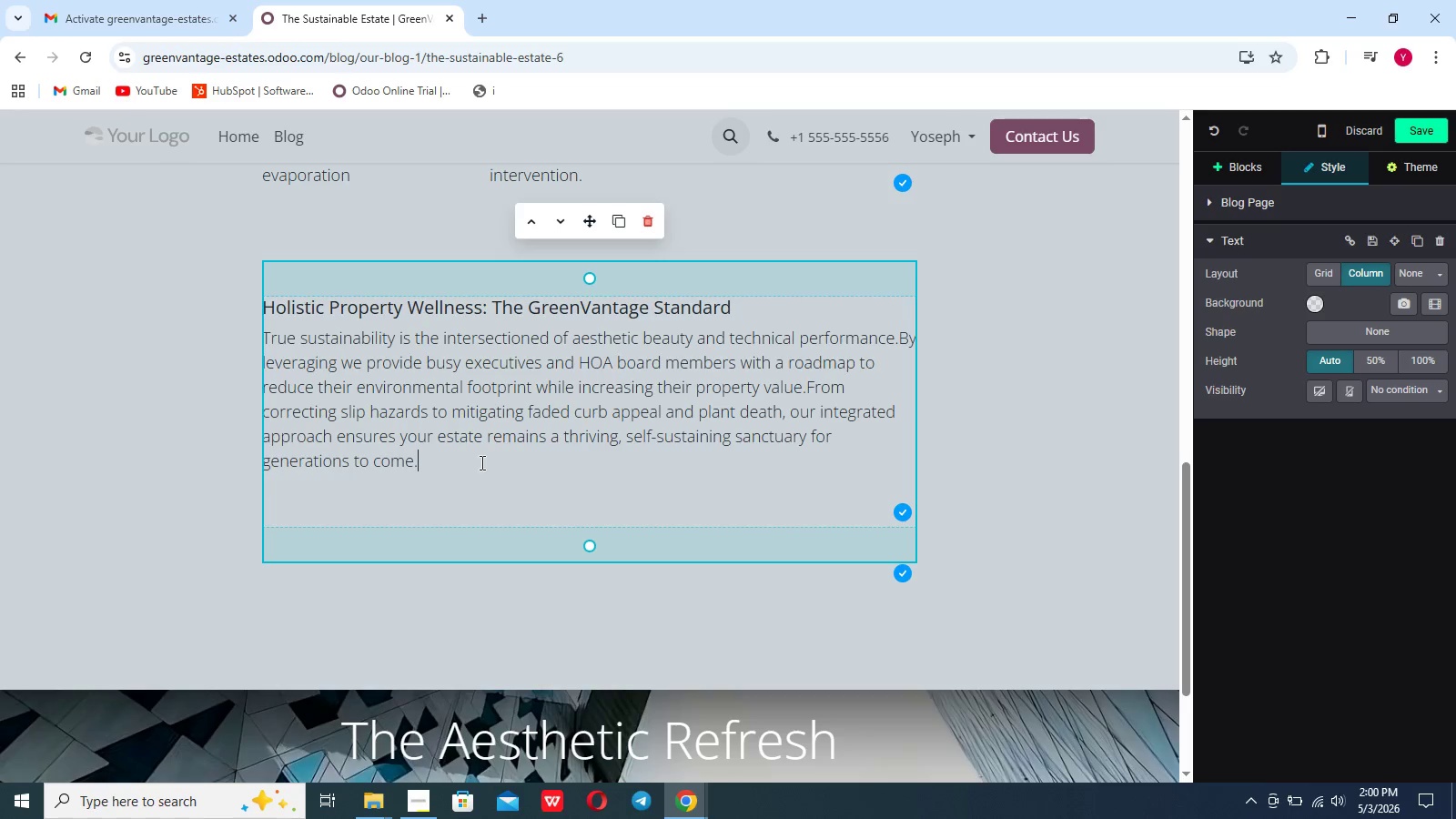 
key(Enter)
 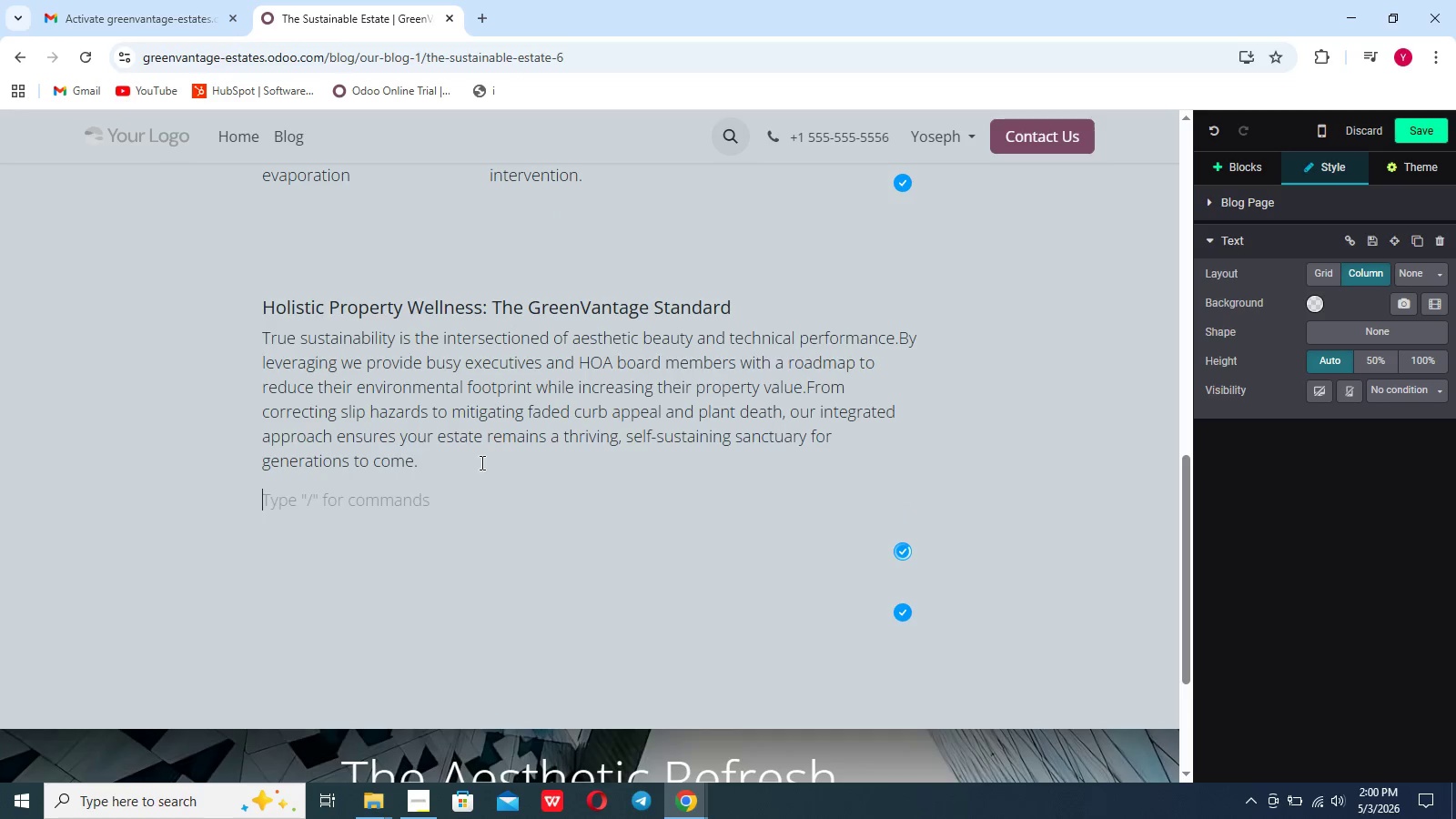 
key(Enter)
 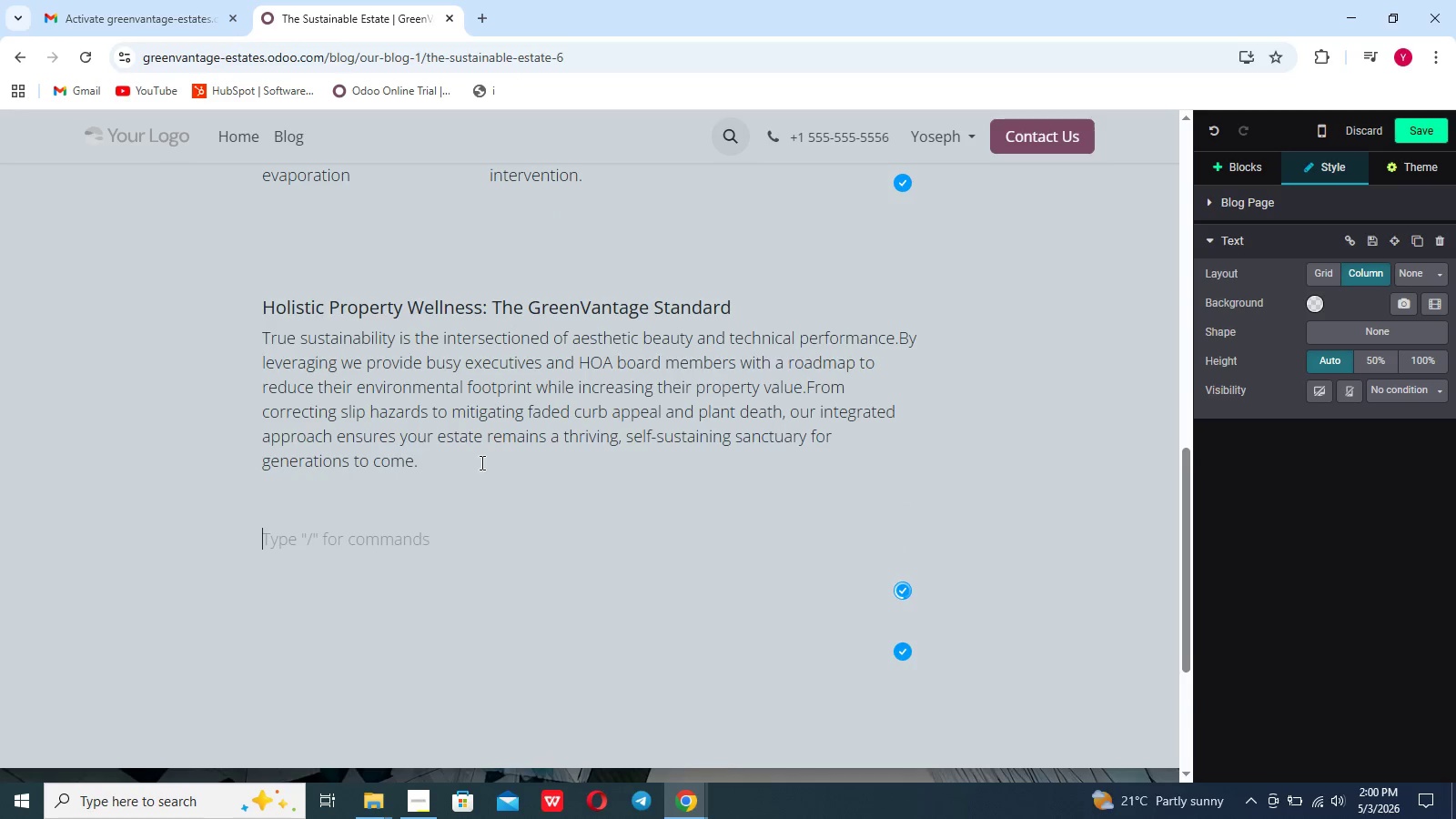 
key(Backspace)
 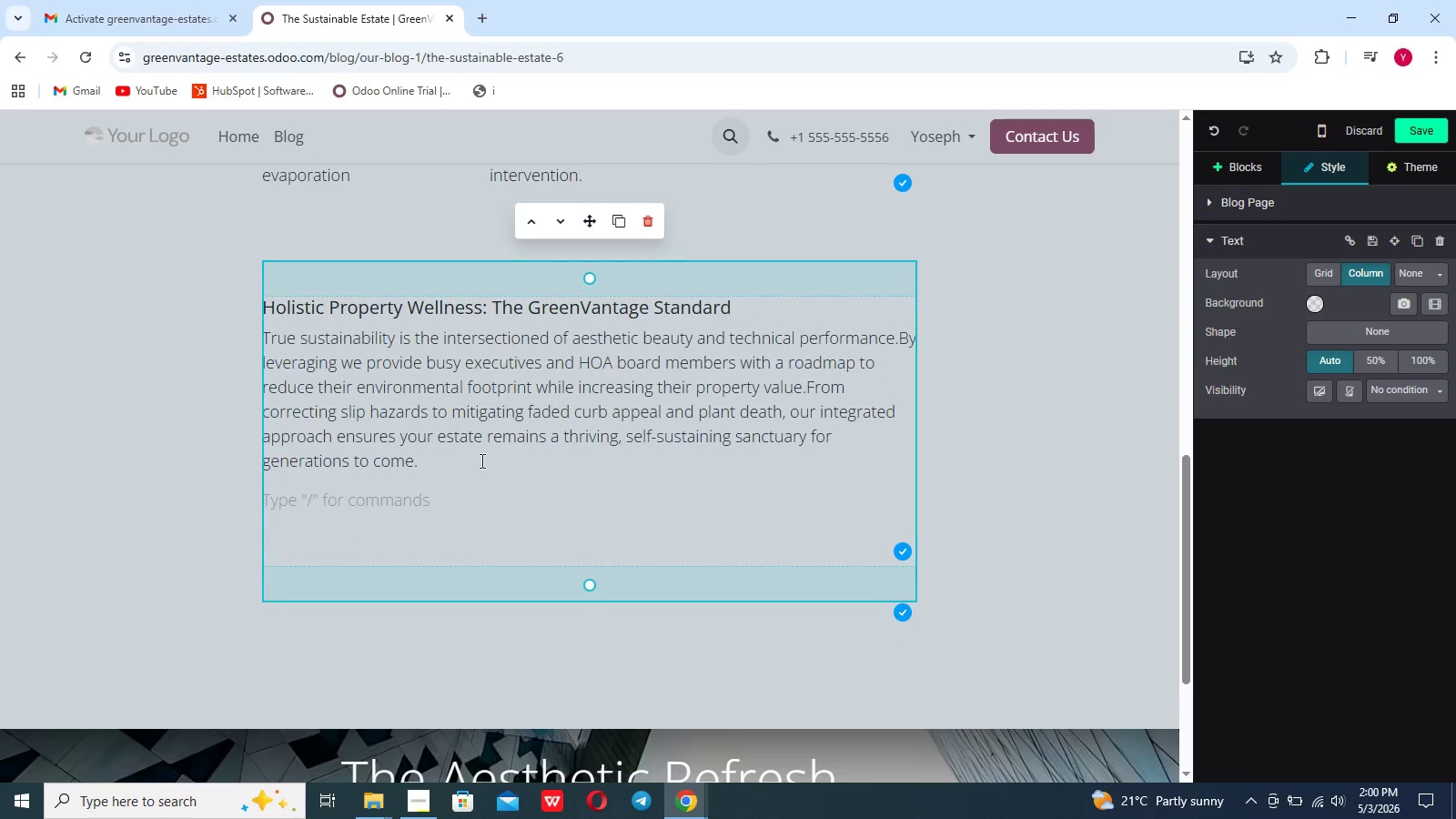 
type(Lead)
key(Backspace)
key(Backspace)
key(Backspace)
key(Backspace)
 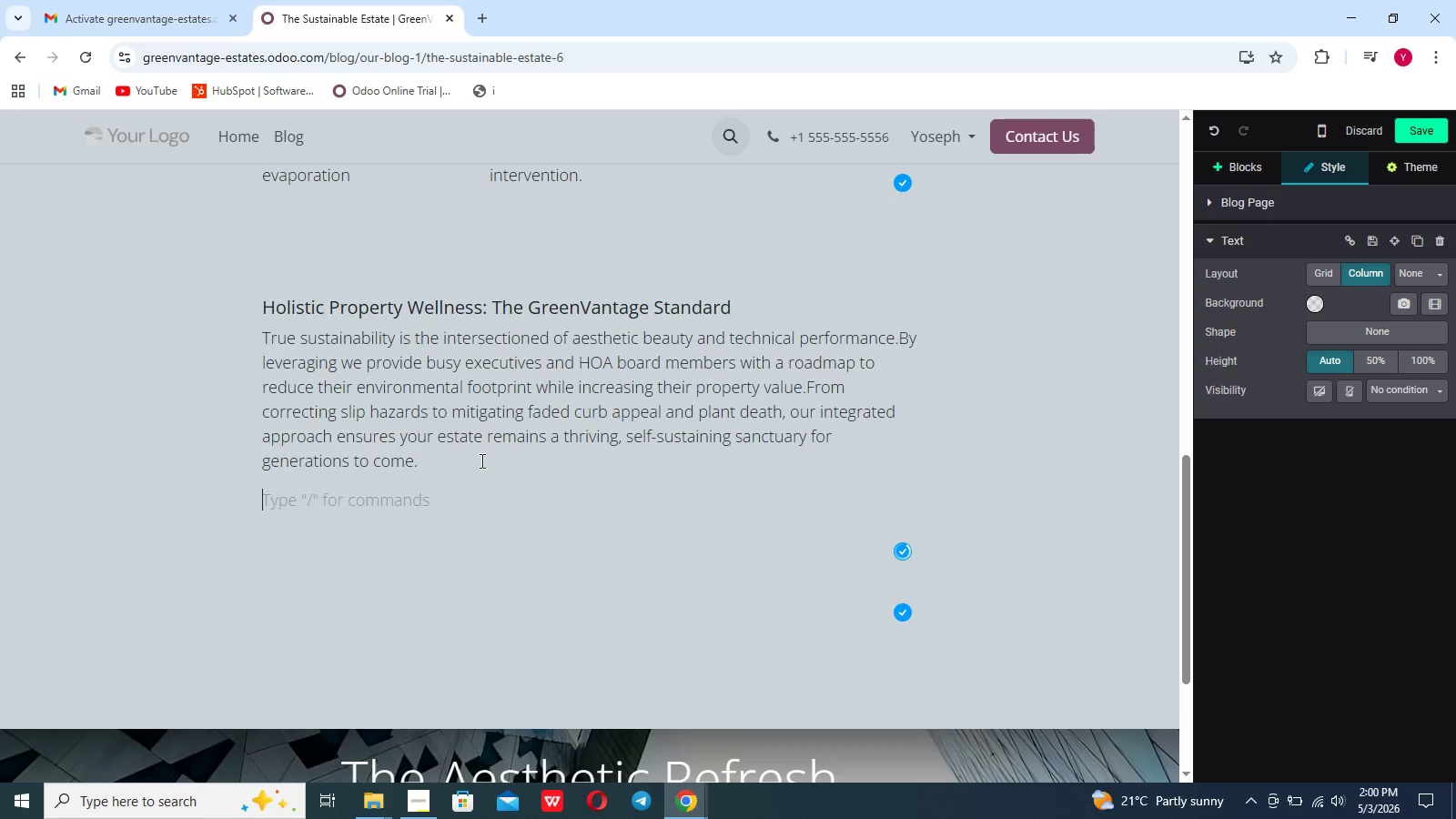 
key(Enter)
 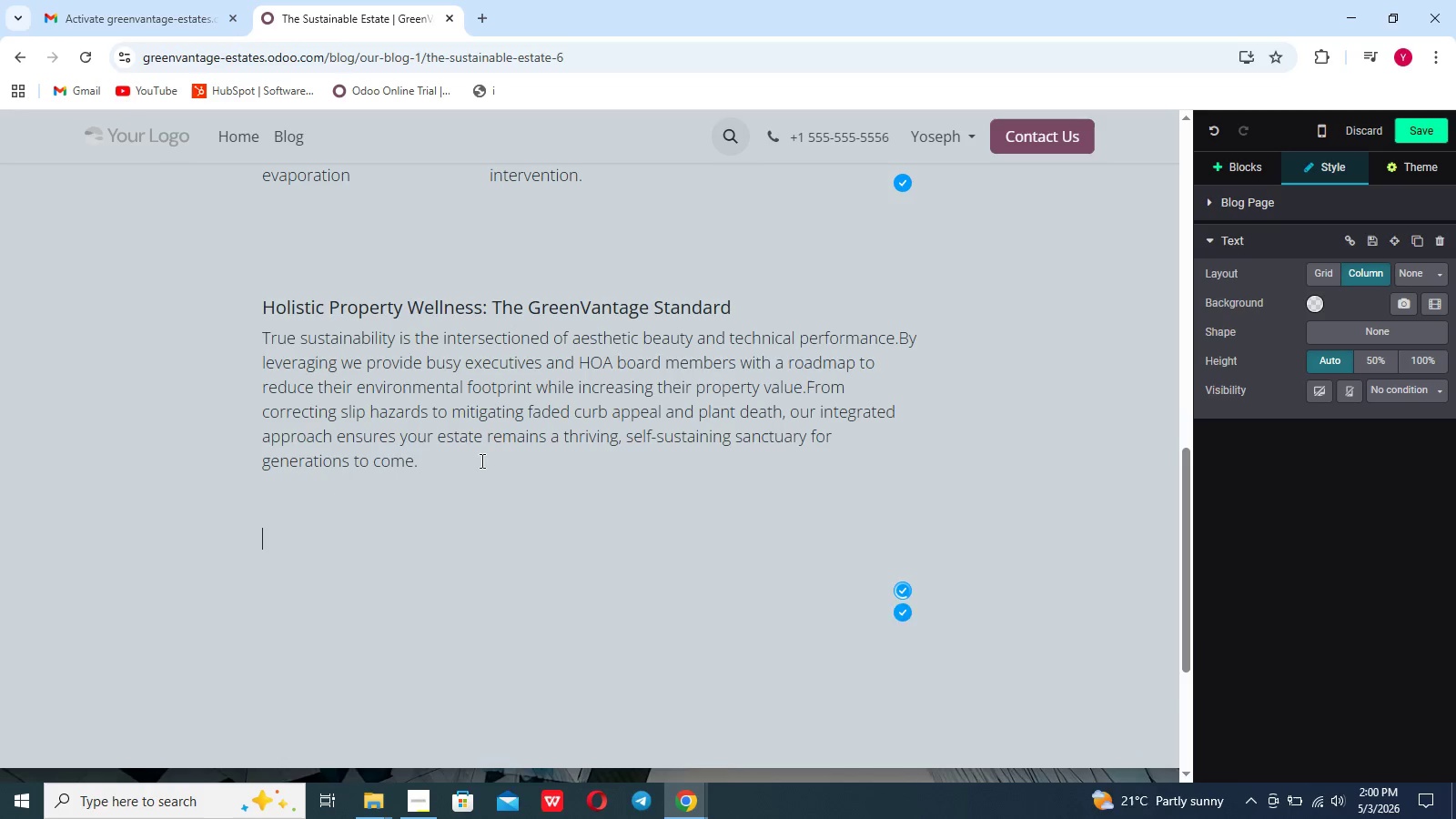 
key(Enter)
 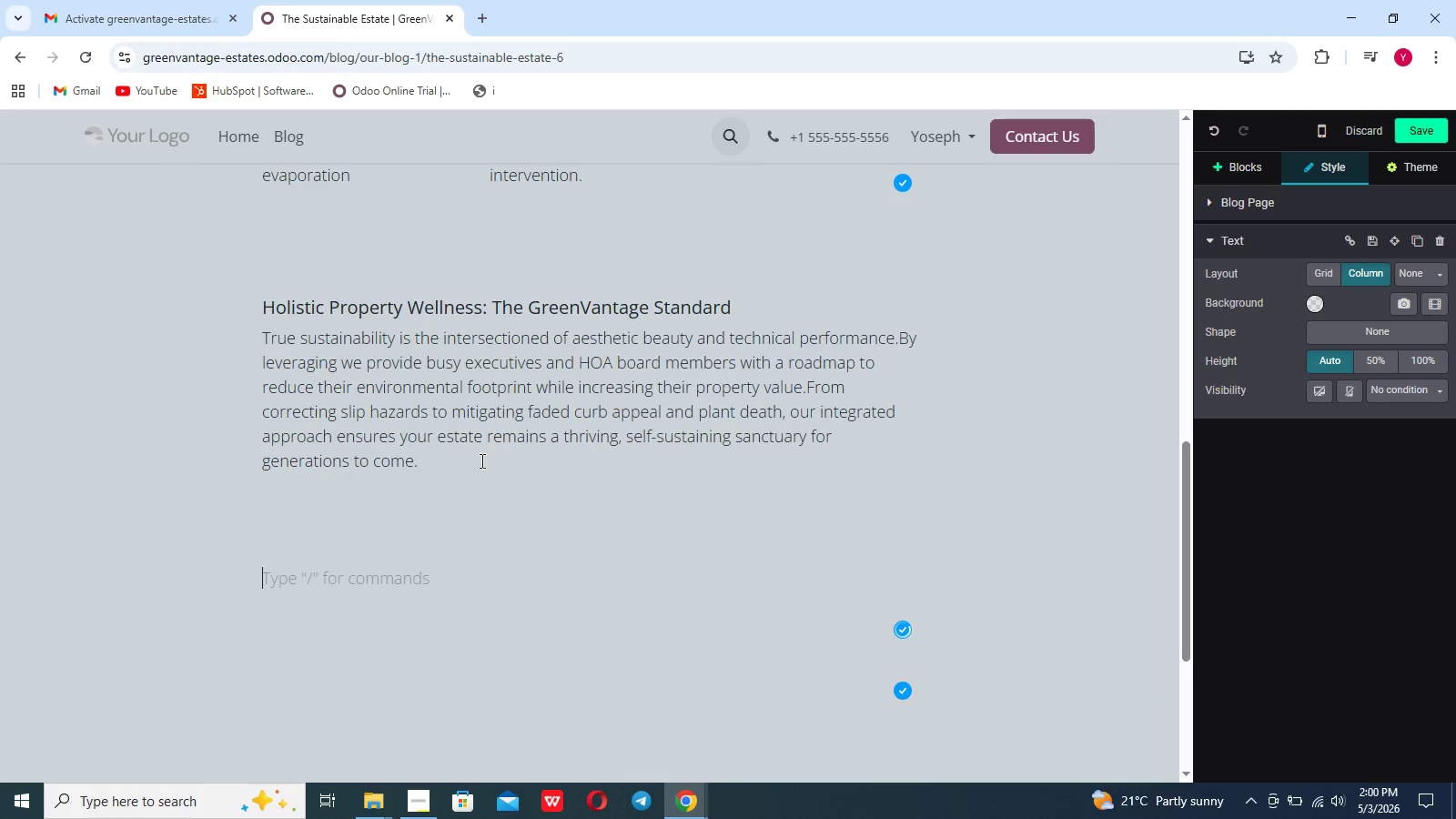 
key(Backspace)
type(Lead th )
key(Backspace)
type(e change )
key(Backspace)
type(. Subscribe for u)
key(Backspace)
type(our wuarterl)
key(Backspace)
key(Backspace)
key(Backspace)
key(Backspace)
key(Backspace)
key(Backspace)
key(Backspace)
key(Backspace)
key(Backspace)
type( Quarterl)
 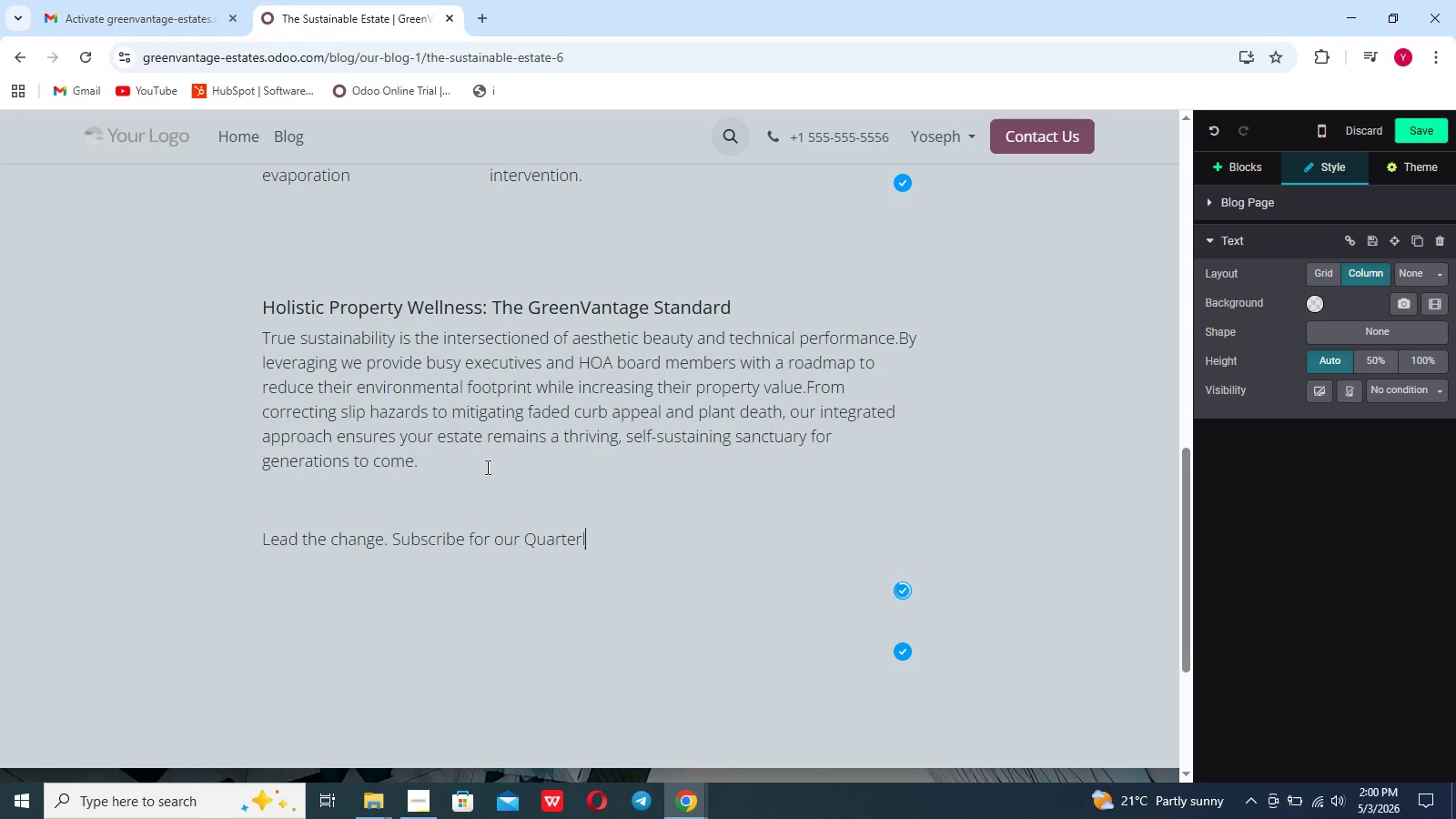 
key(Enter)
 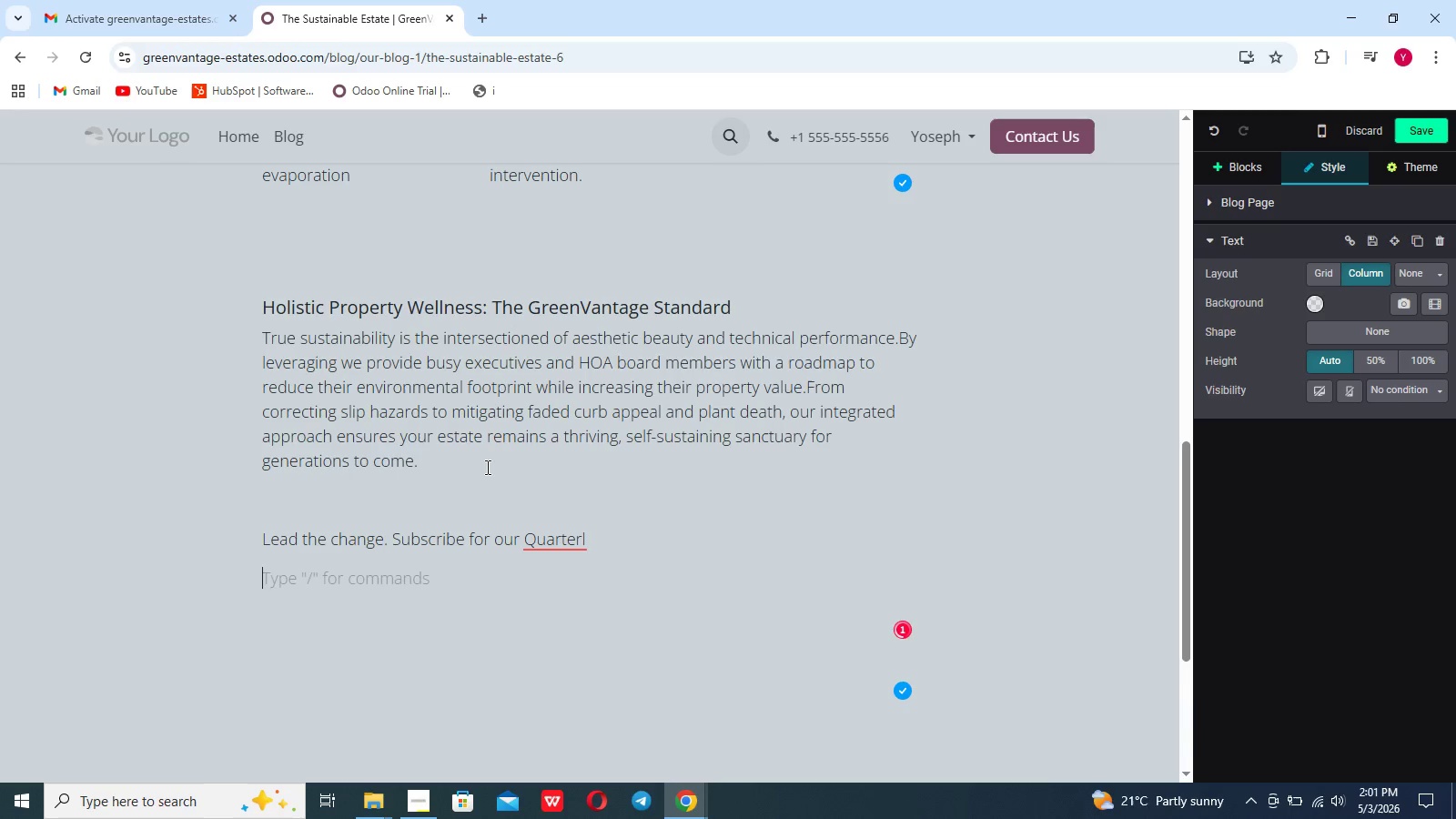 
key(Enter)
 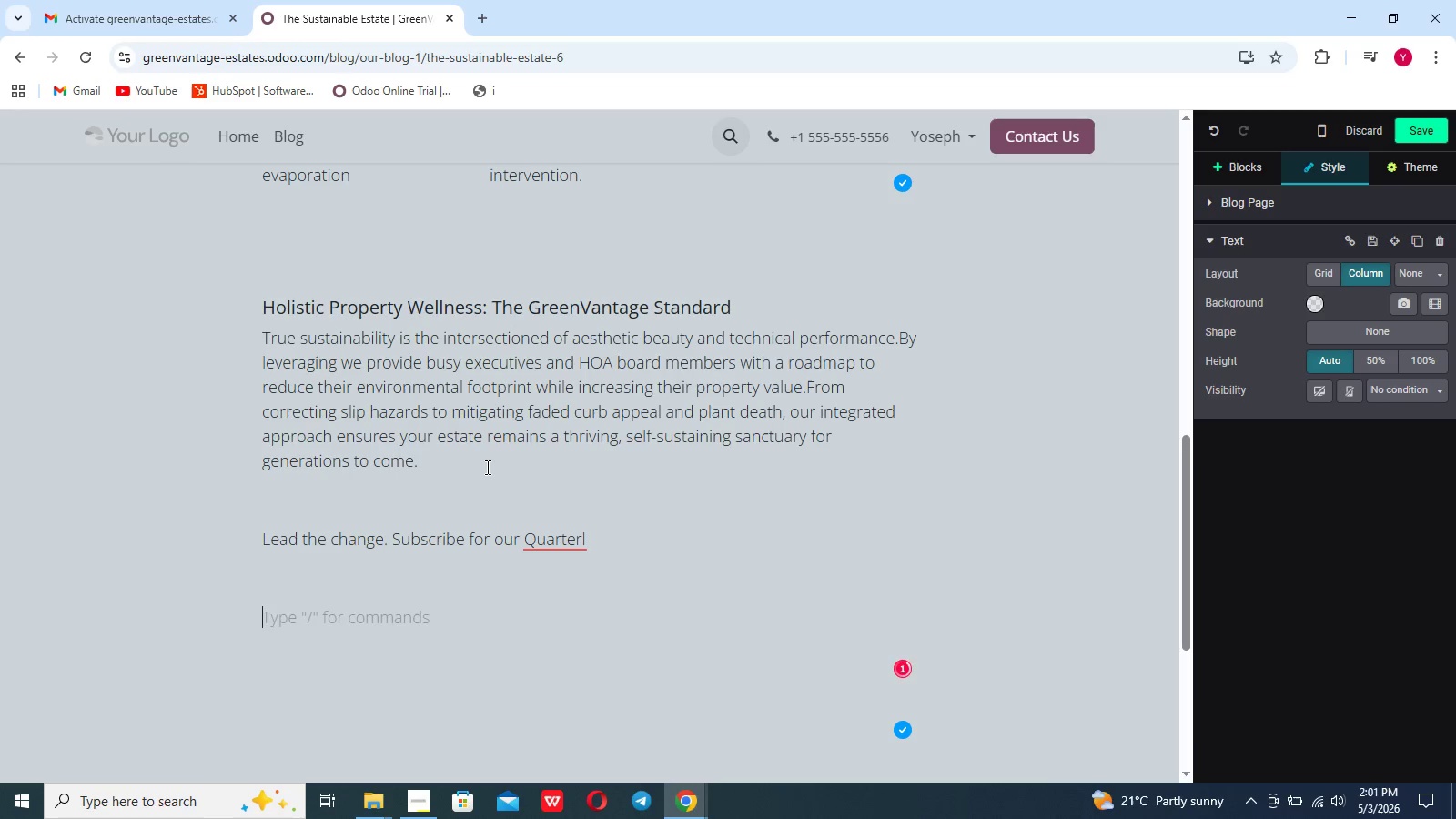 
key(Backspace)
key(Backspace)
key(Backspace)
key(Backspace)
key(Backspace)
key(Backspace)
key(Backspace)
key(Backspace)
key(Backspace)
key(Backspace)
type(quarterly sustainabikiy)
key(Backspace)
key(Backspace)
key(Backspace)
type(lity & properyu)
key(Backspace)
key(Backspace)
type(ty balue report.)
 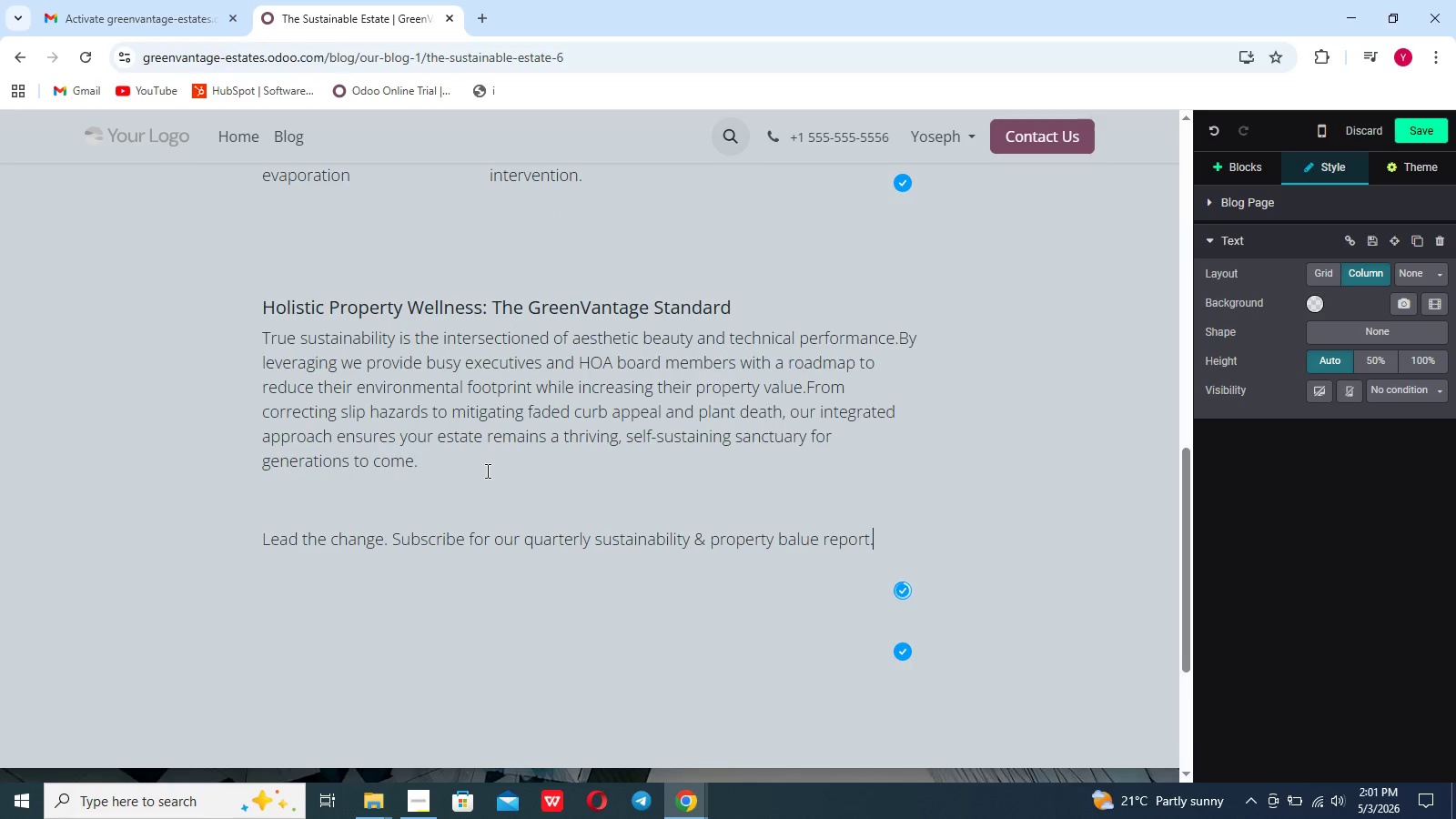 
left_click_drag(start_coordinate=[877, 538], to_coordinate=[261, 520])
 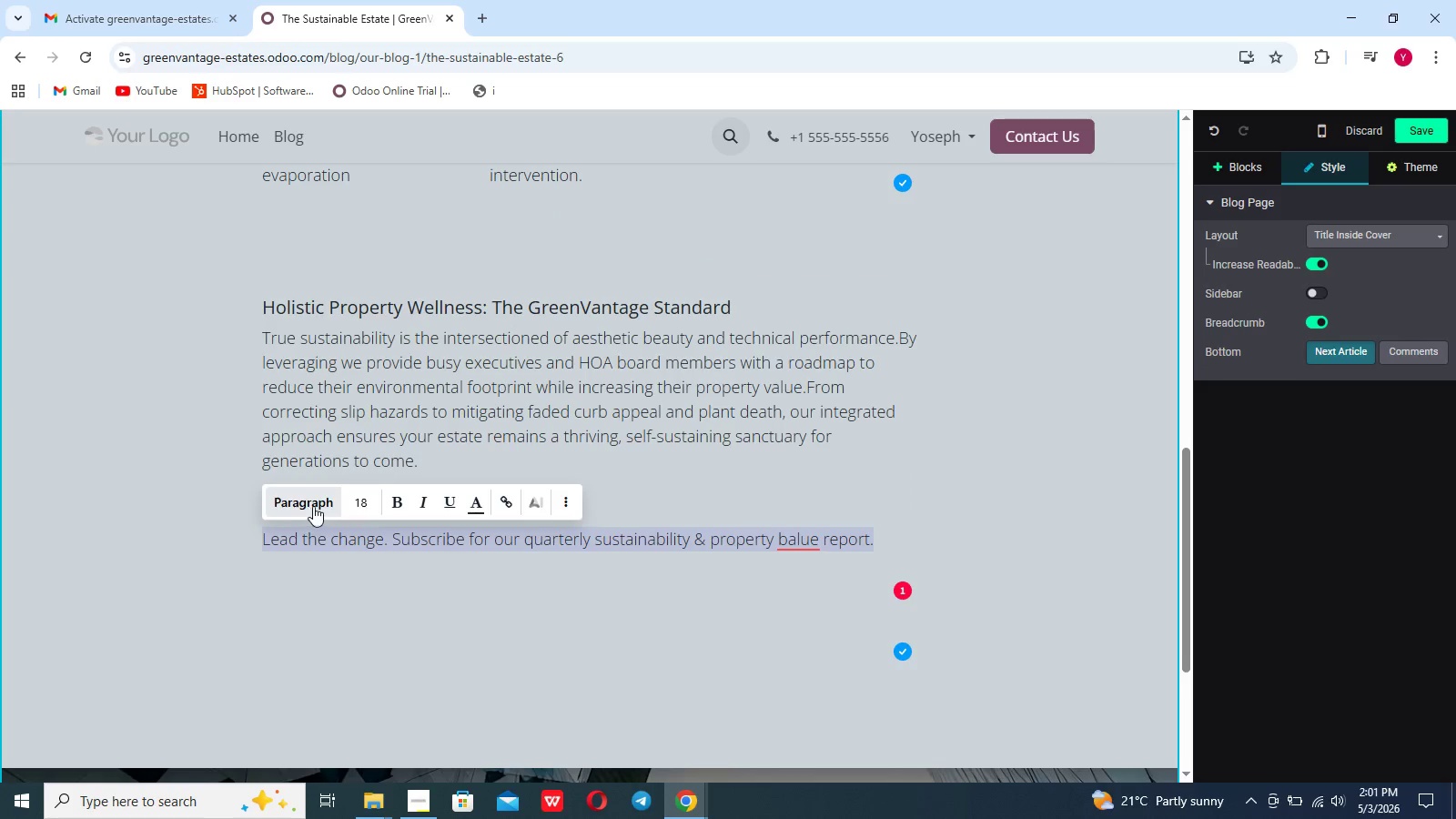 
left_click([316, 504])
 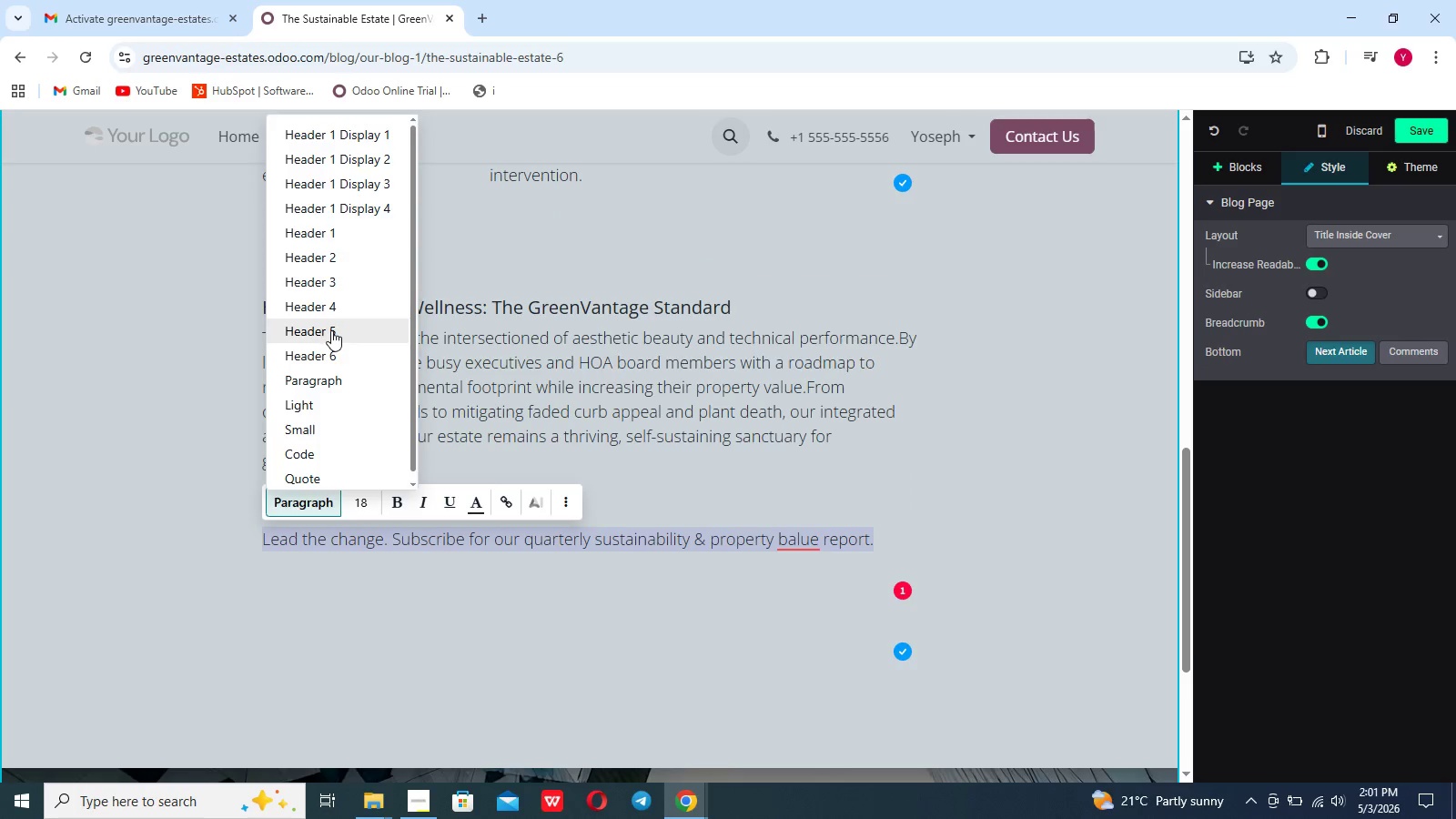 
left_click([331, 331])
 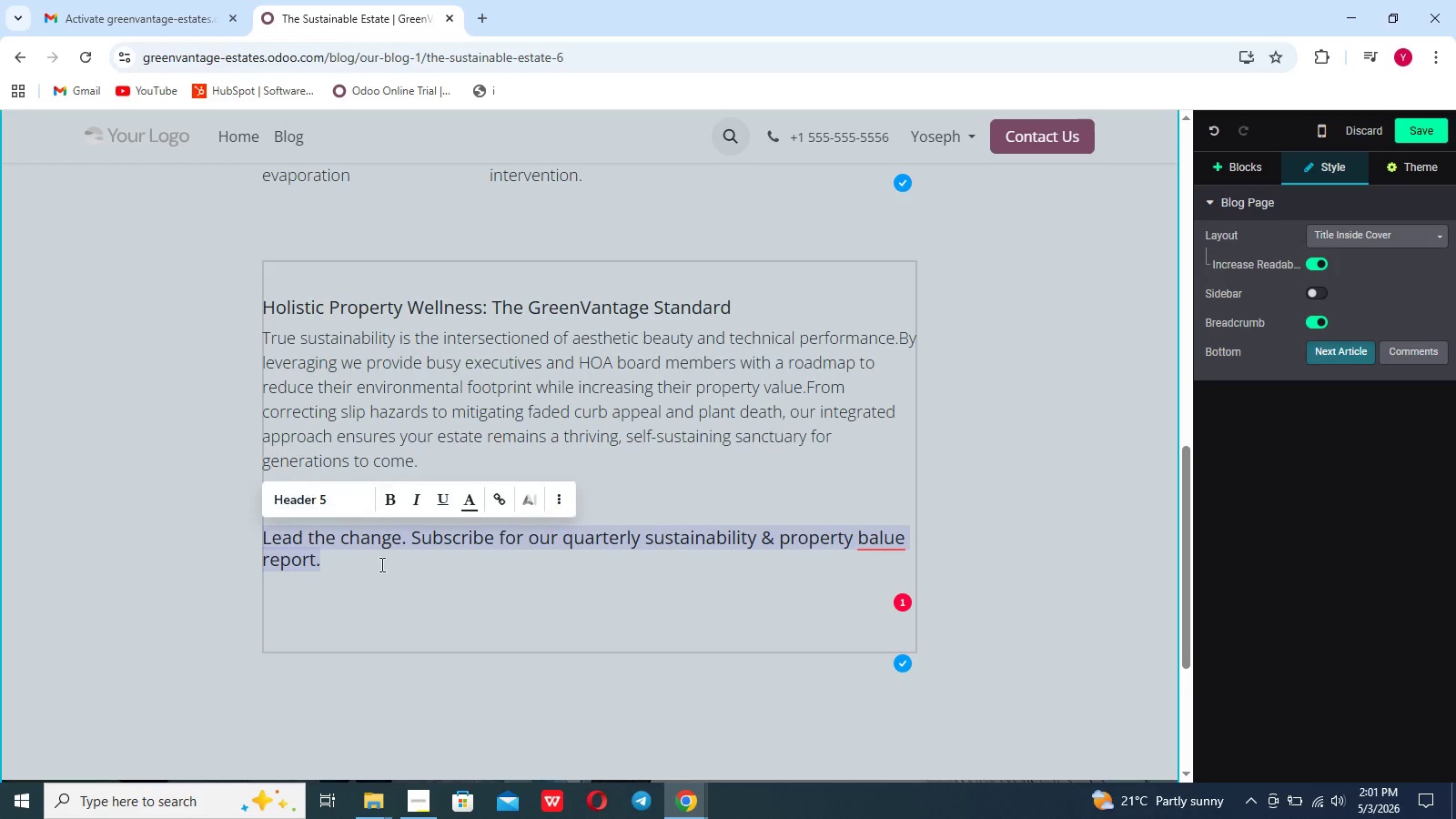 
left_click([380, 564])
 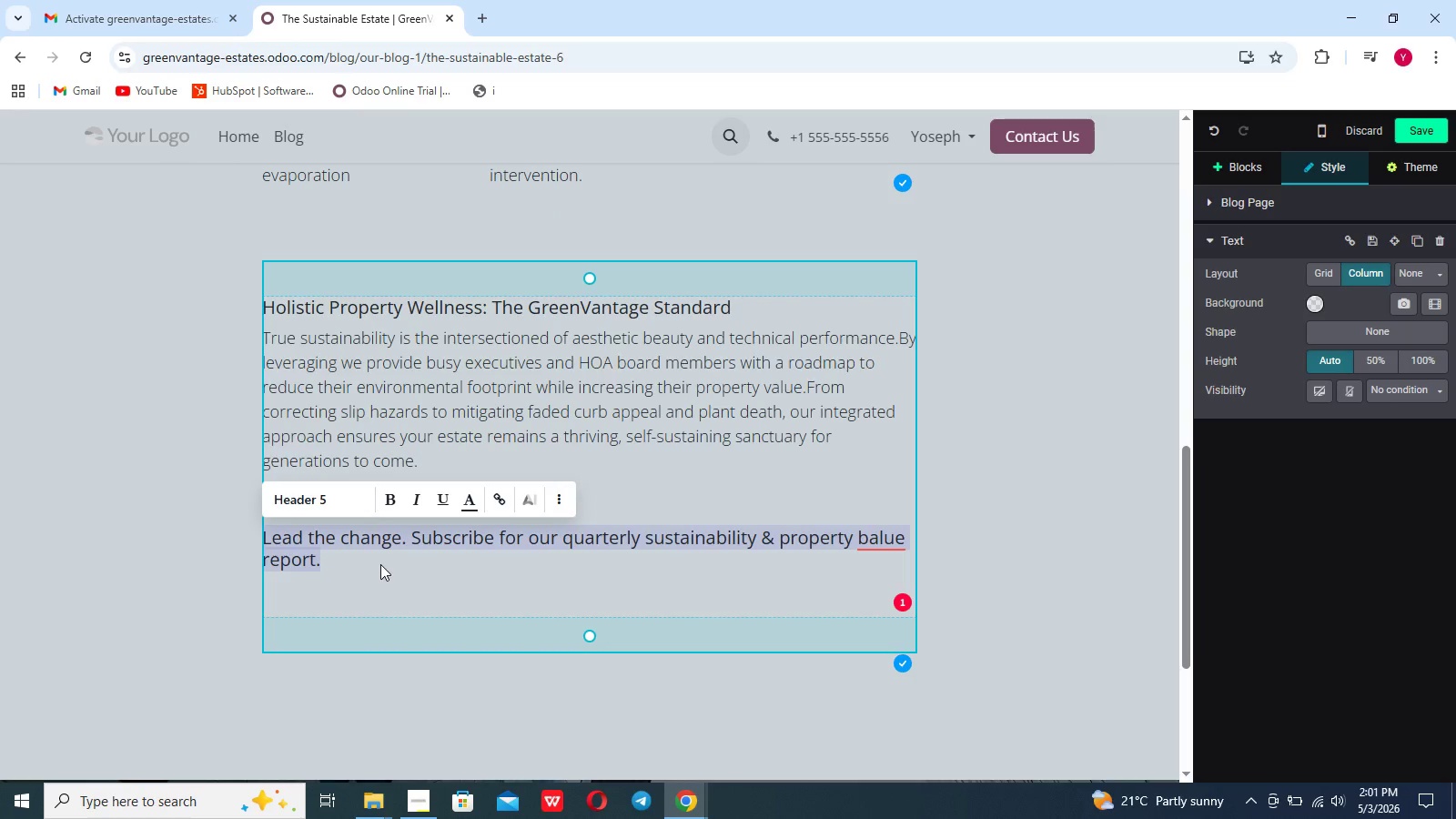 
left_click([380, 564])
 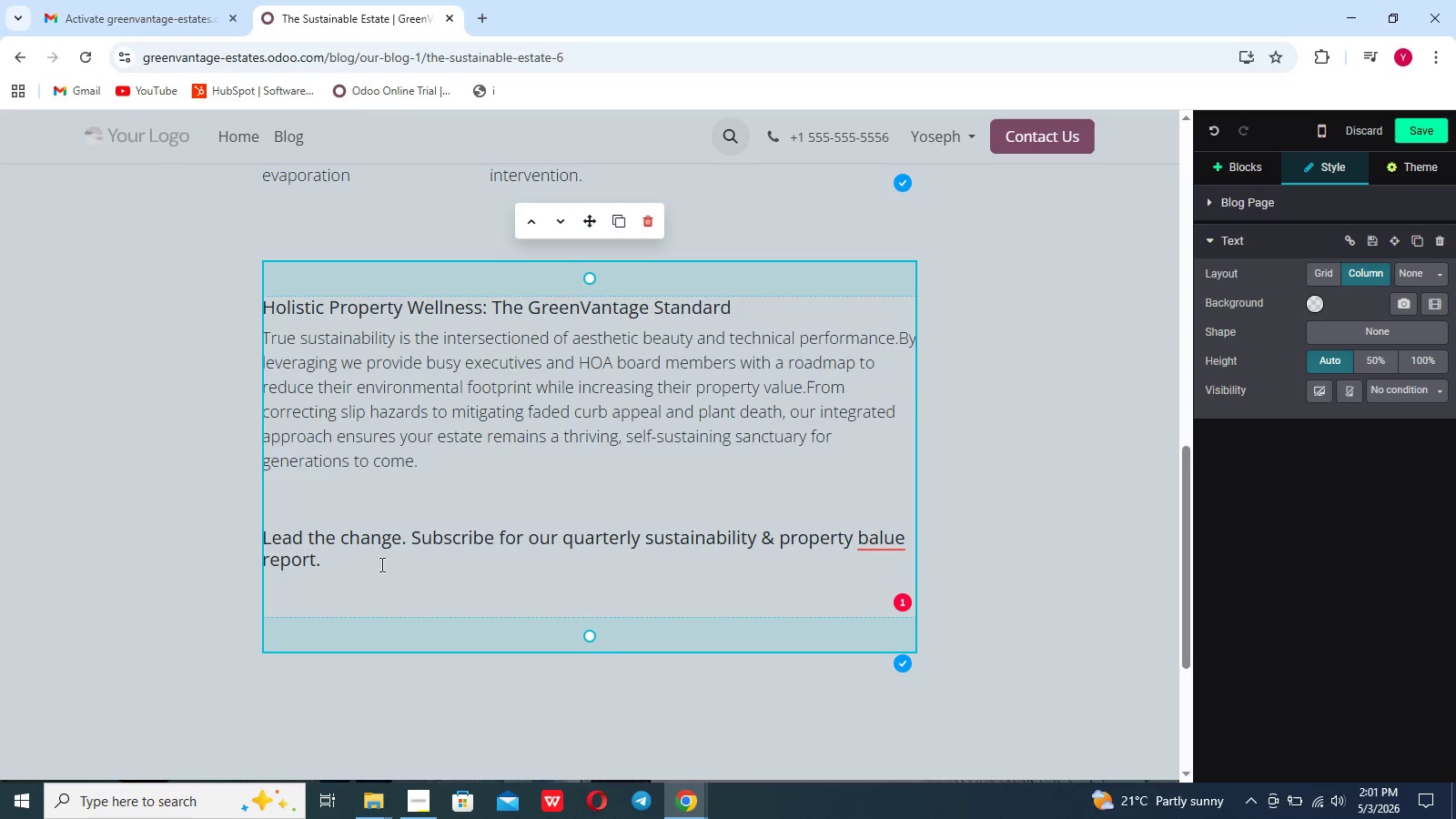 
key(Enter)
 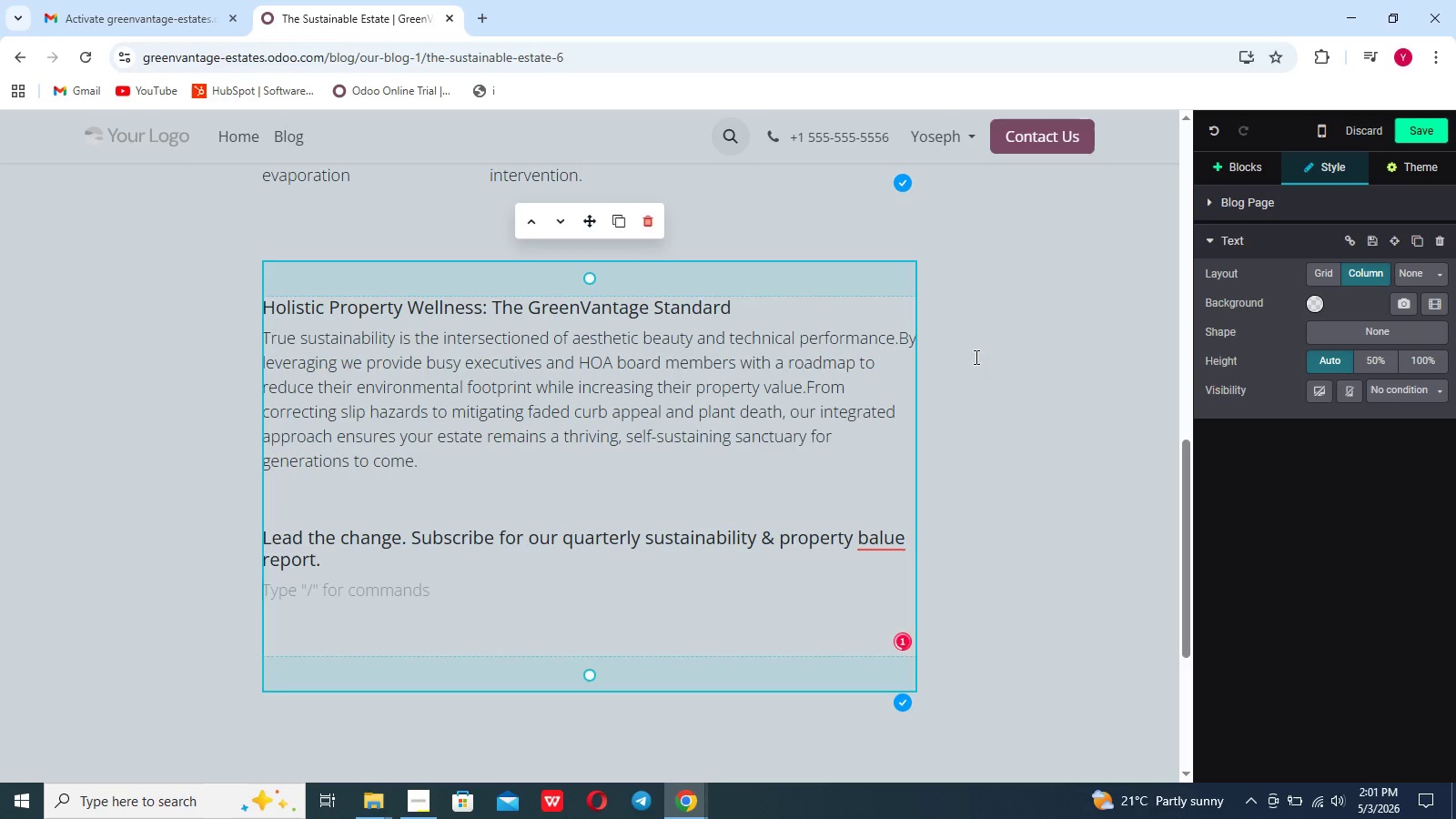 
left_click([1244, 174])
 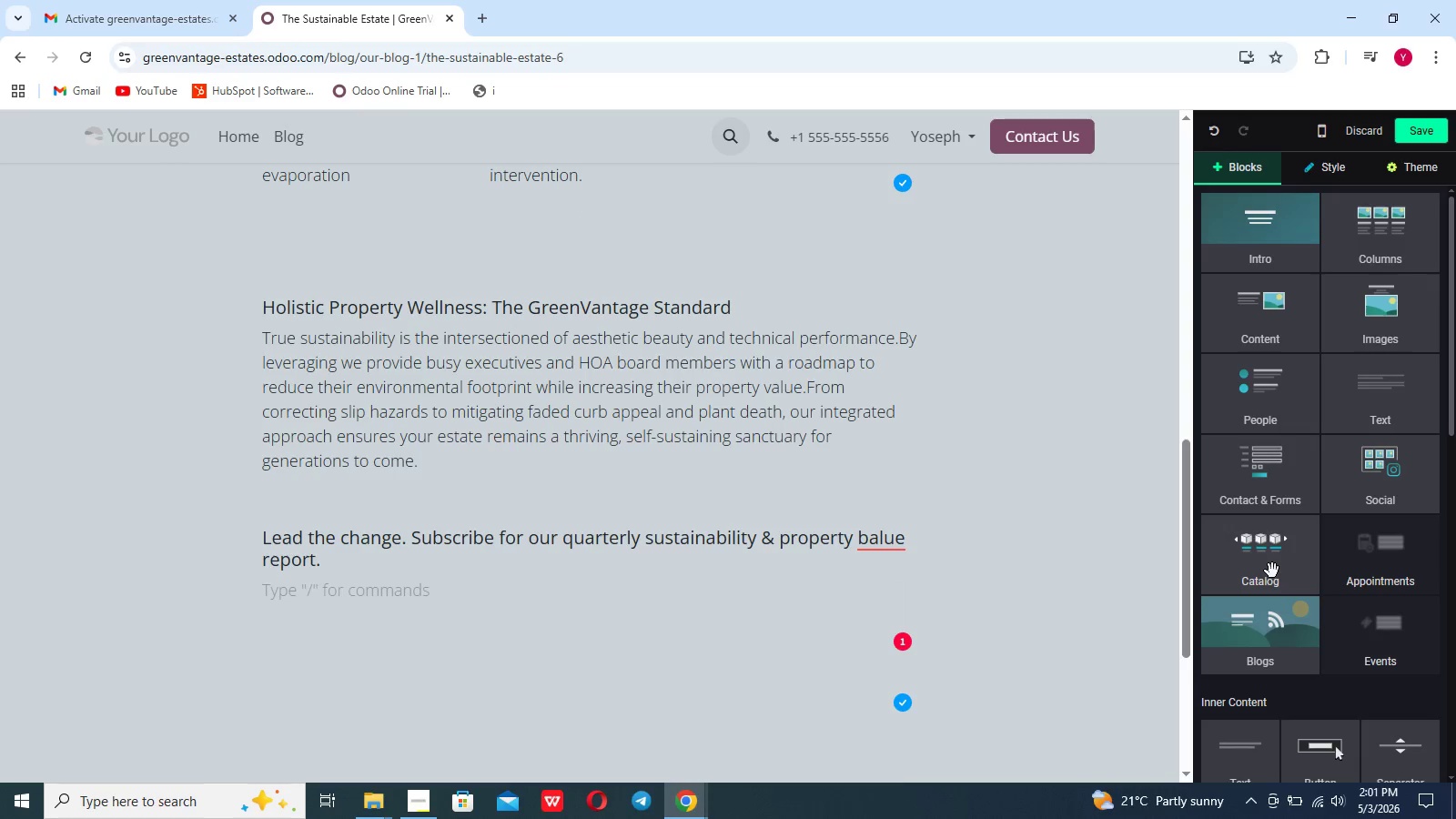 
scroll: coordinate [1272, 571], scroll_direction: down, amount: 15.0
 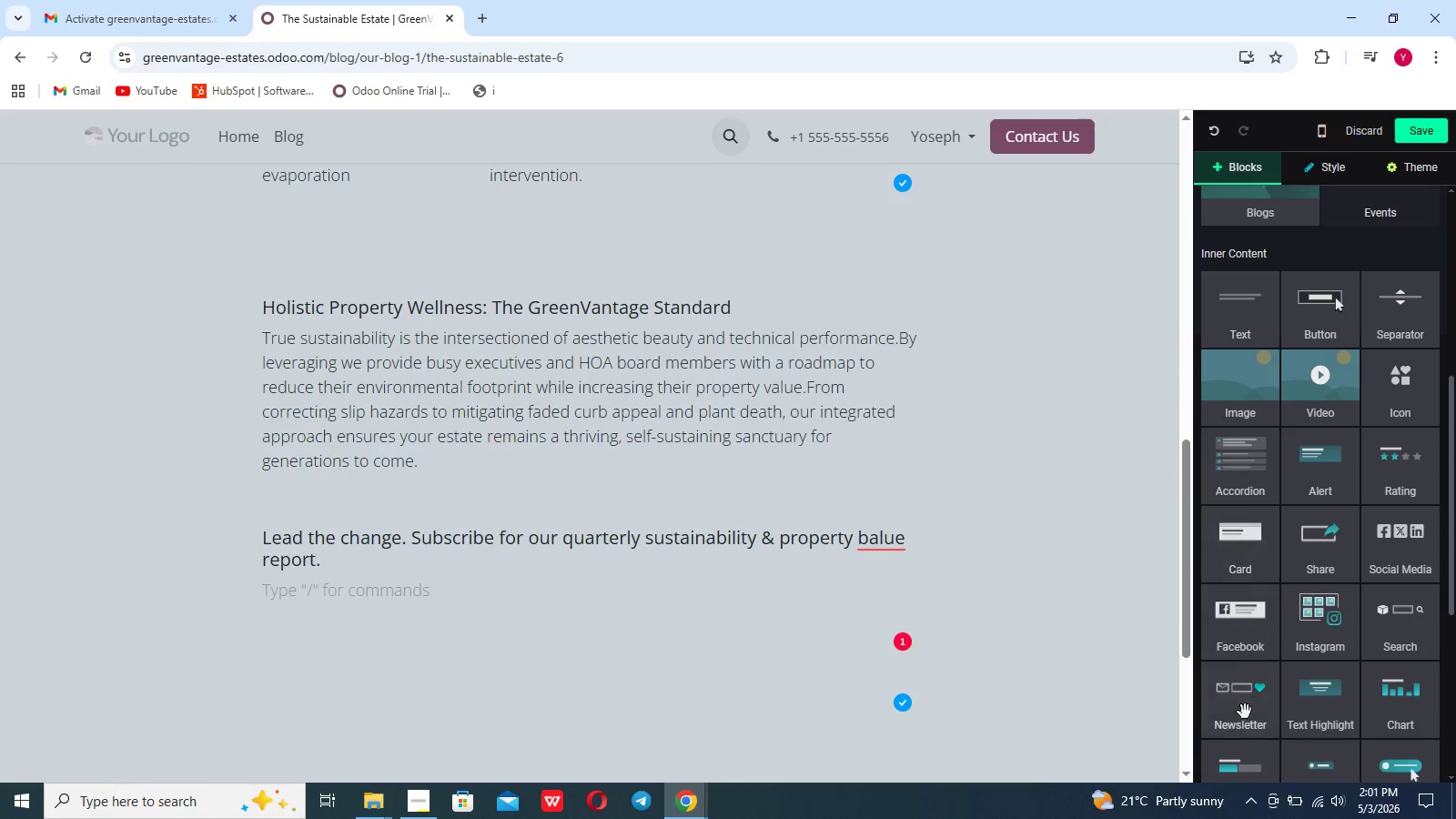 
left_click_drag(start_coordinate=[1242, 726], to_coordinate=[594, 625])
 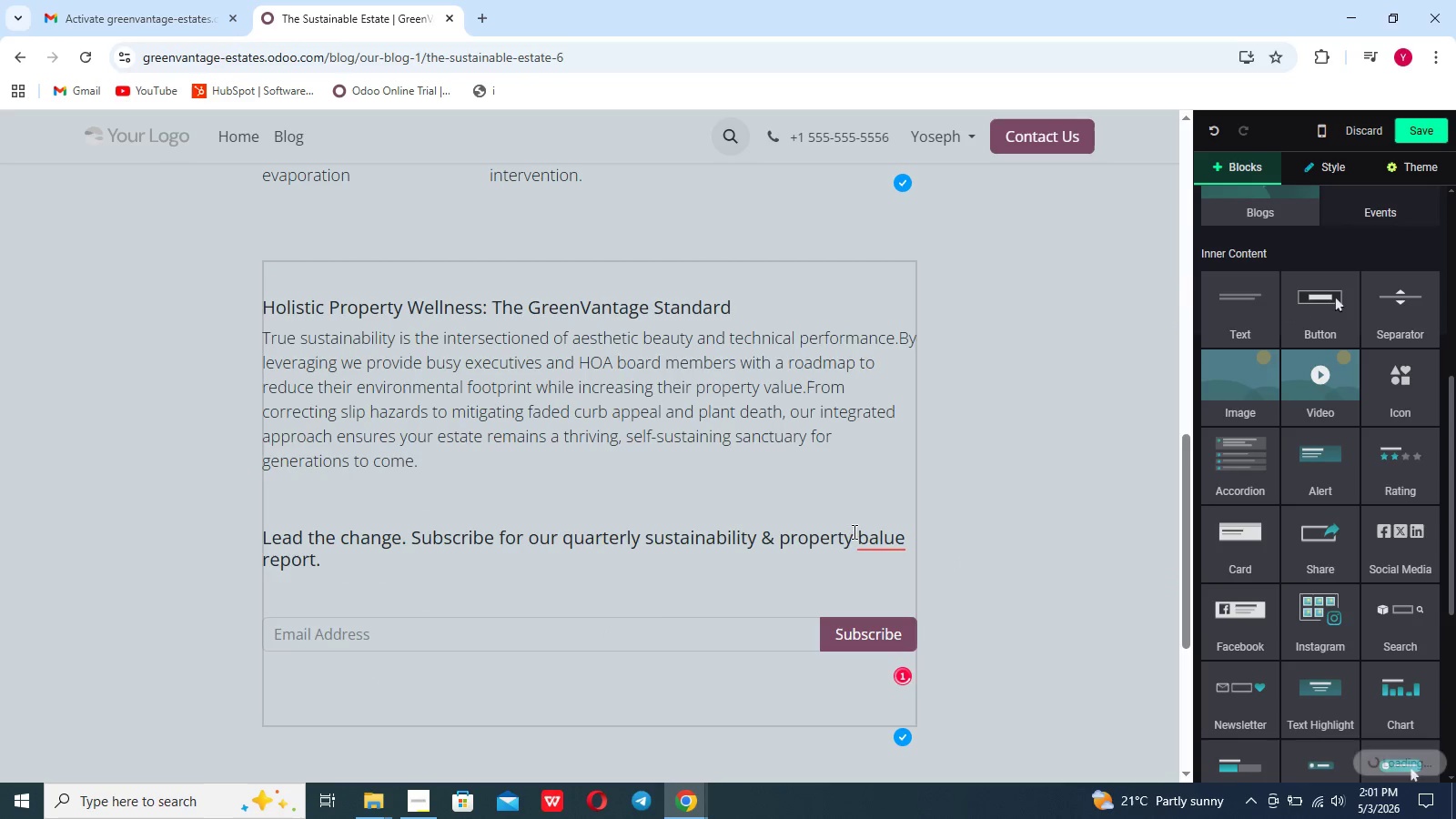 
left_click([867, 541])
 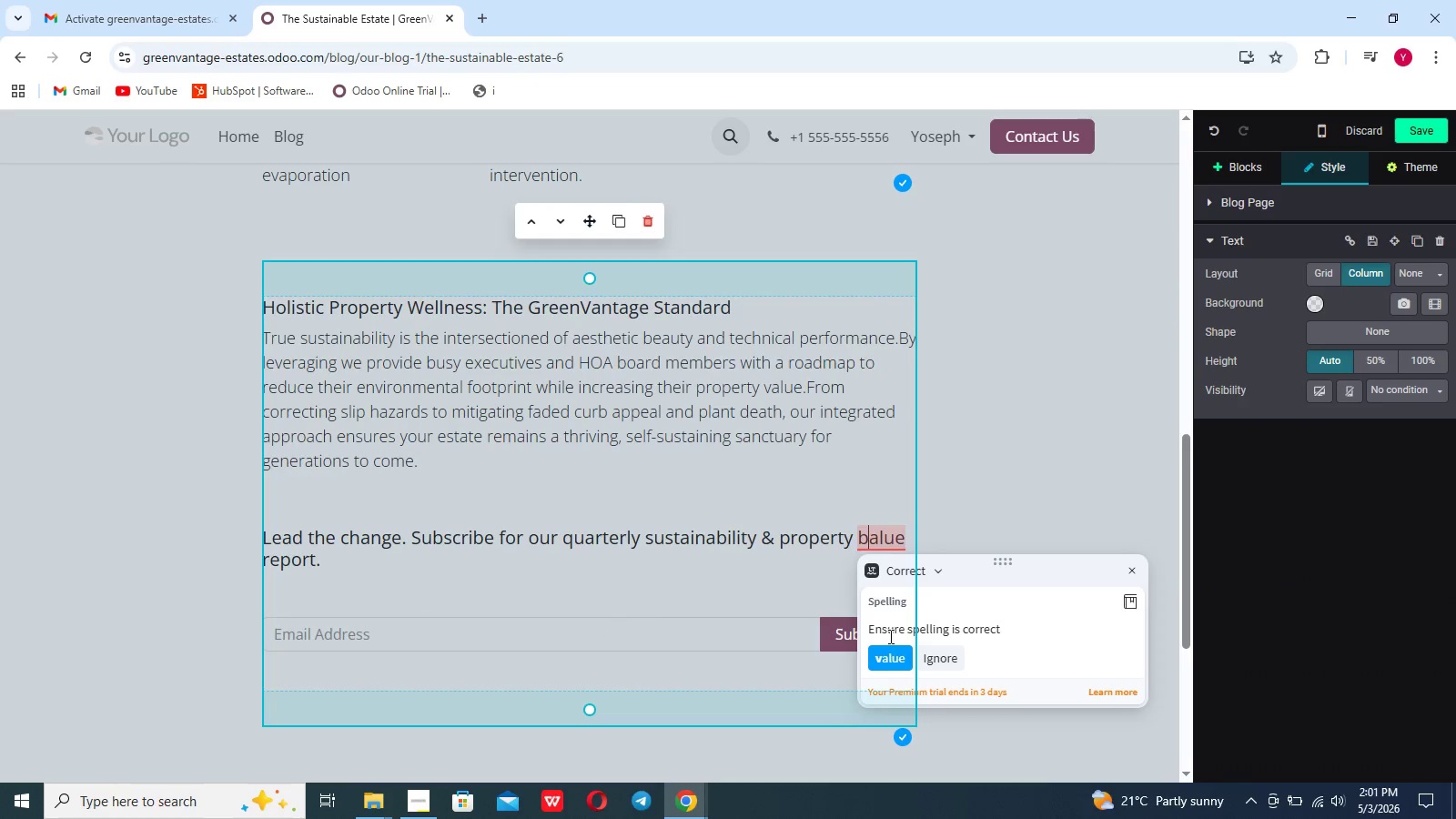 
left_click([889, 652])
 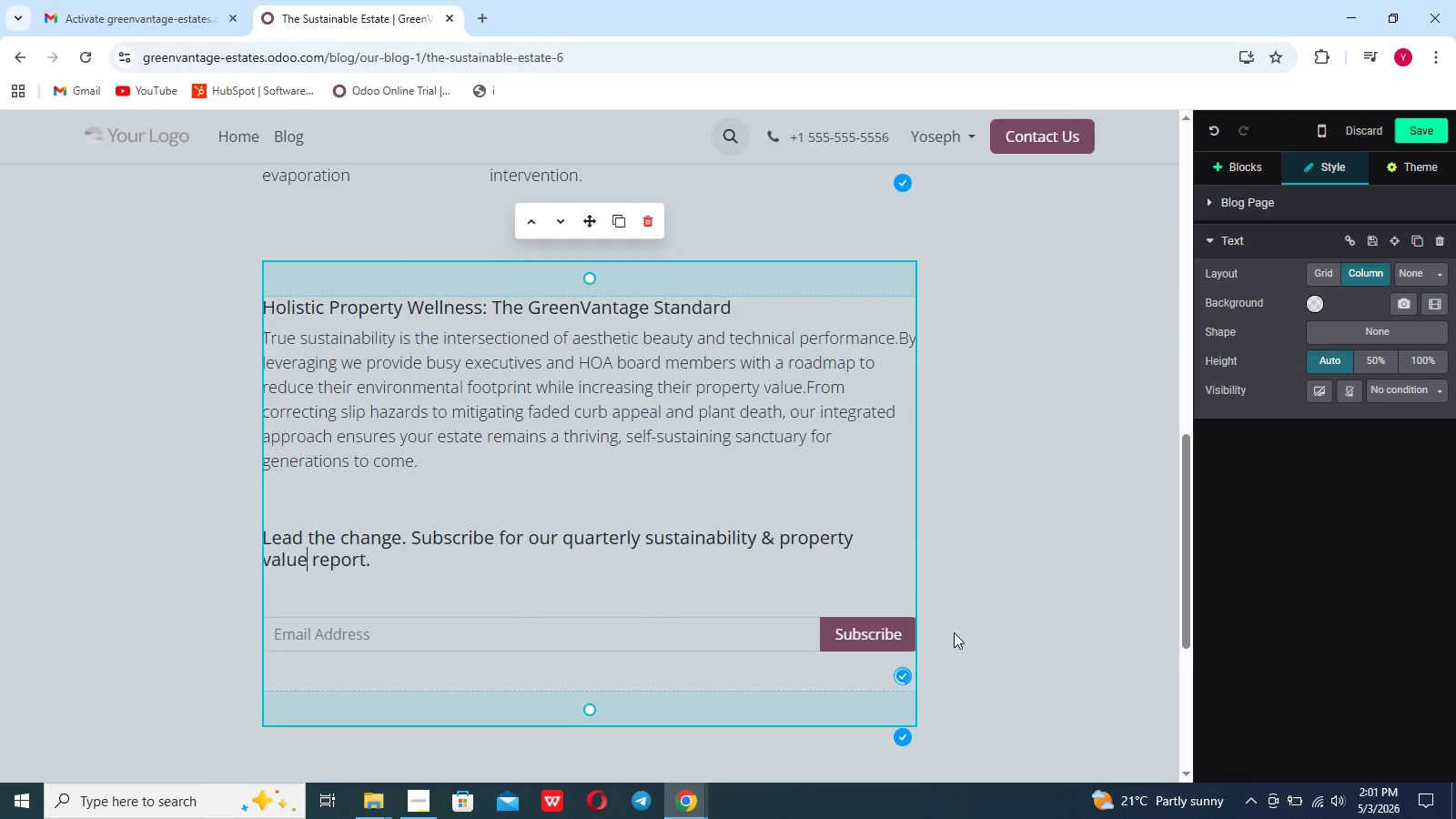 
left_click([1033, 589])
 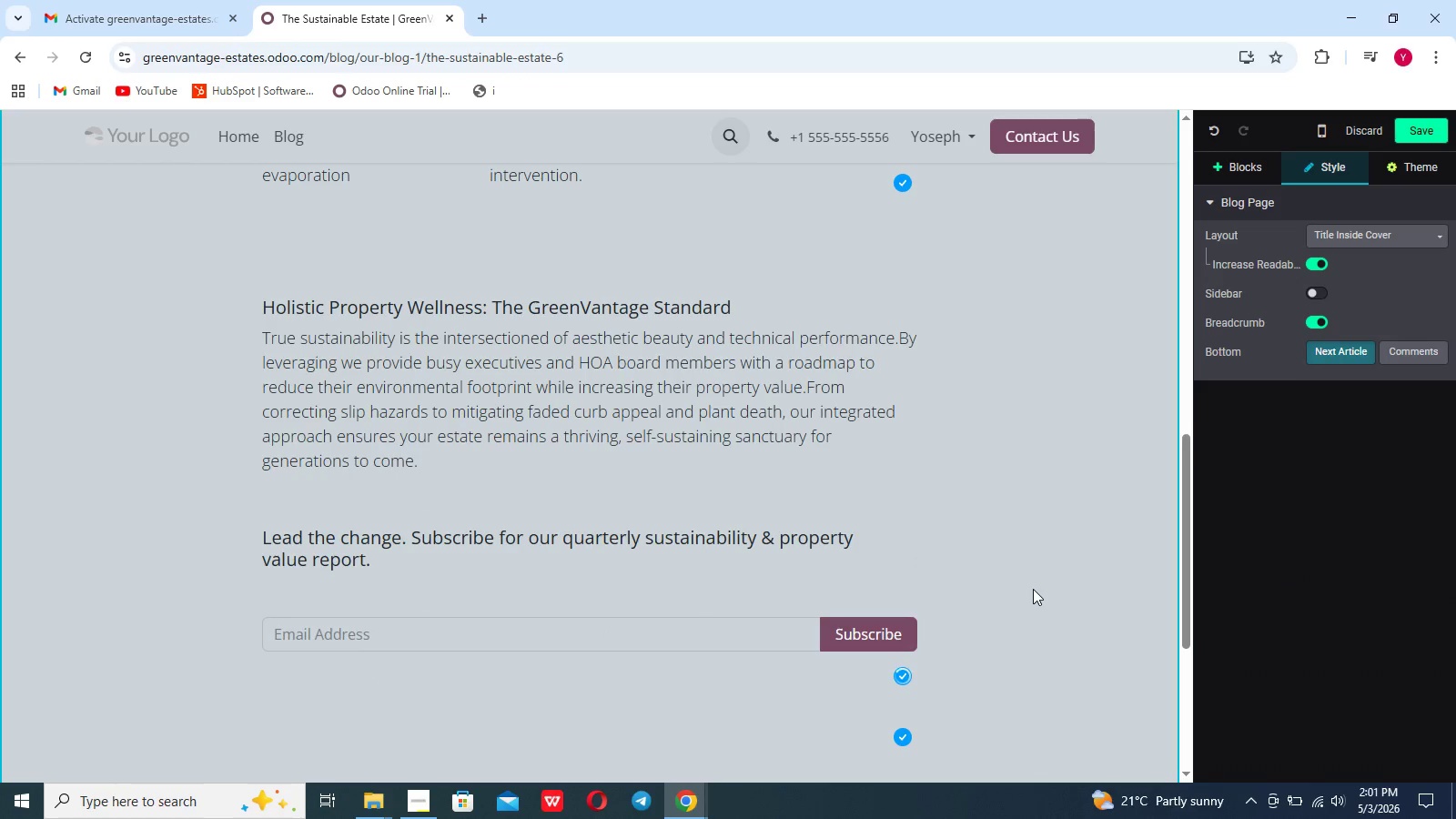 
scroll: coordinate [1033, 589], scroll_direction: down, amount: 1.0
 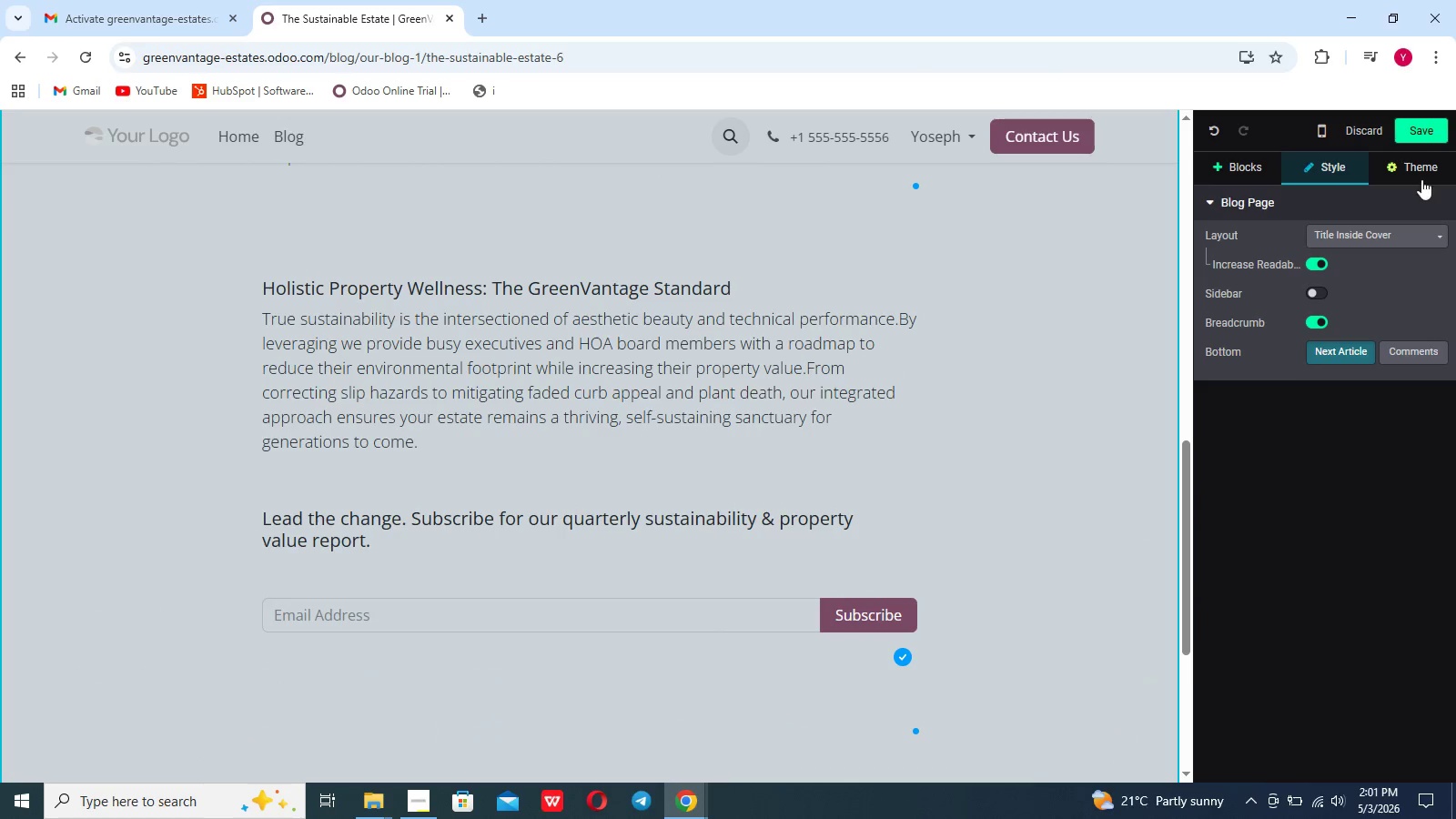 
left_click([1424, 144])
 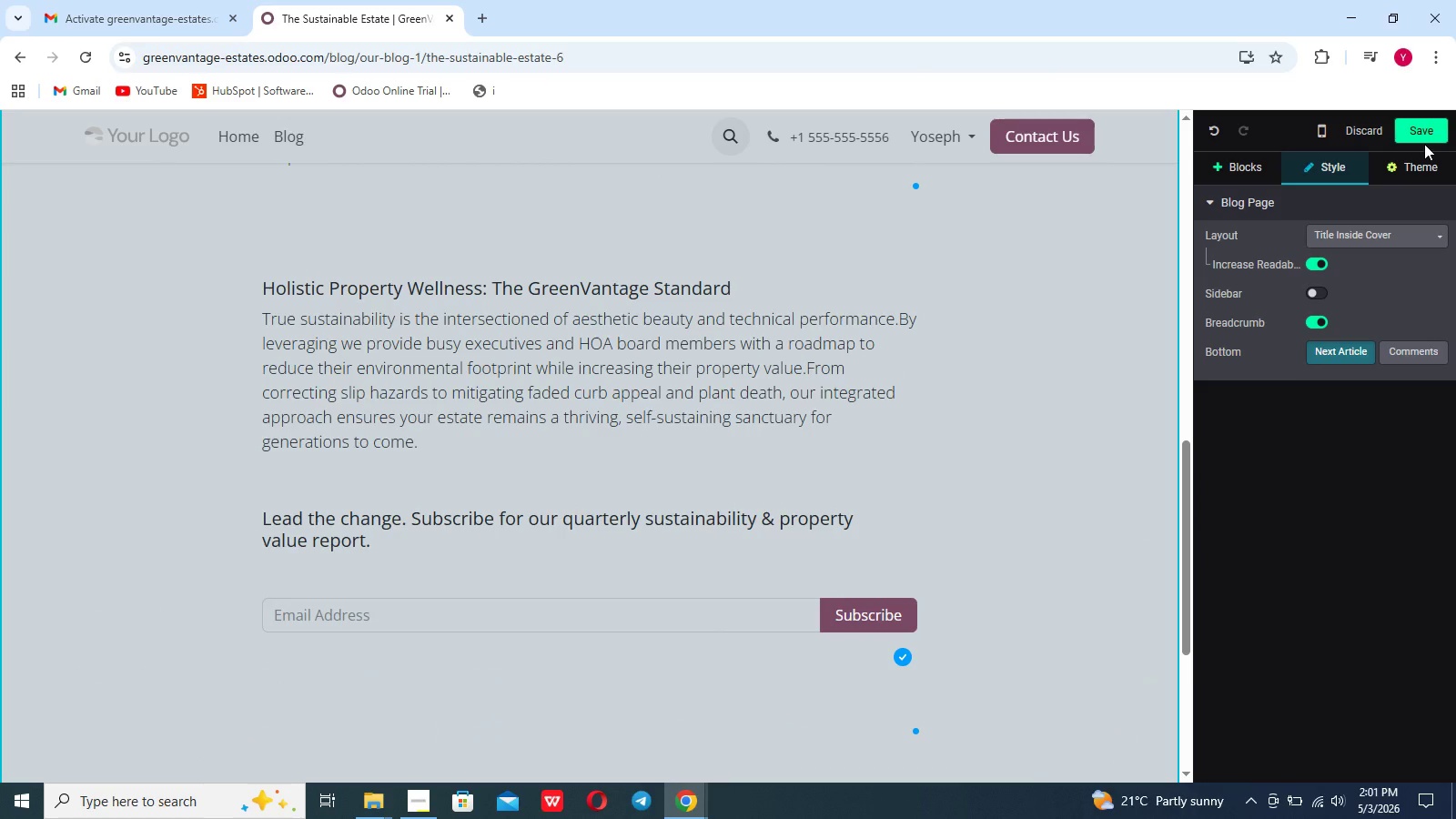 
mouse_move([1404, 122])
 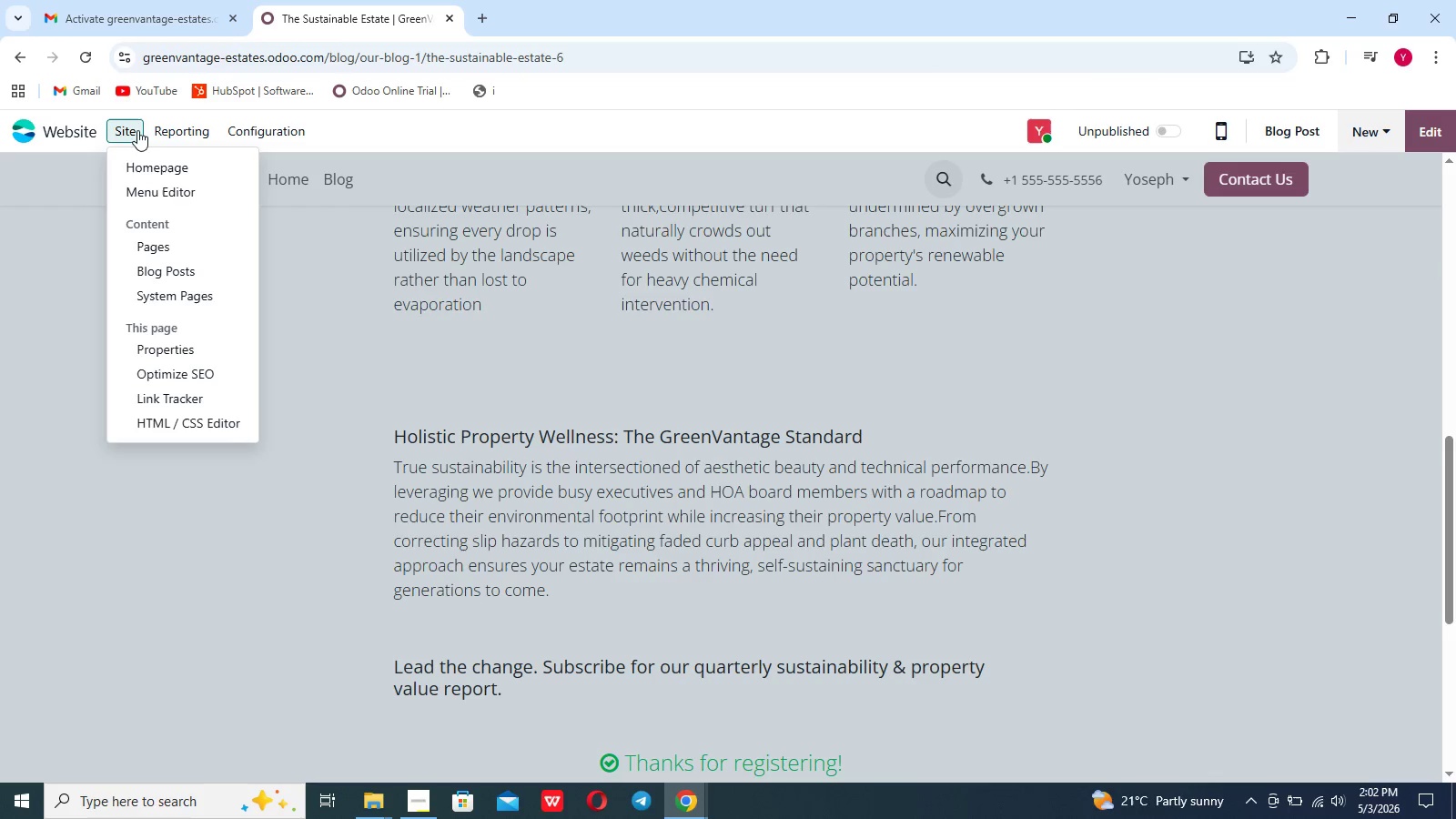 
left_click([186, 380])
 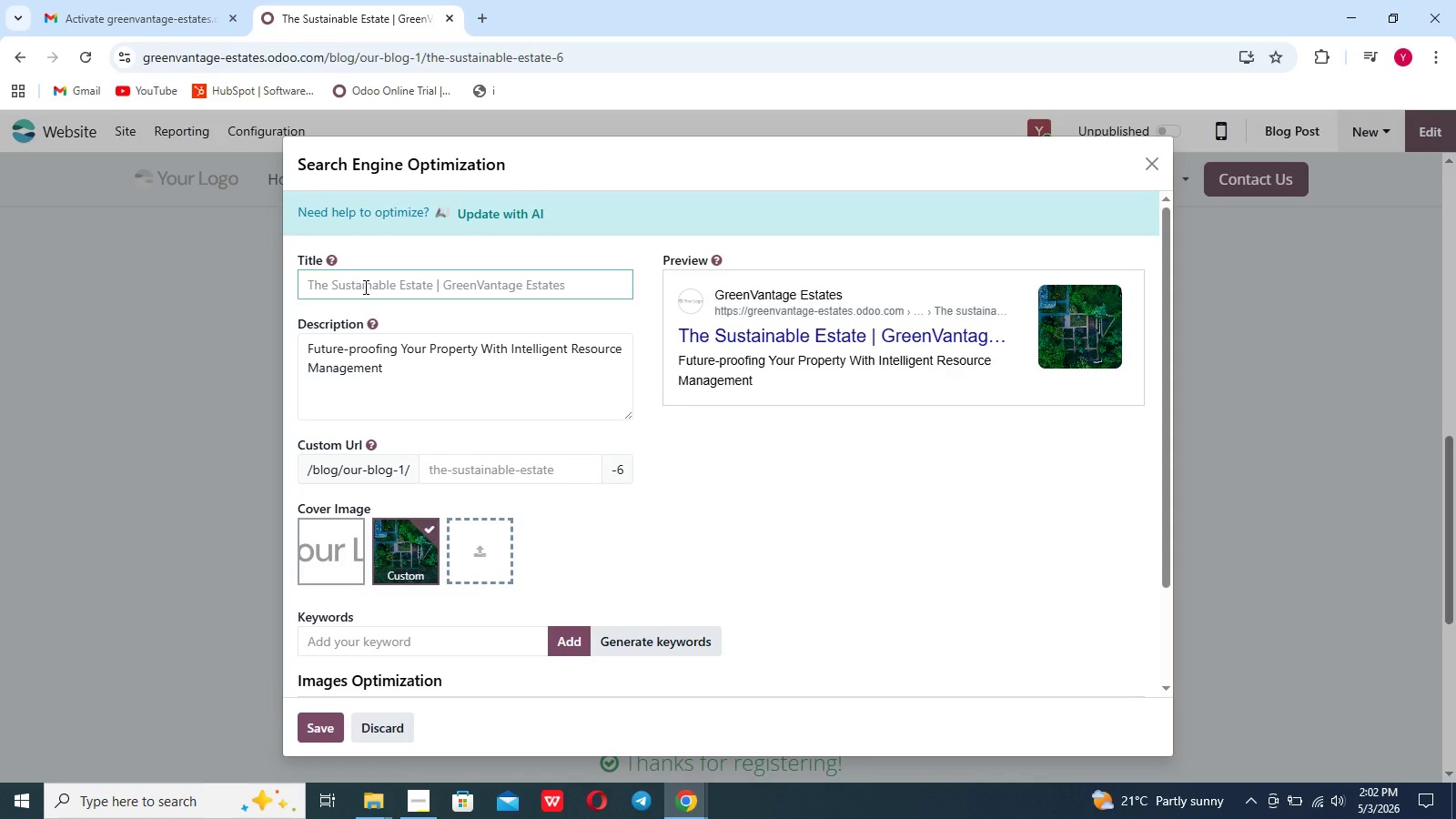 
type(Sus)
 